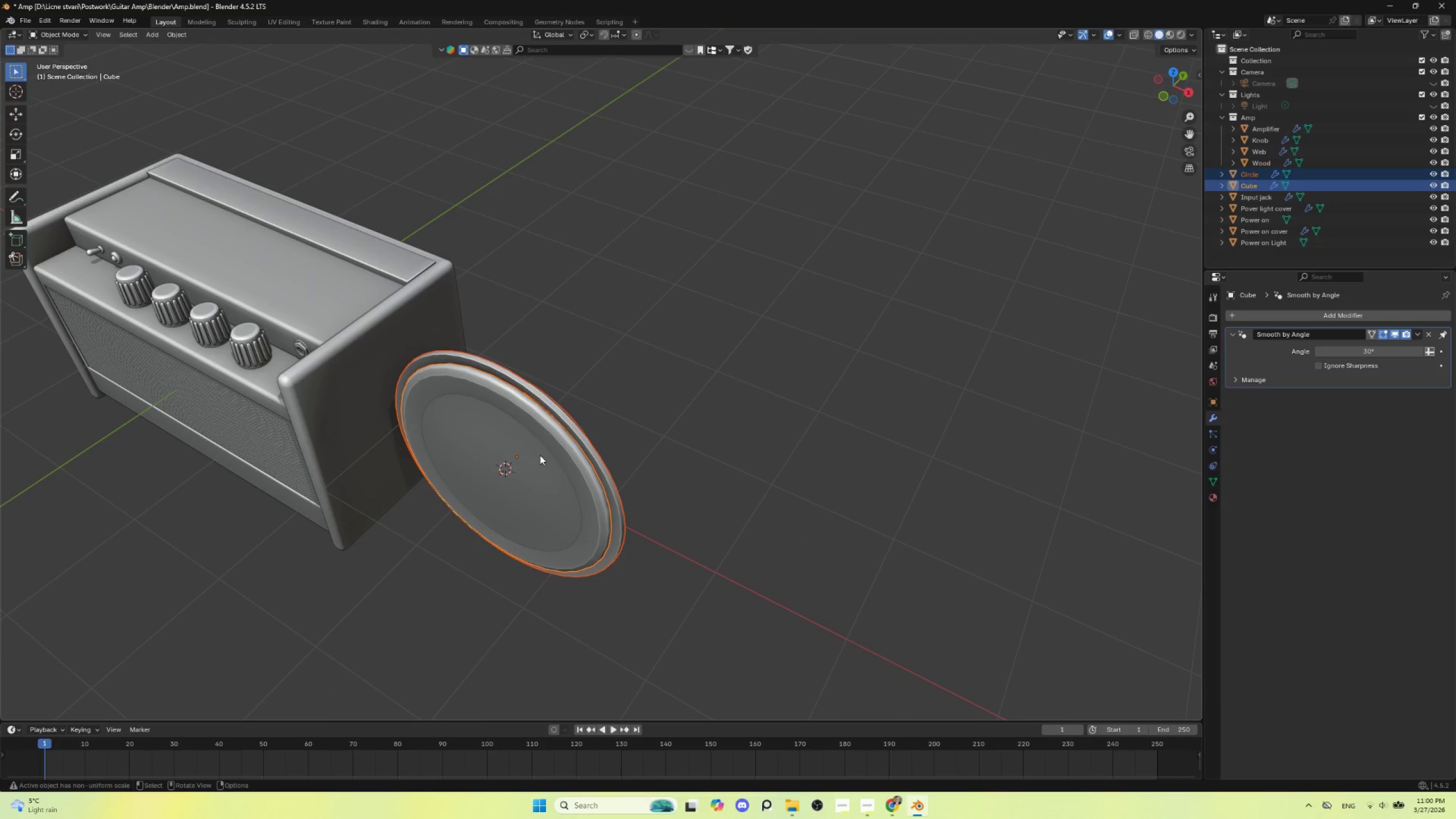 
key(M)
 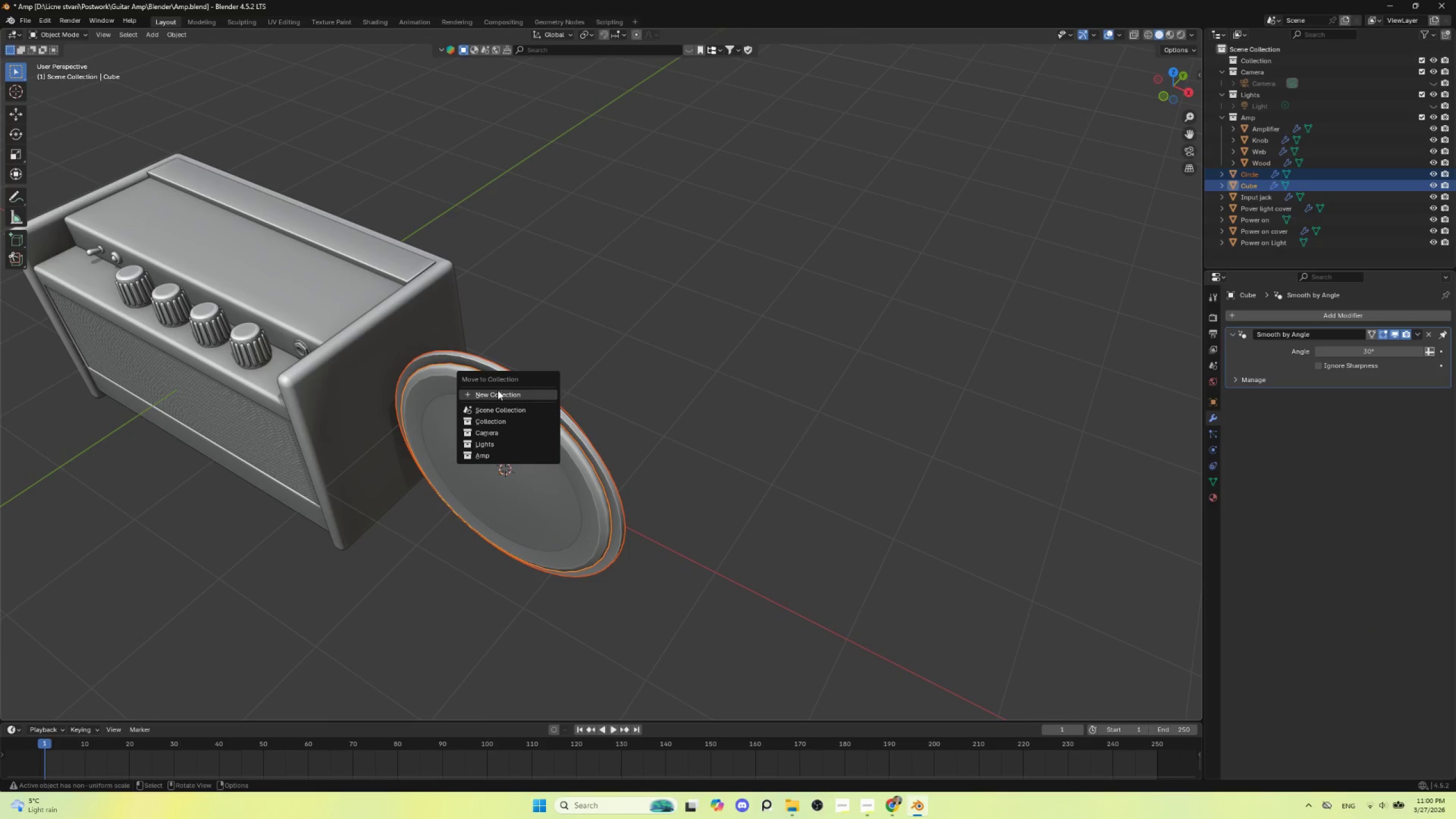 
left_click([498, 390])
 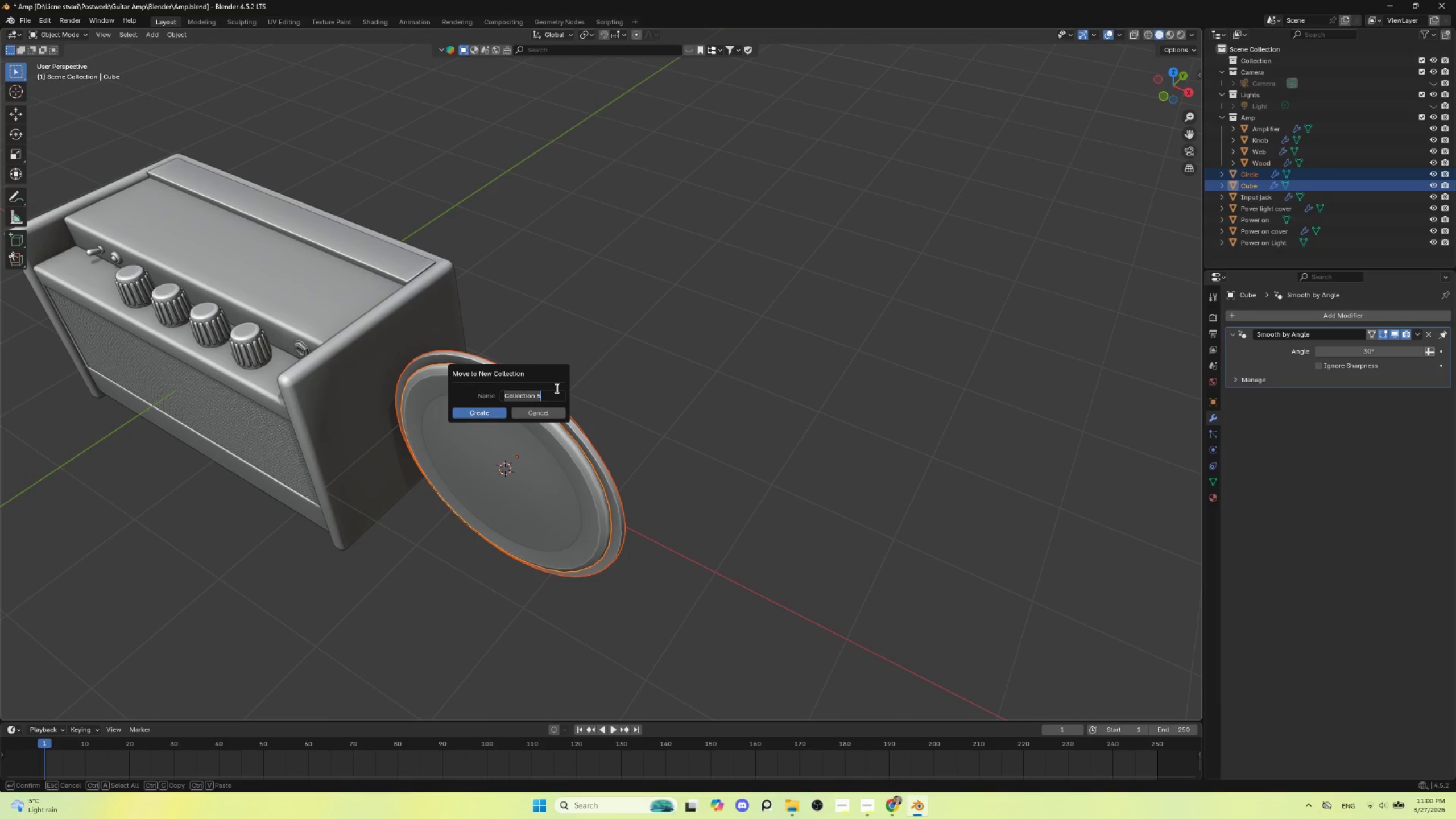 
type(Speaker)
 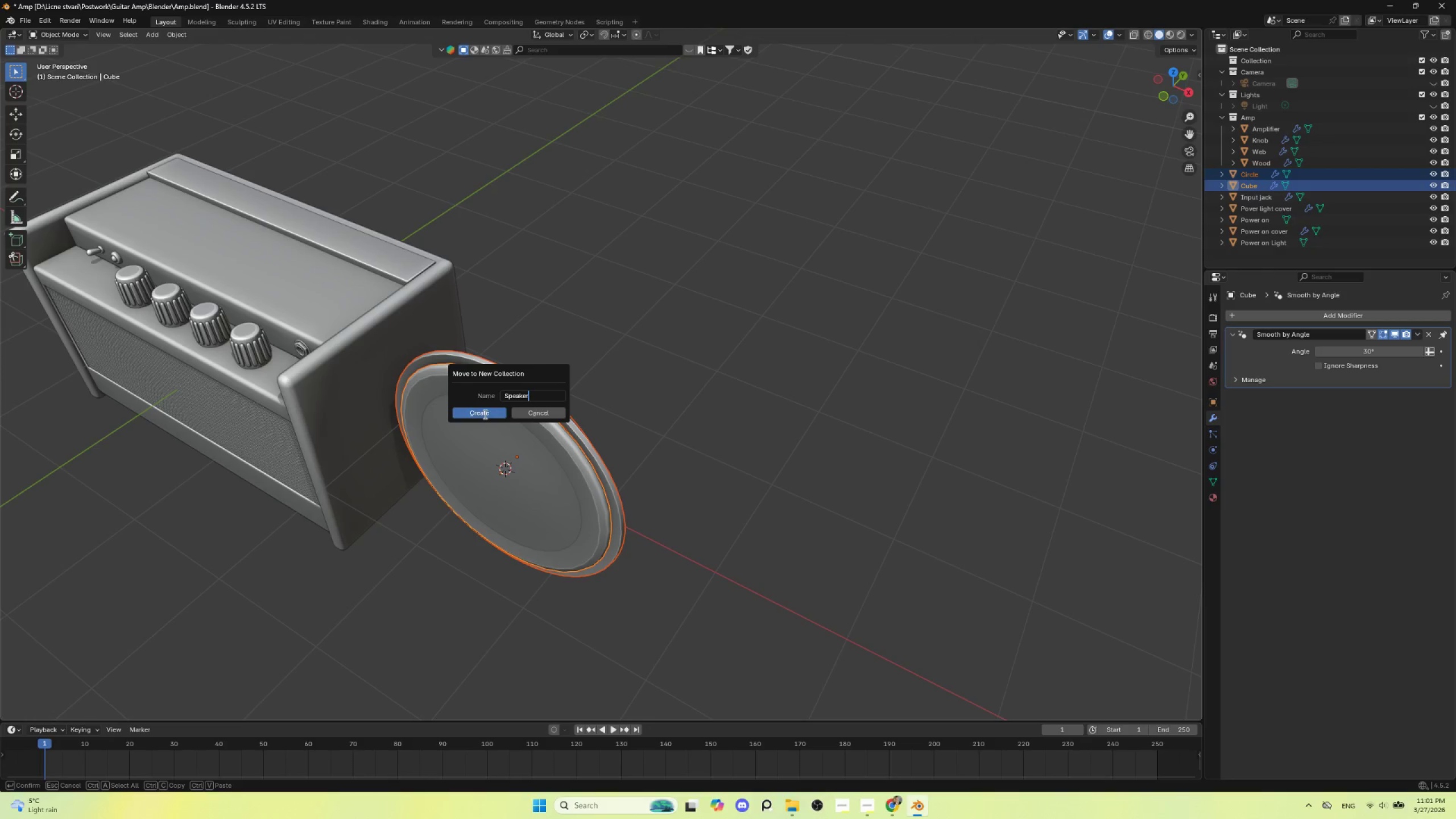 
left_click([484, 414])
 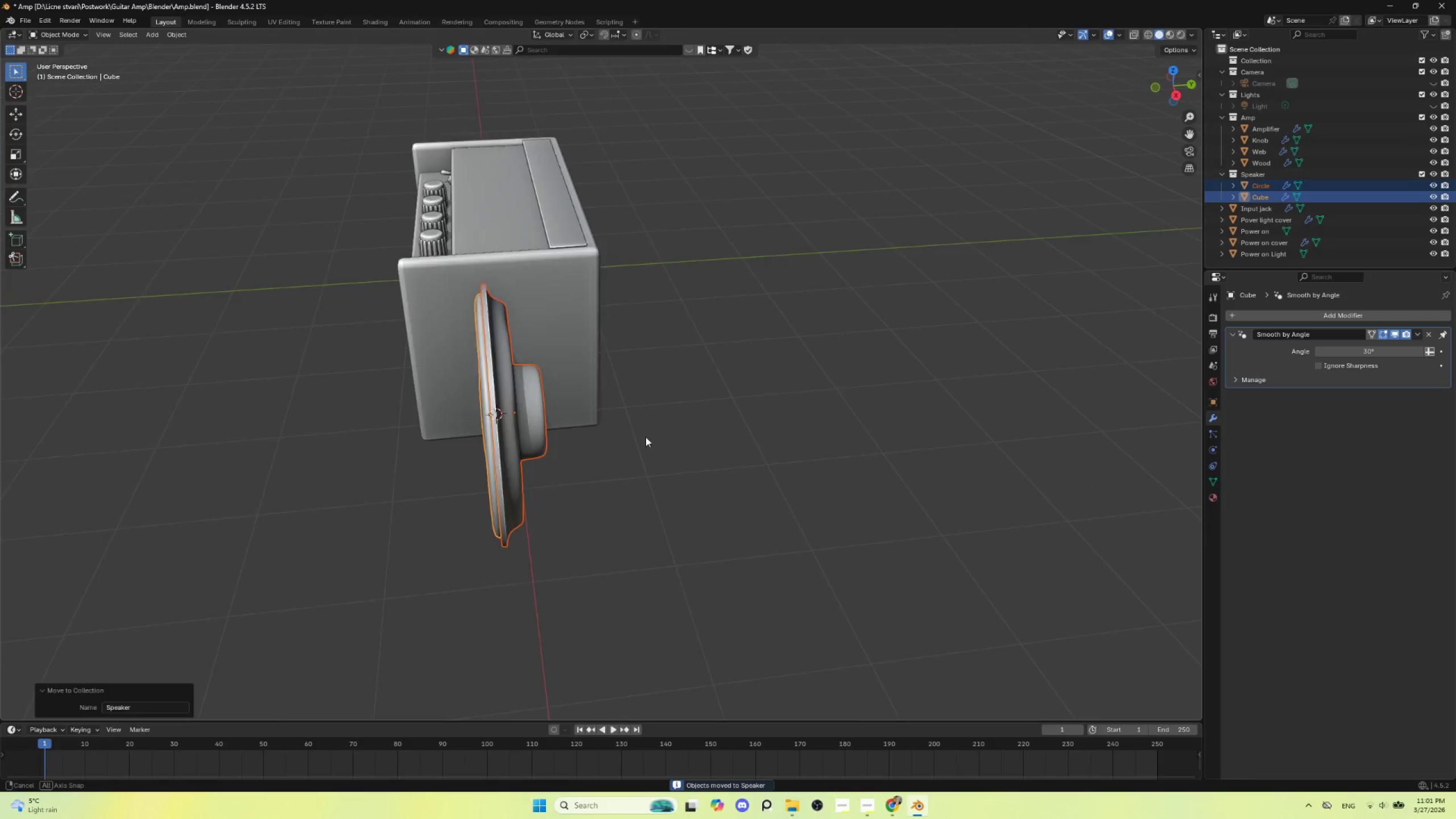 
hold_key(key=AltLeft, duration=0.44)
 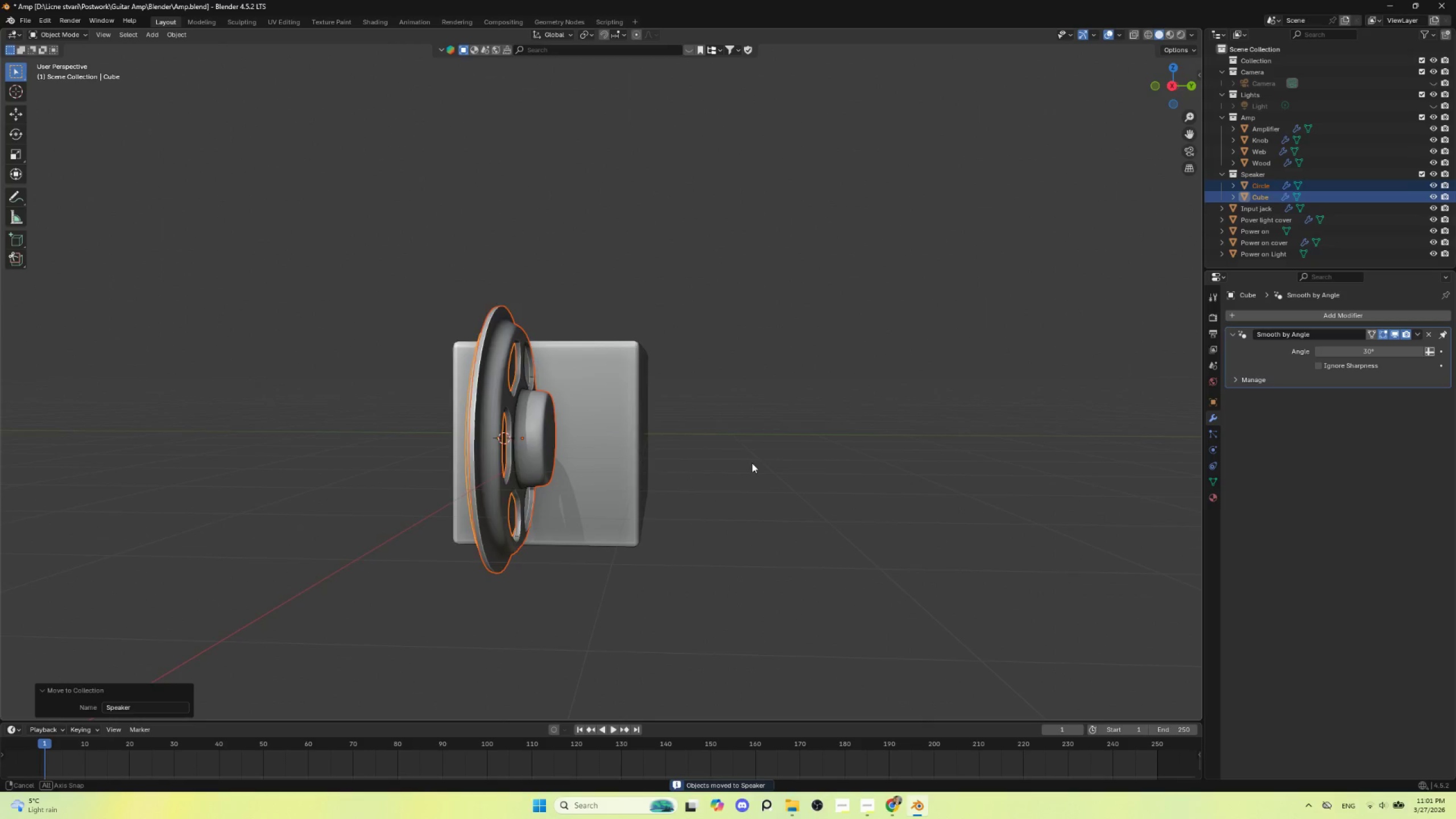 
hold_key(key=AltLeft, duration=0.34)
 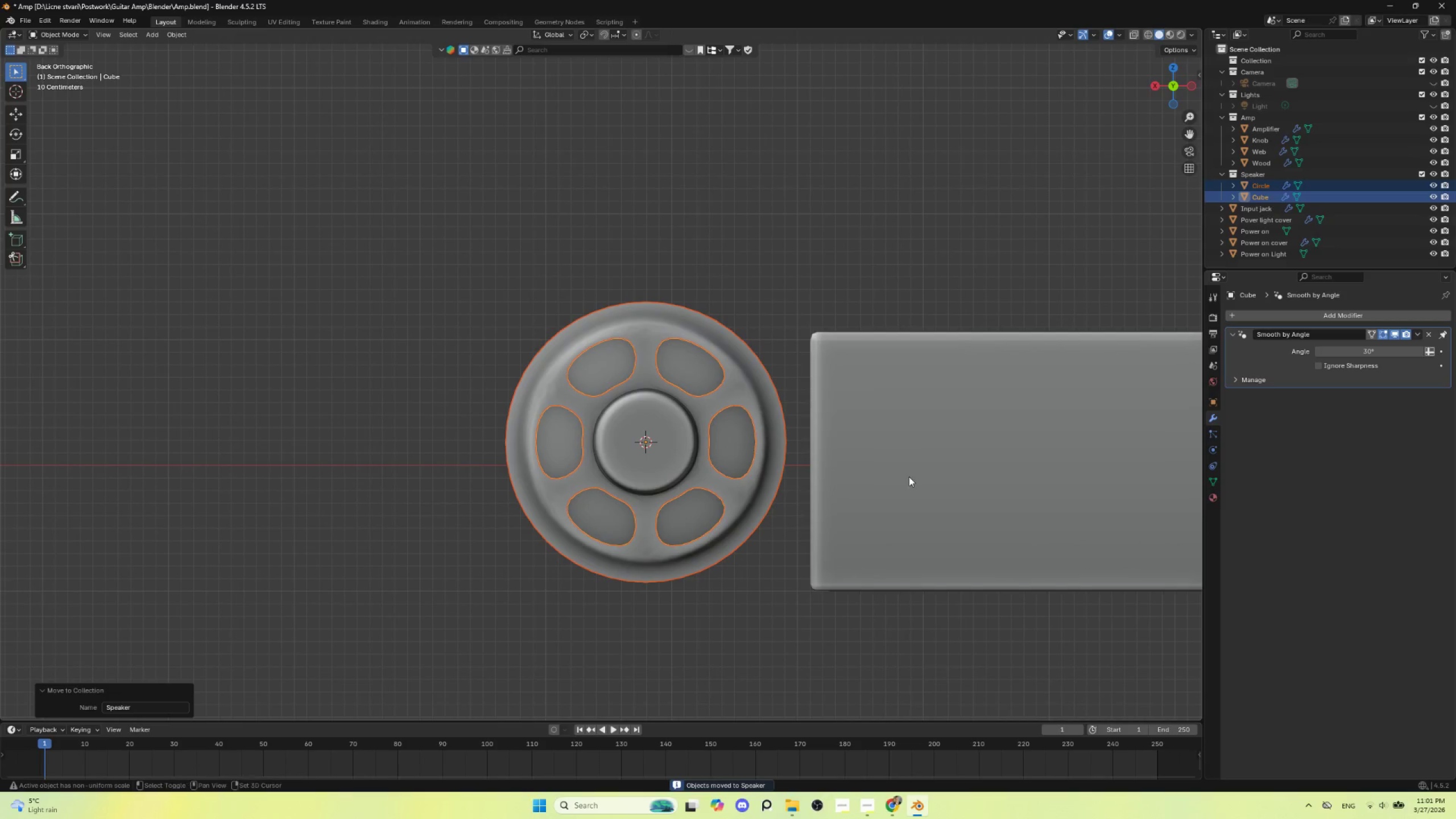 
hold_key(key=ShiftLeft, duration=0.56)
 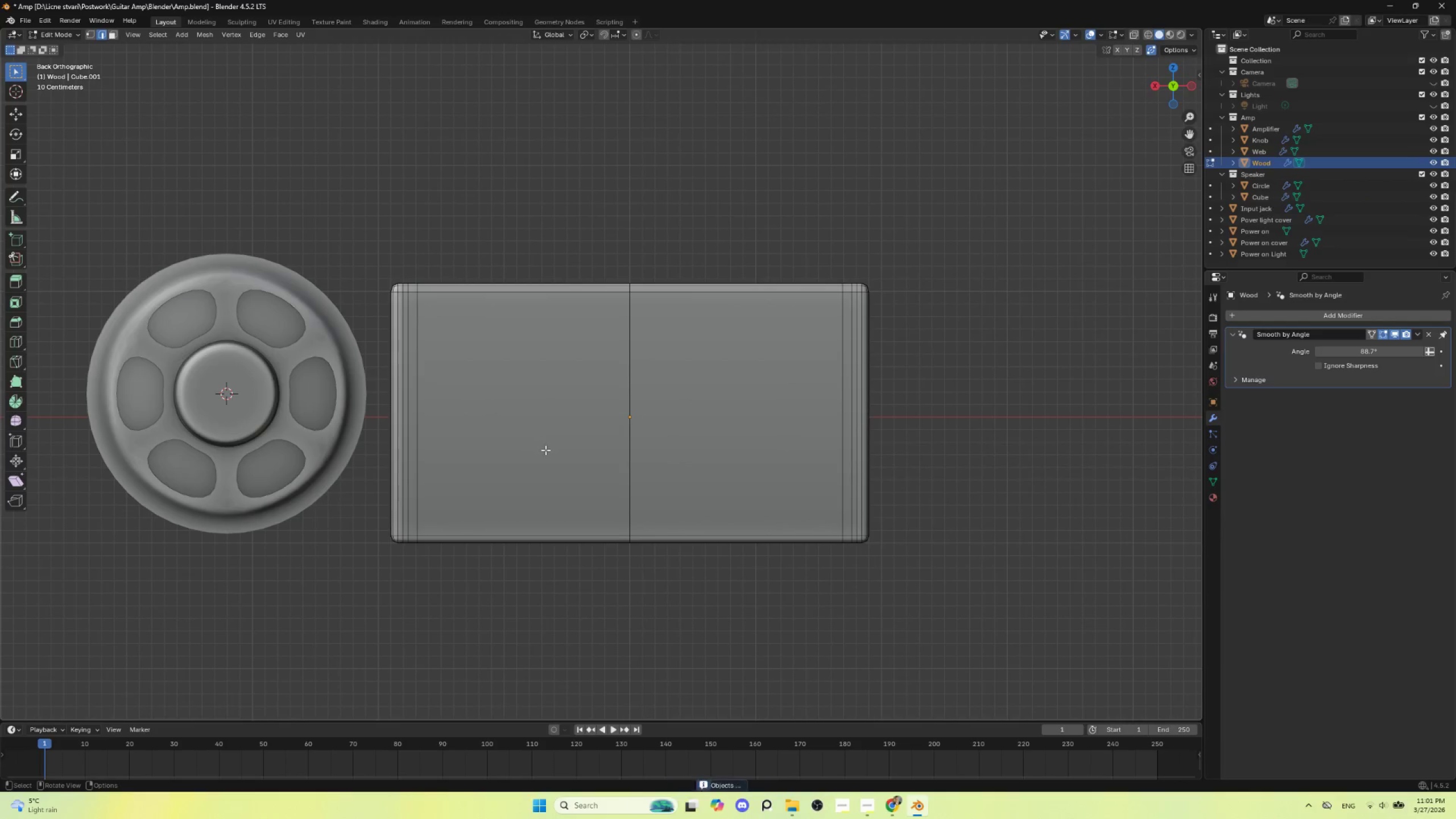 
hold_key(key=ShiftLeft, duration=29.41)
left_click([521, 404])
 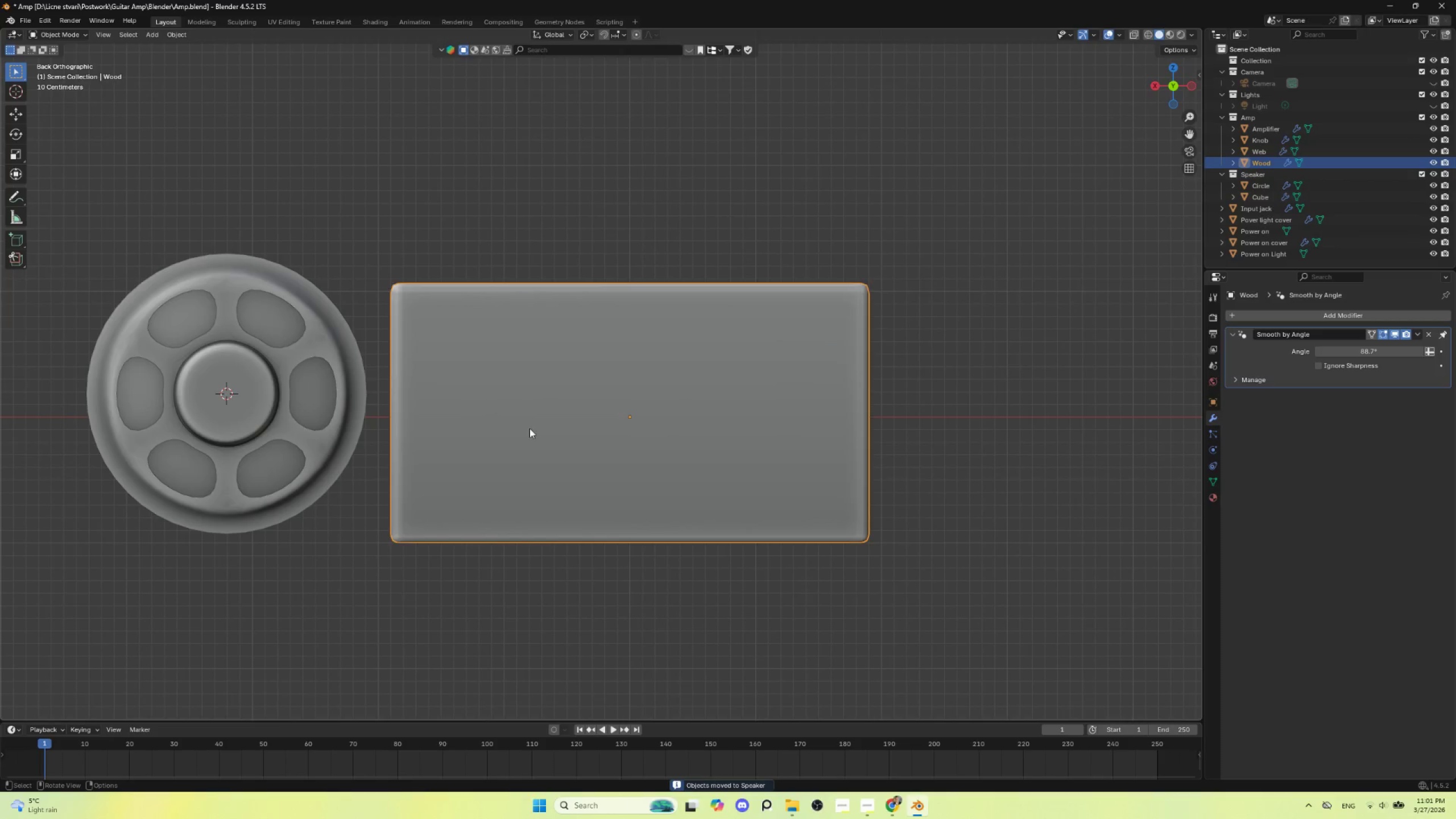 
key(Tab)
 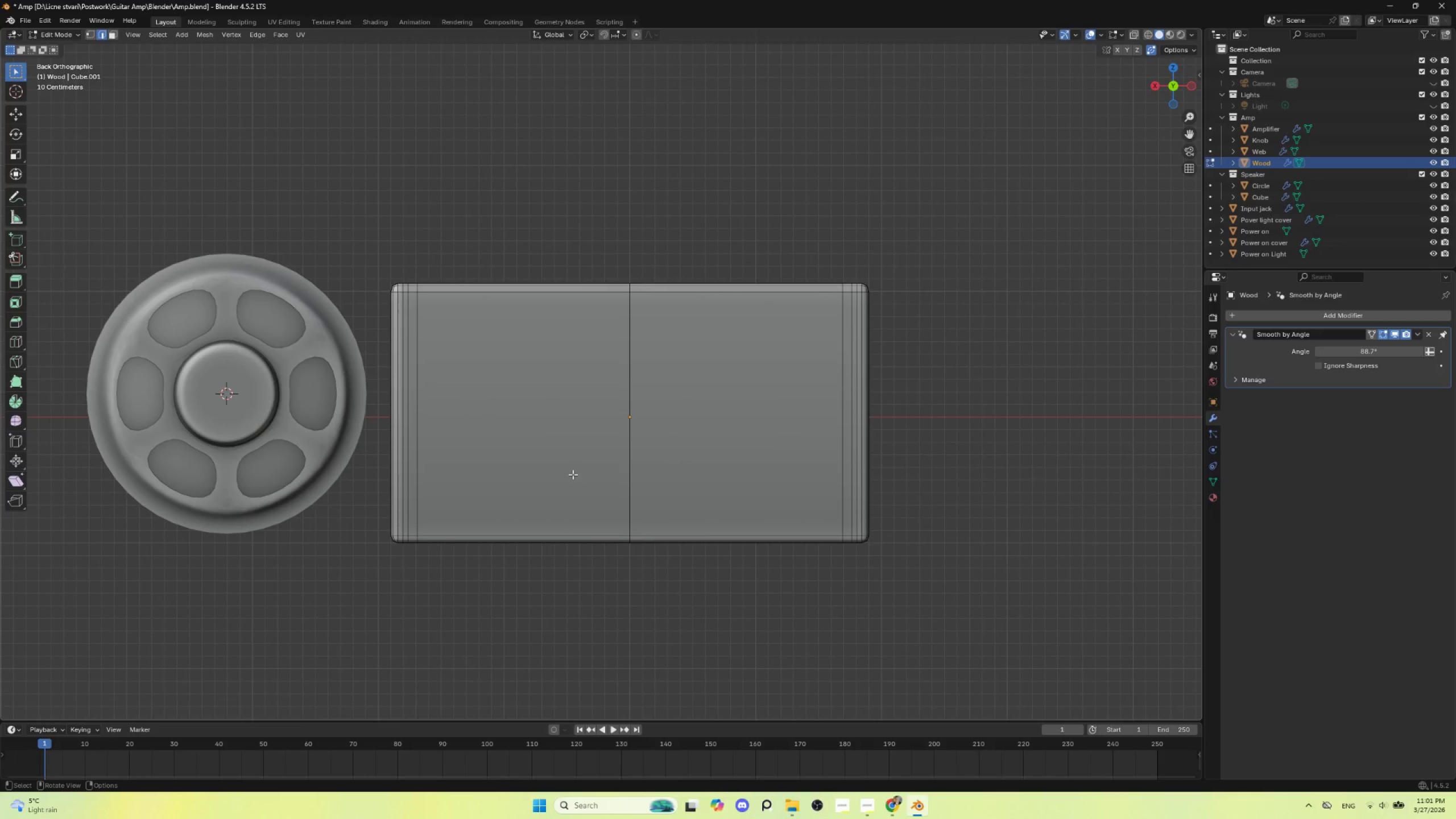 
key(Tab)
 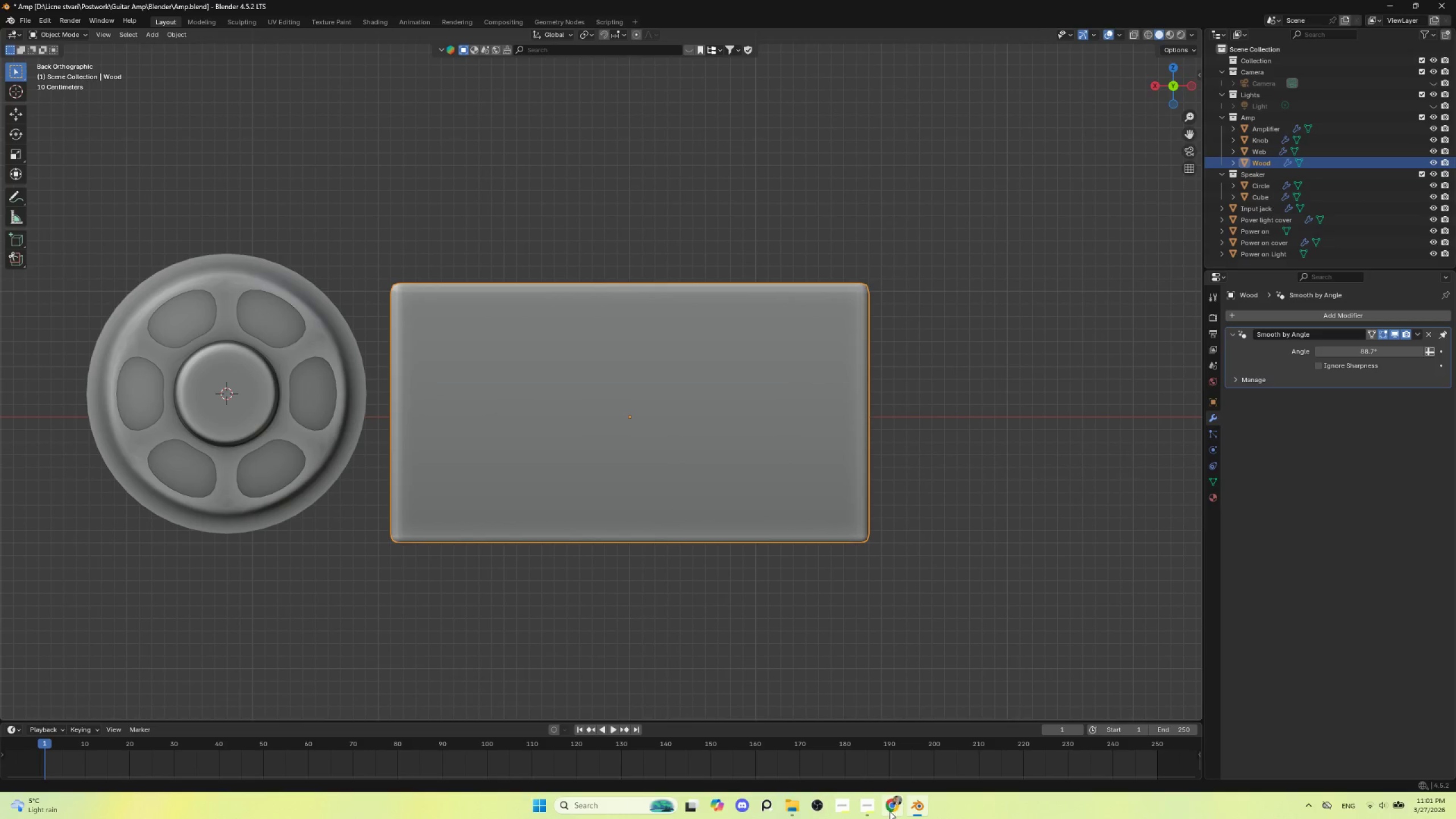 
left_click([890, 811])
 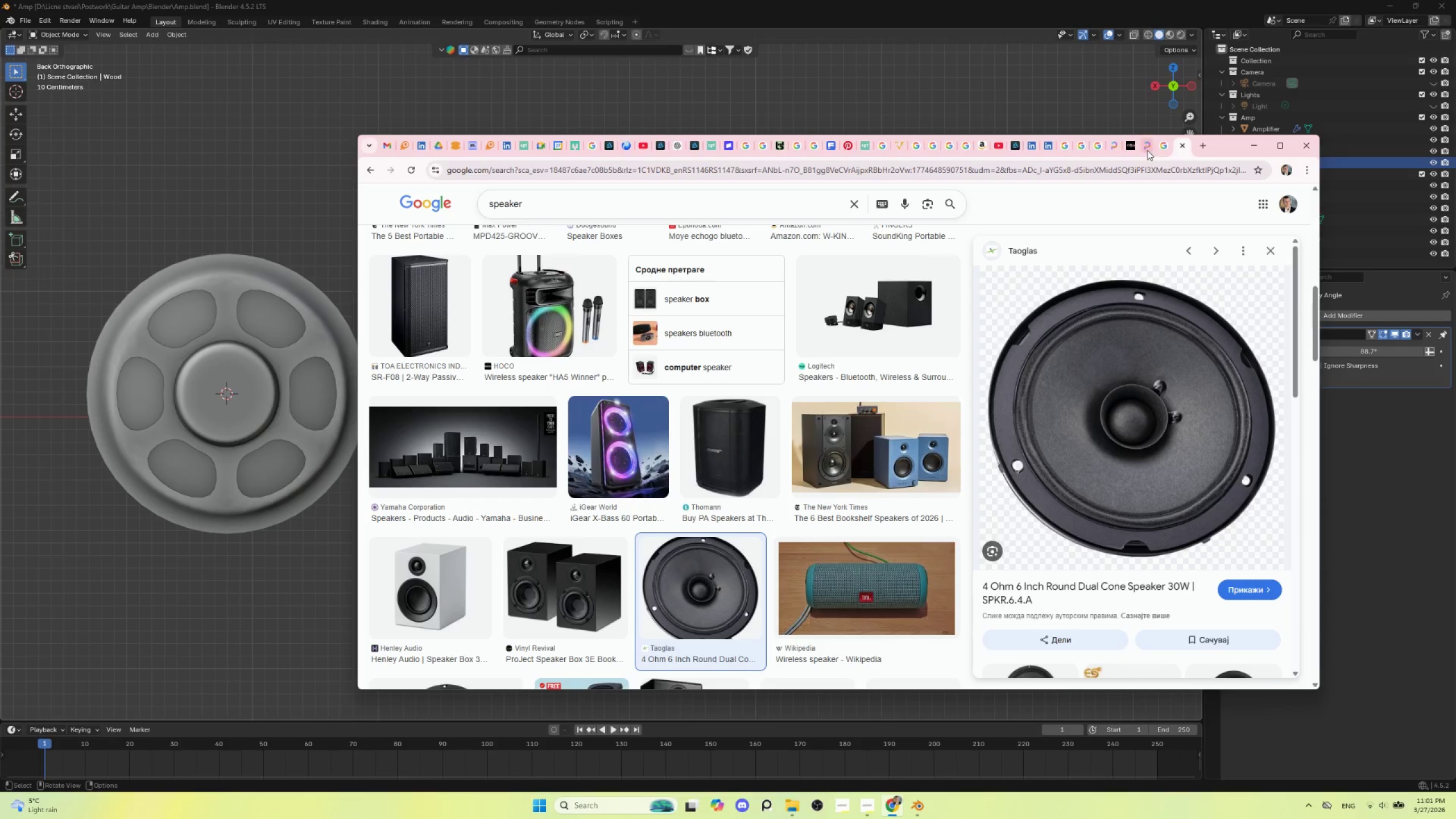 
left_click([1159, 143])
 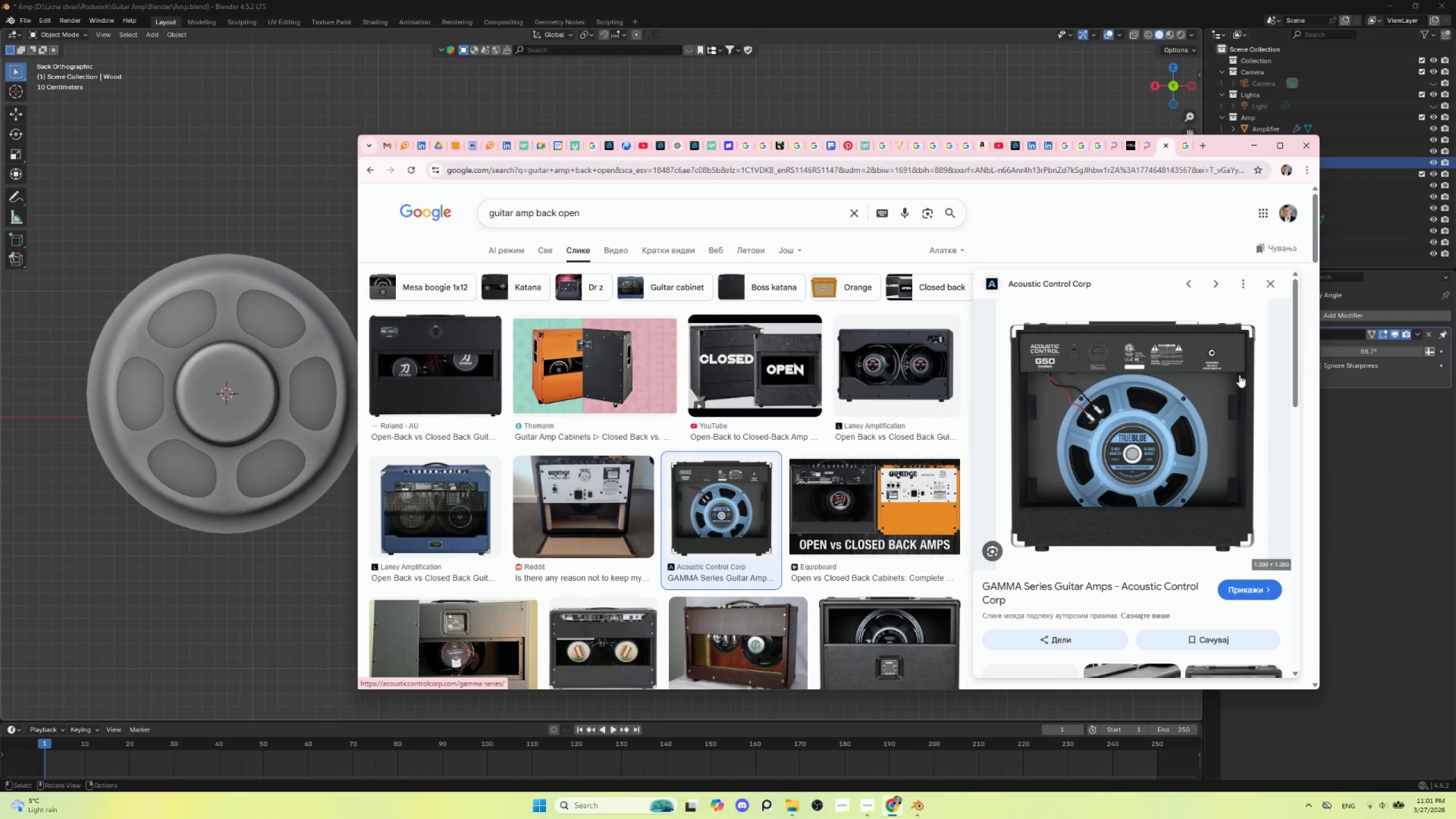 
left_click([1257, 146])
 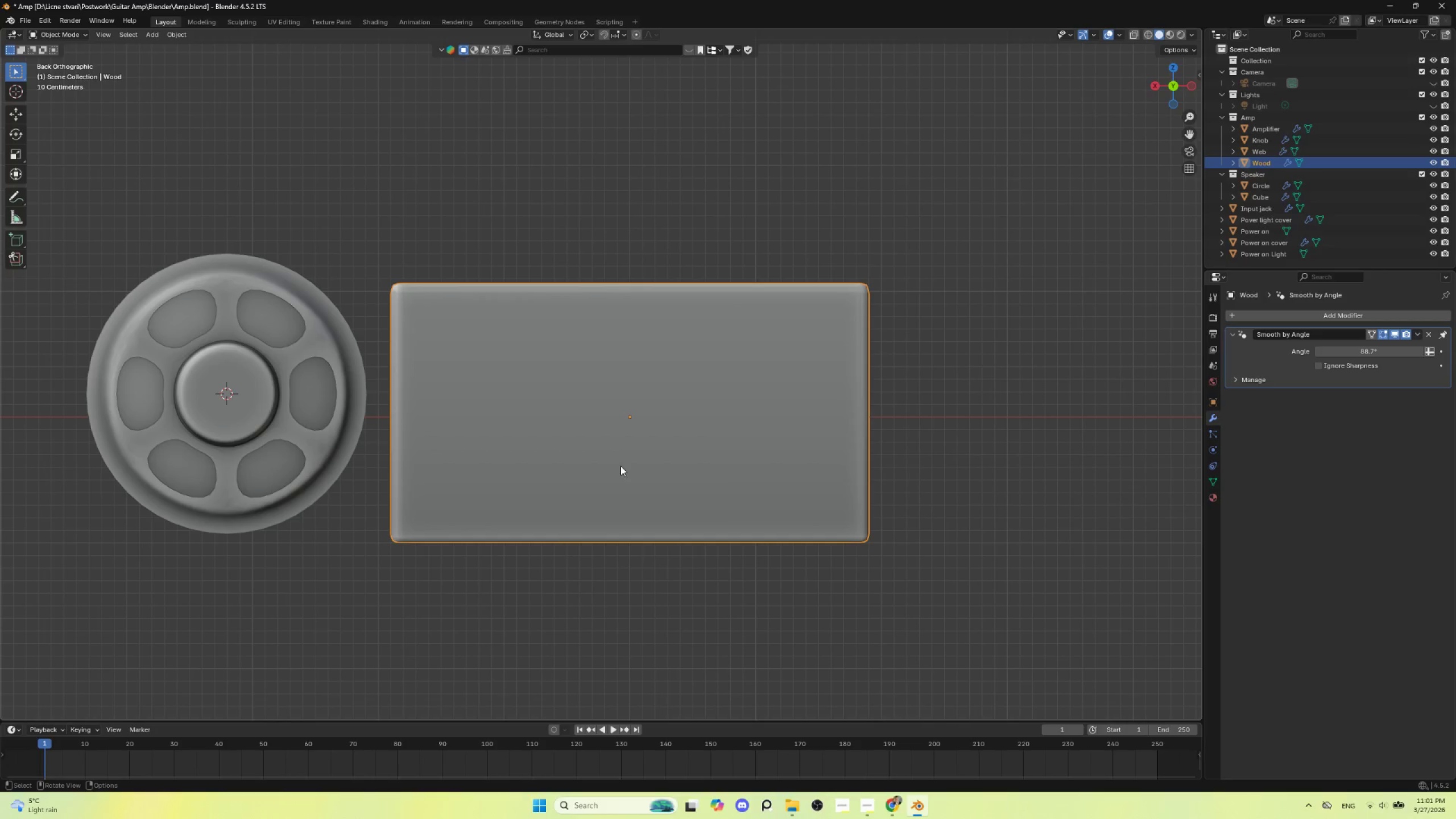 
left_click([618, 465])
 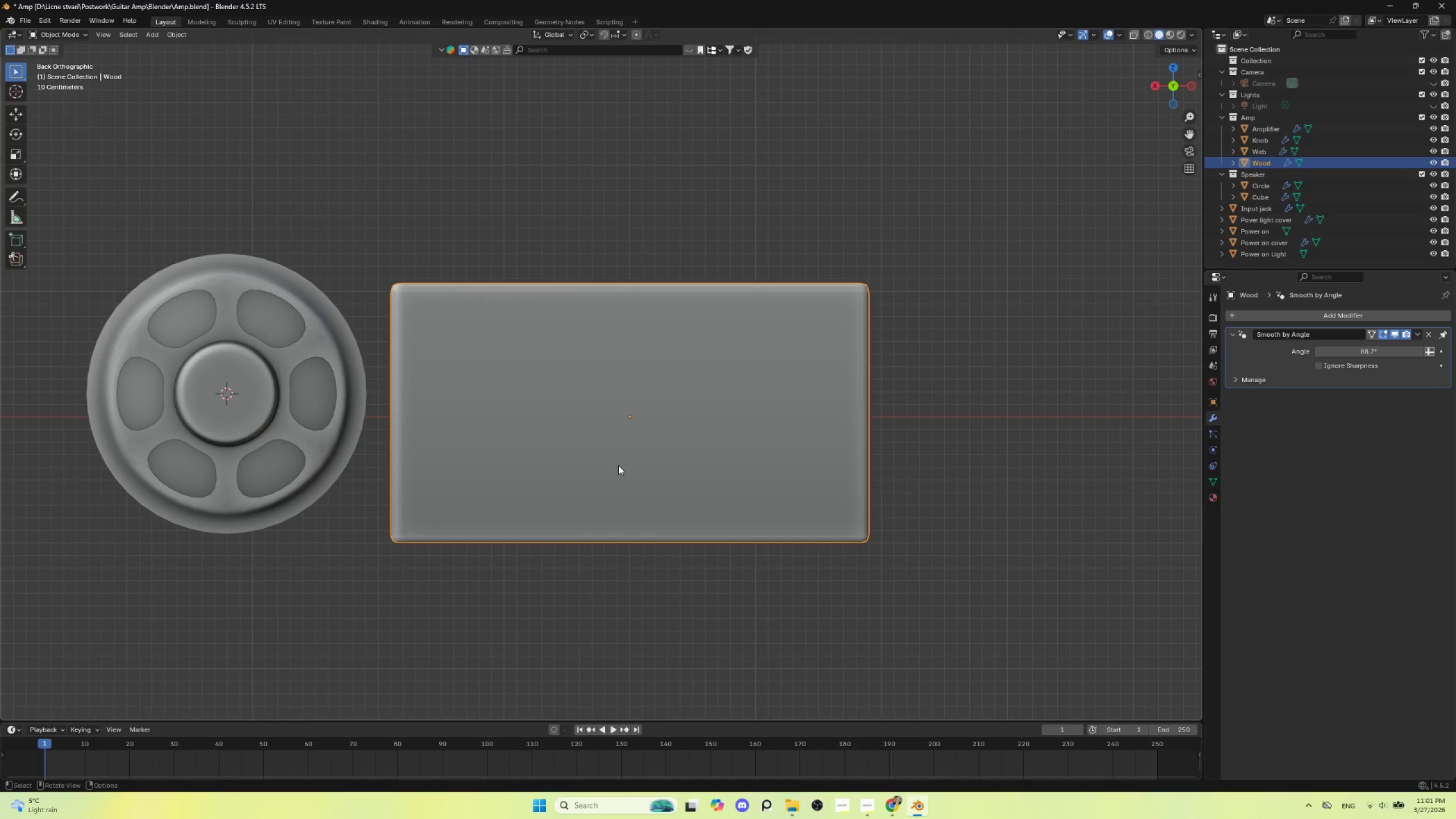 
key(Tab)
 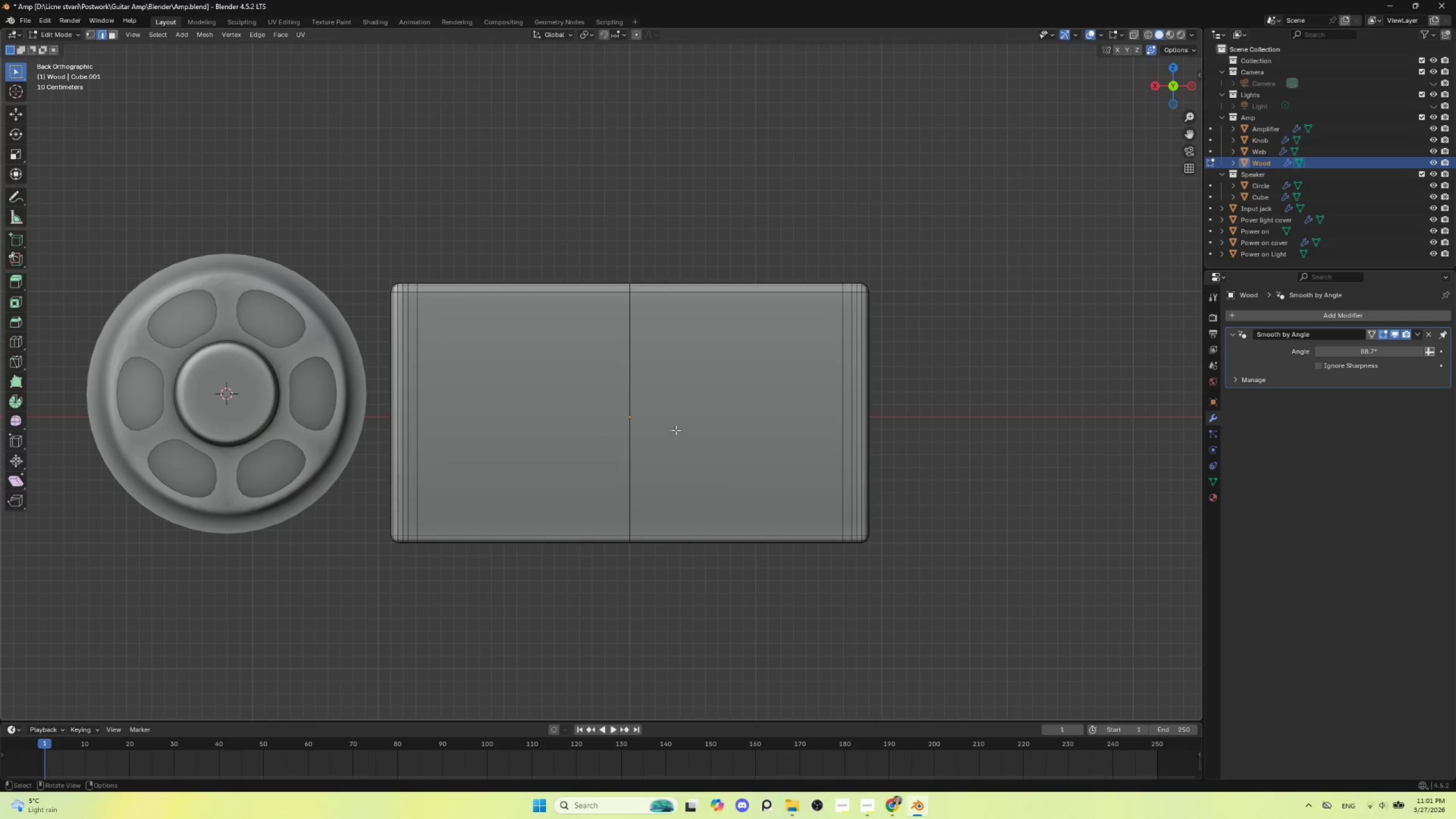 
key(Control+R)
 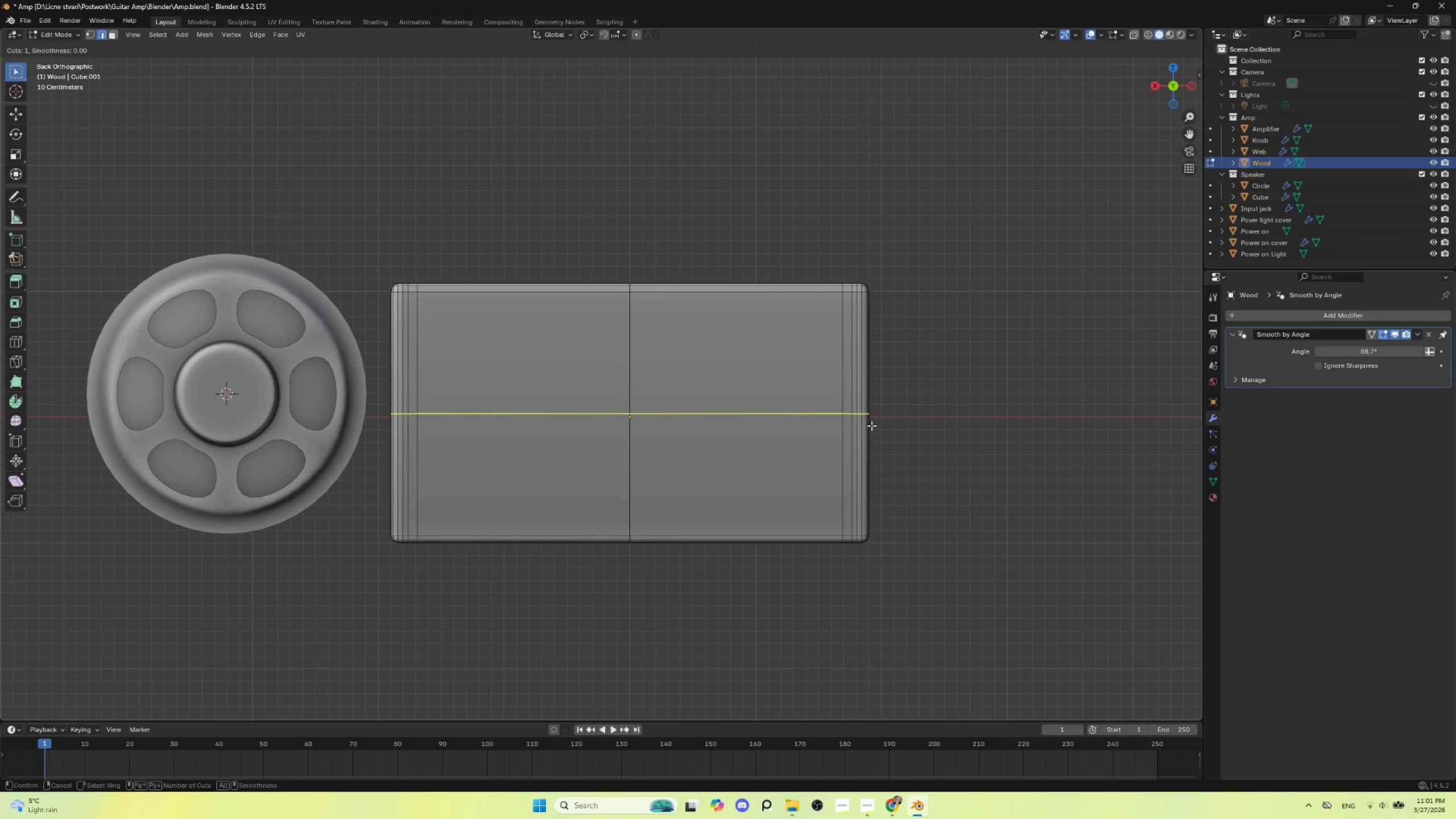 
left_click([871, 425])
 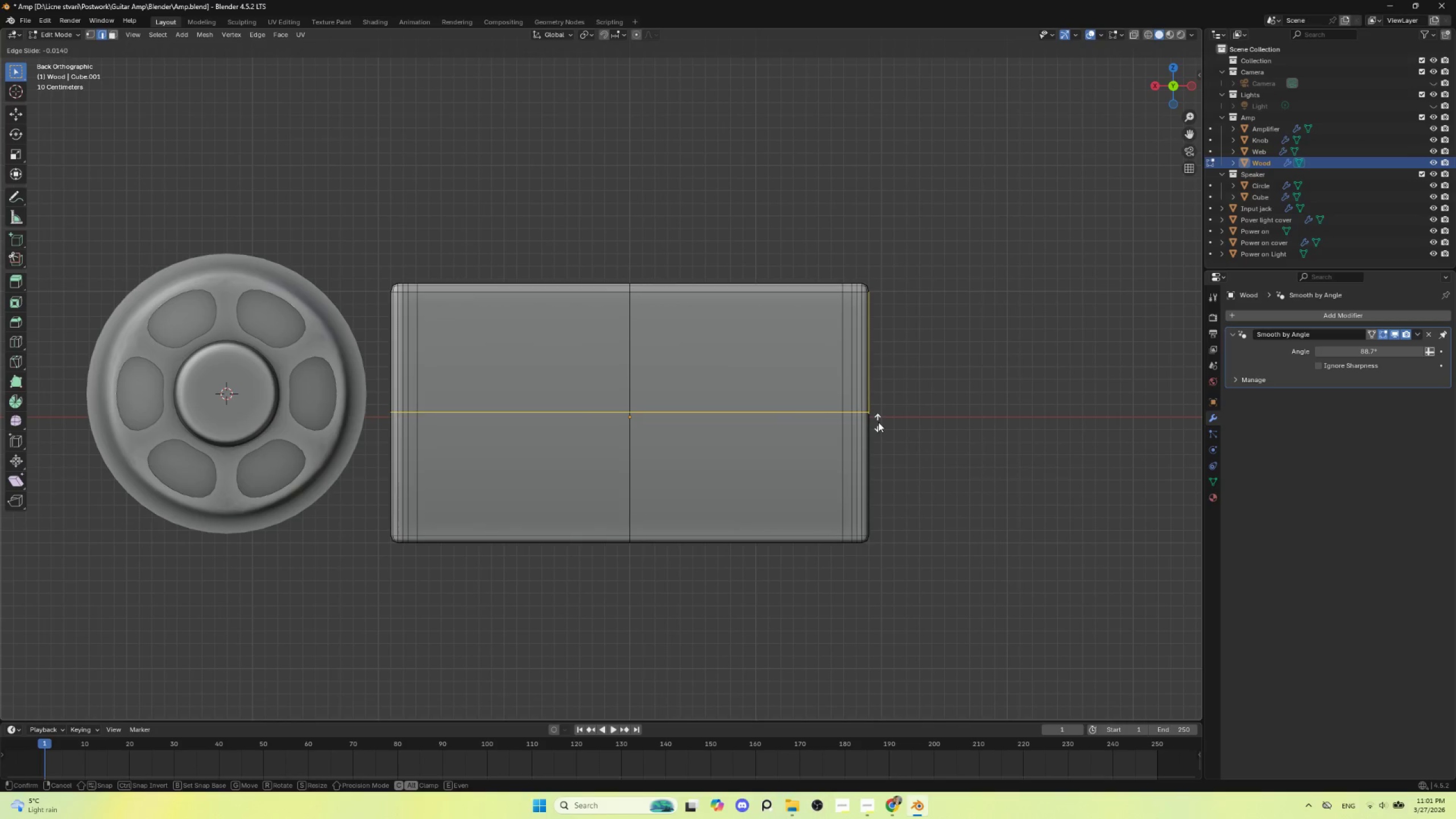 
key(Escape)
 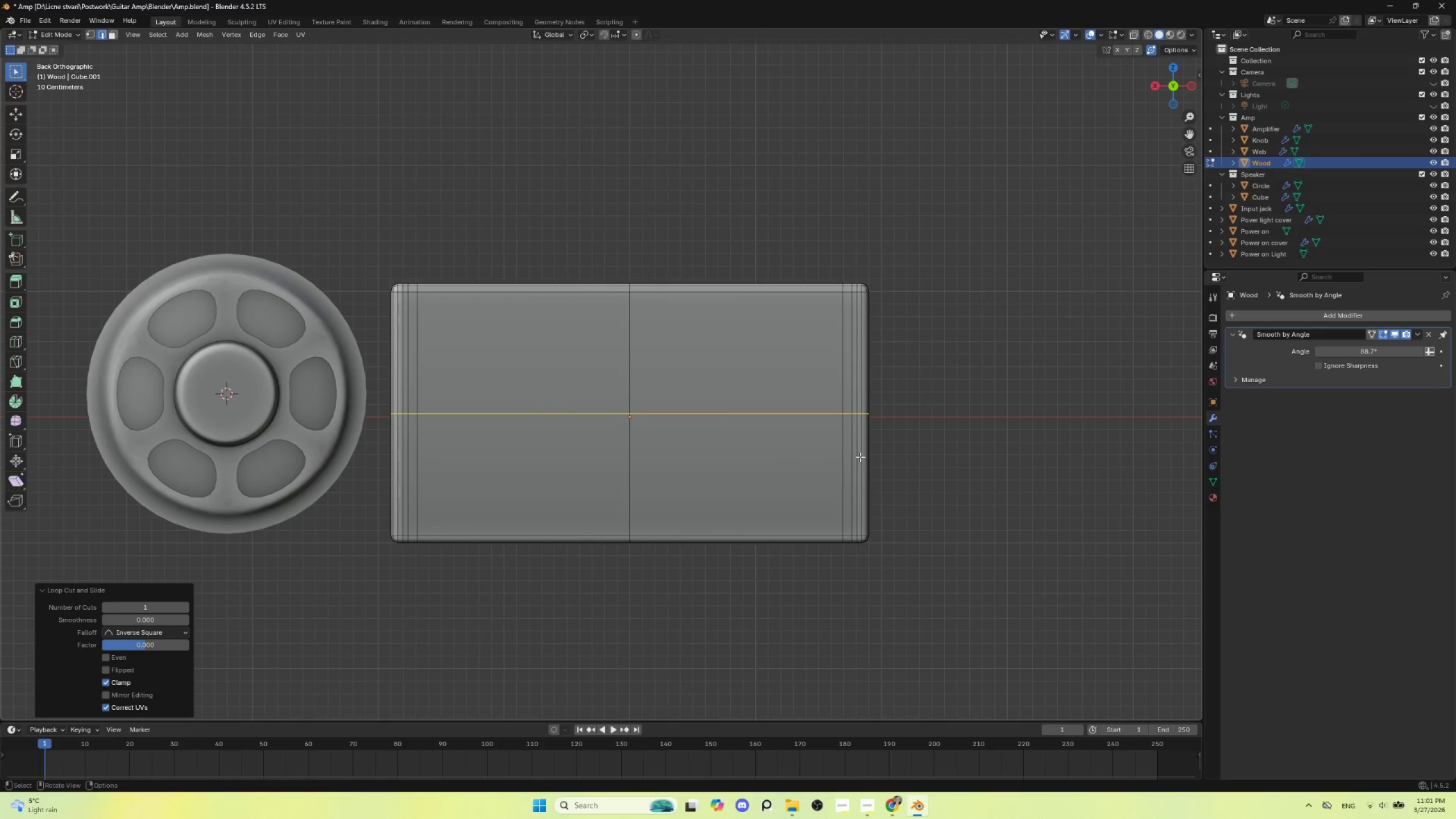 
type(gg)
 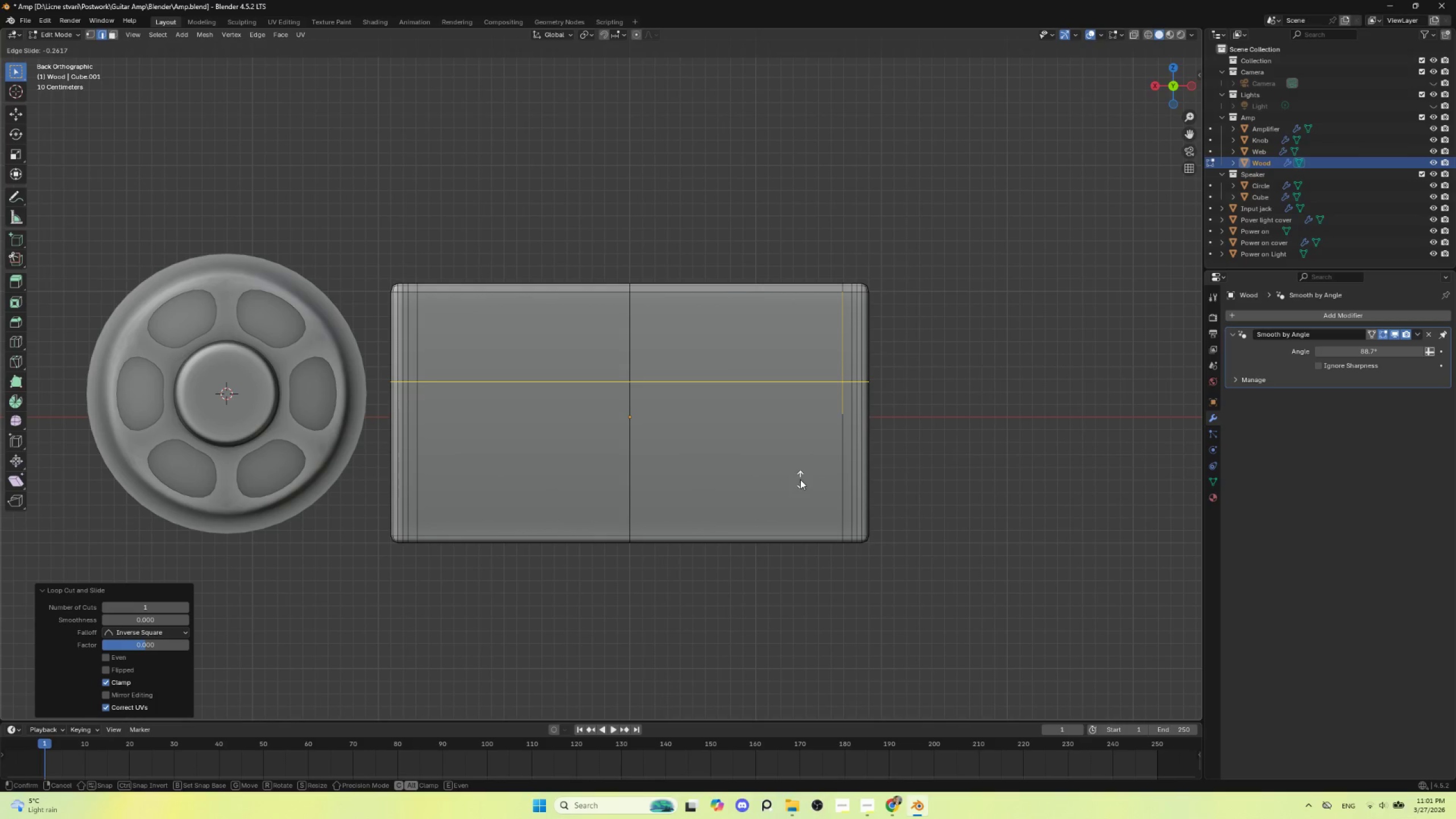 
left_click([800, 479])
 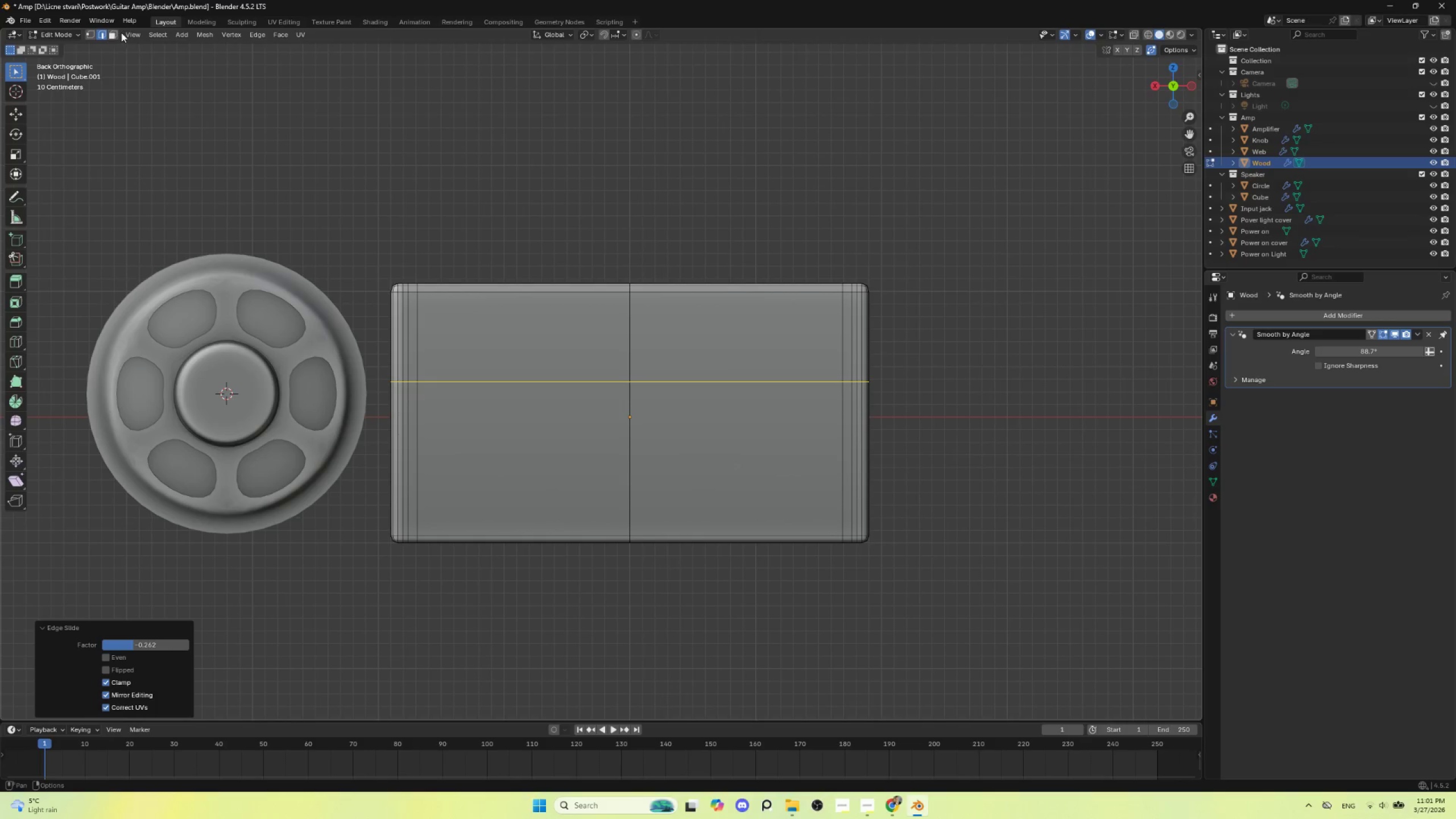 
left_click([114, 33])
 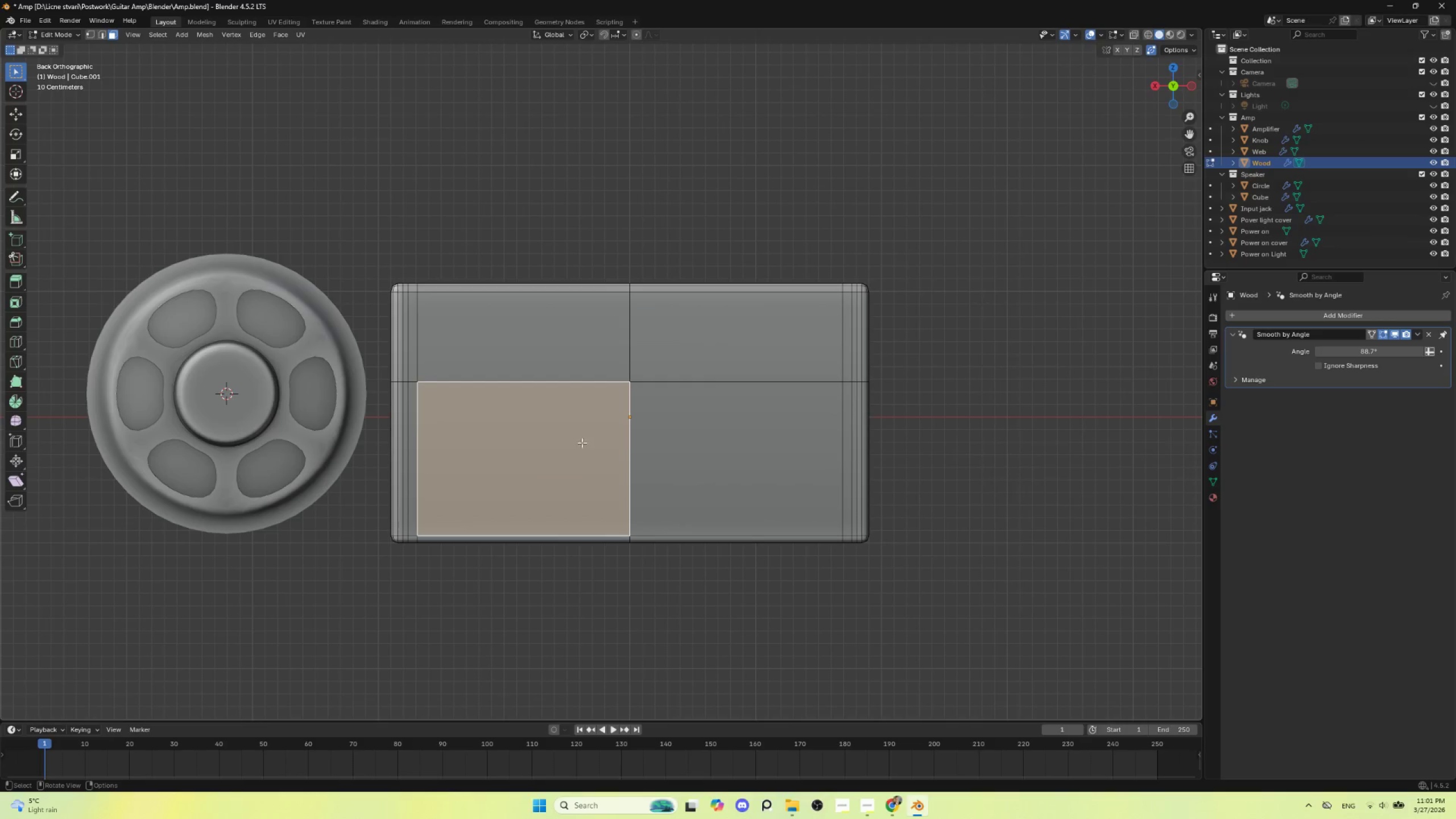 
hold_key(key=ShiftLeft, duration=0.88)
left_click([698, 445])
 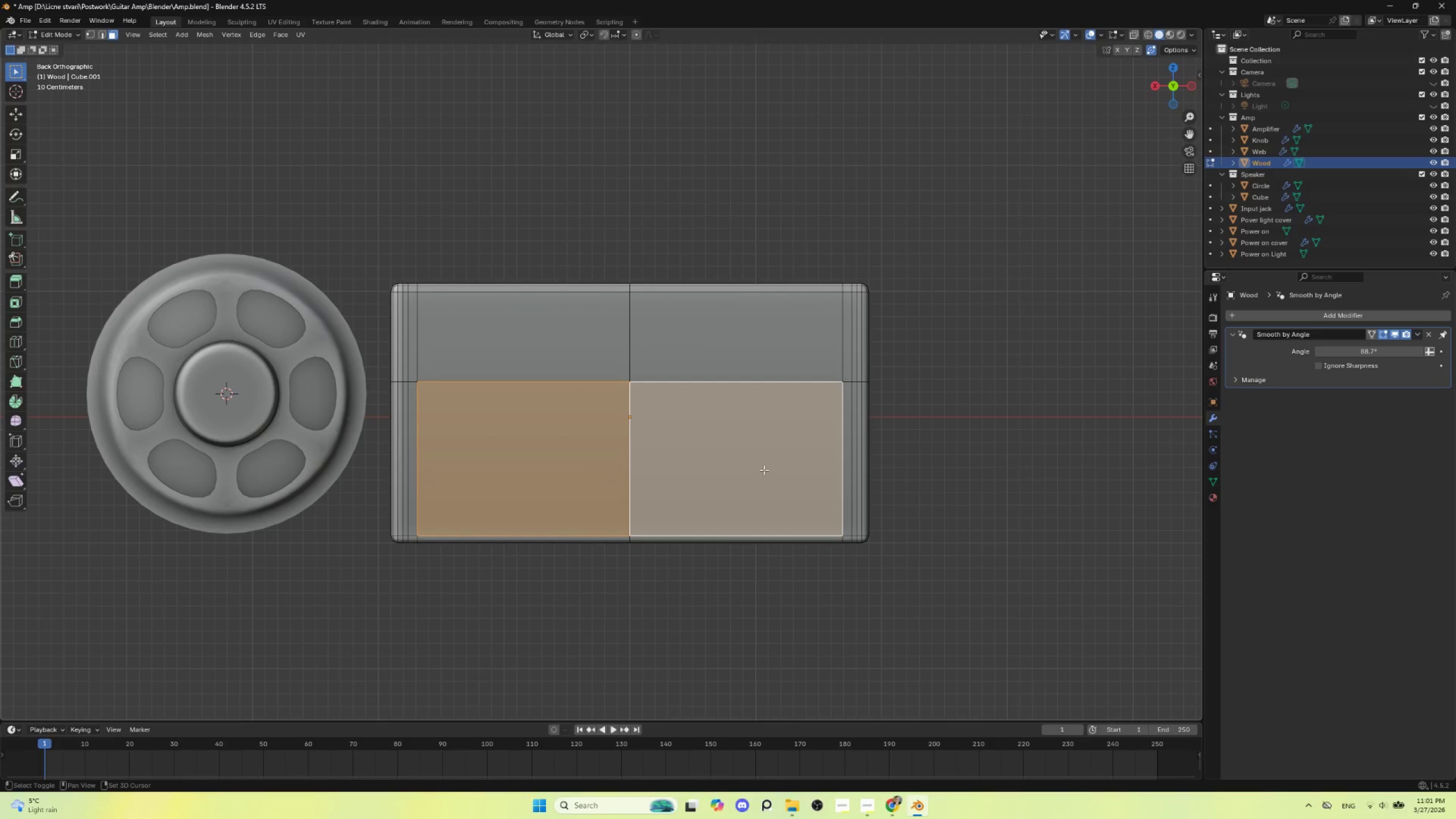 
key(Delete)
 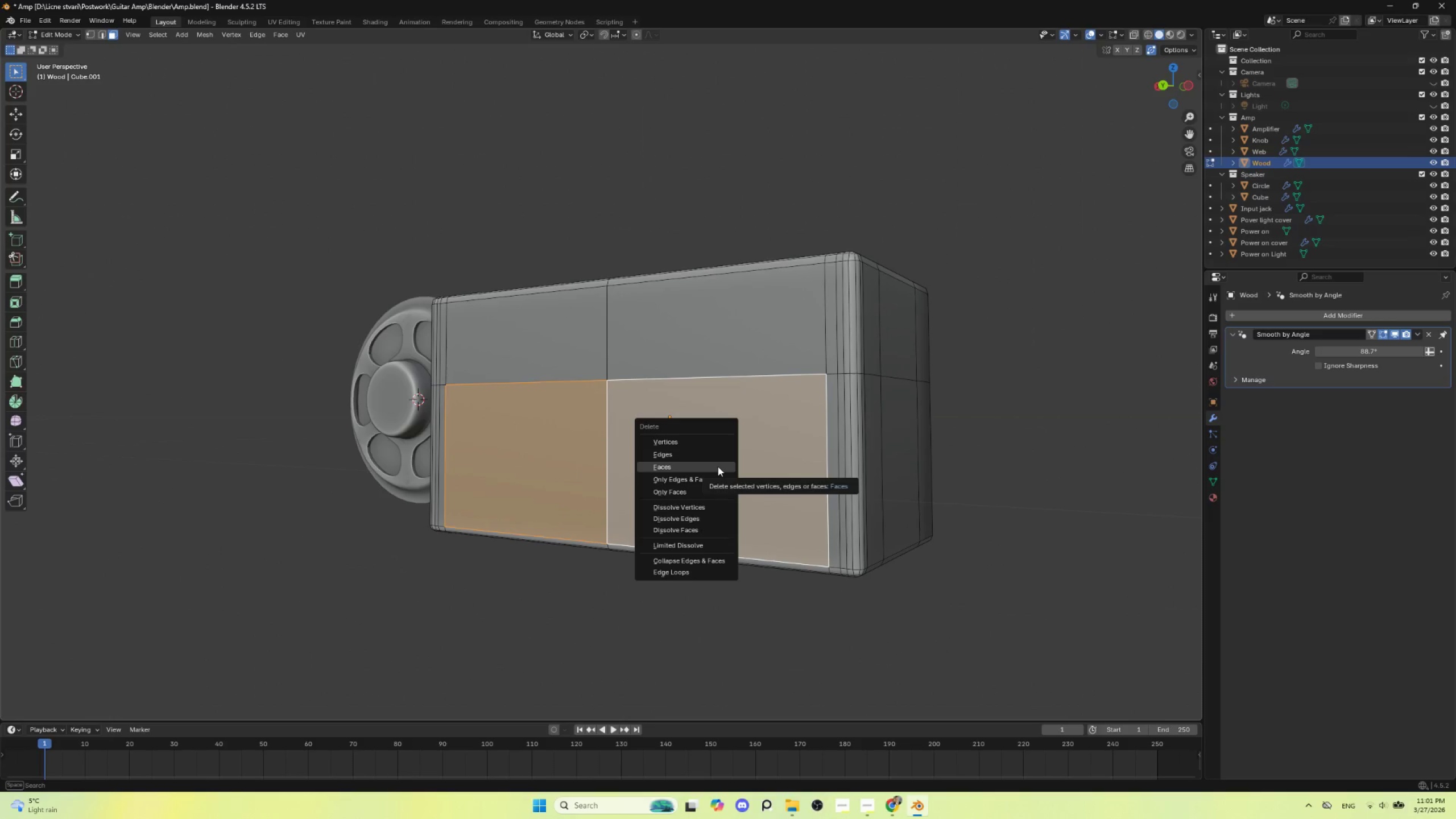 
left_click([718, 466])
 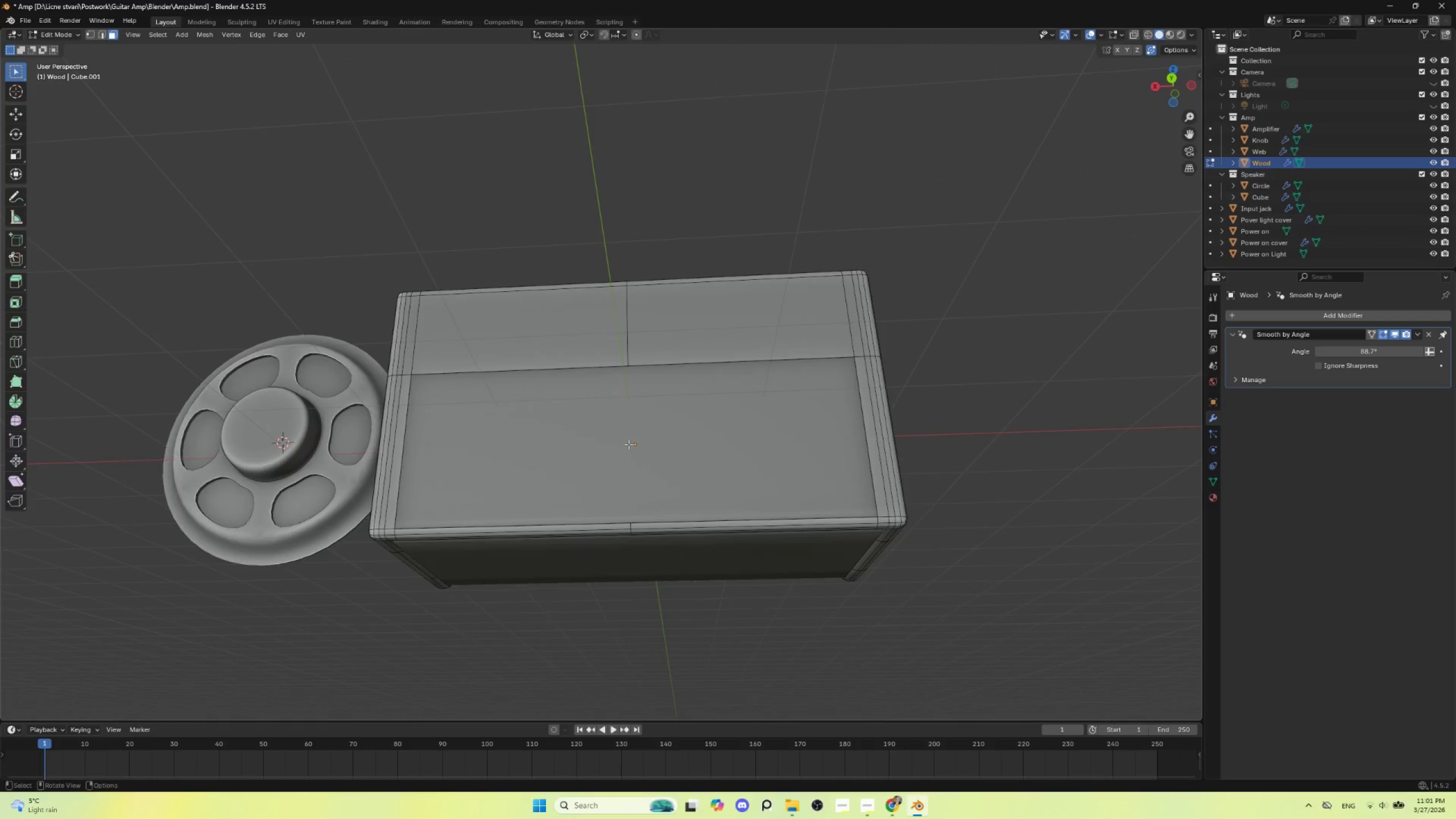 
left_click([628, 444])
 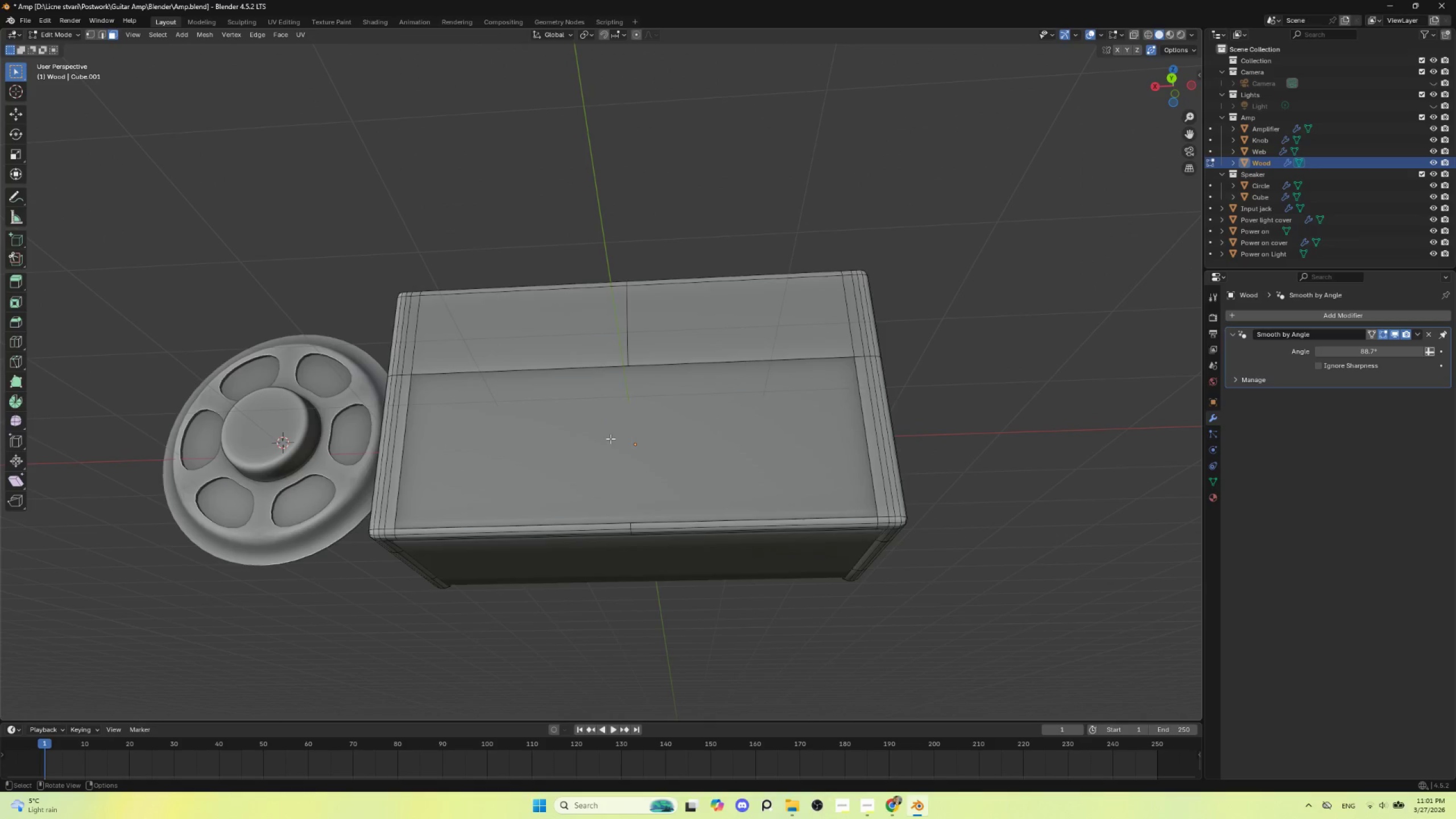 
key(Tab)
 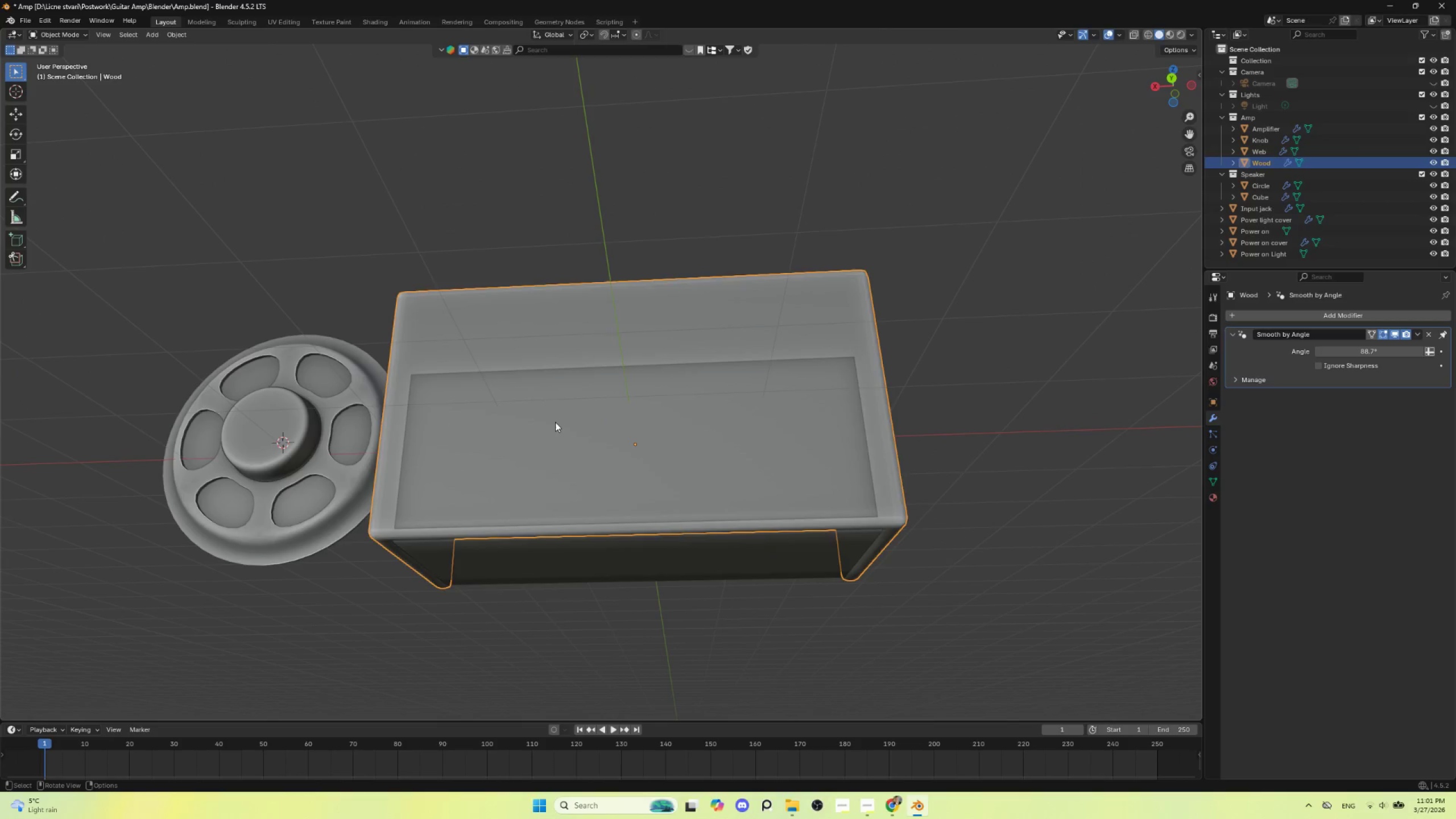 
left_click([555, 422])
 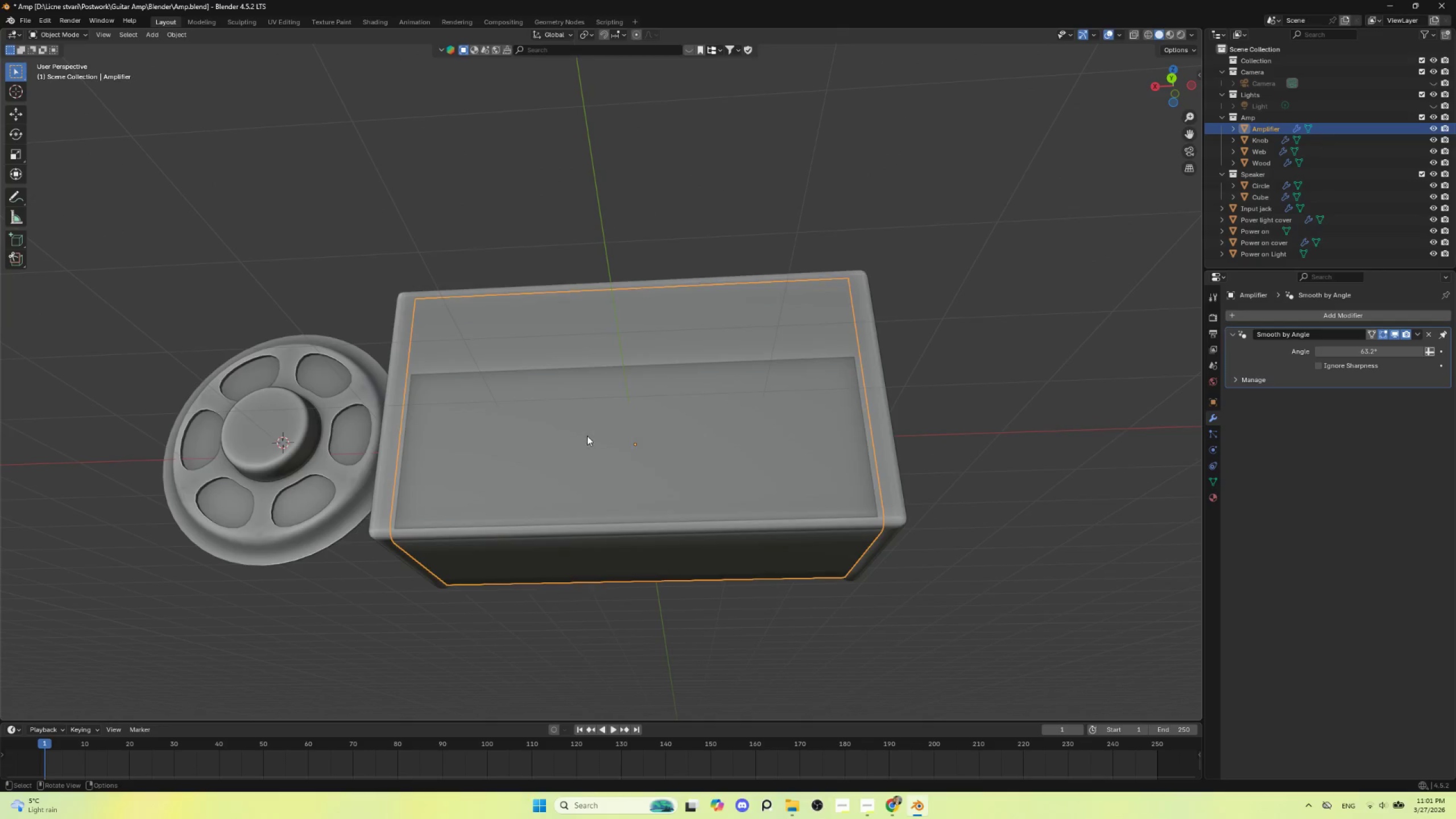 
key(Tab)
 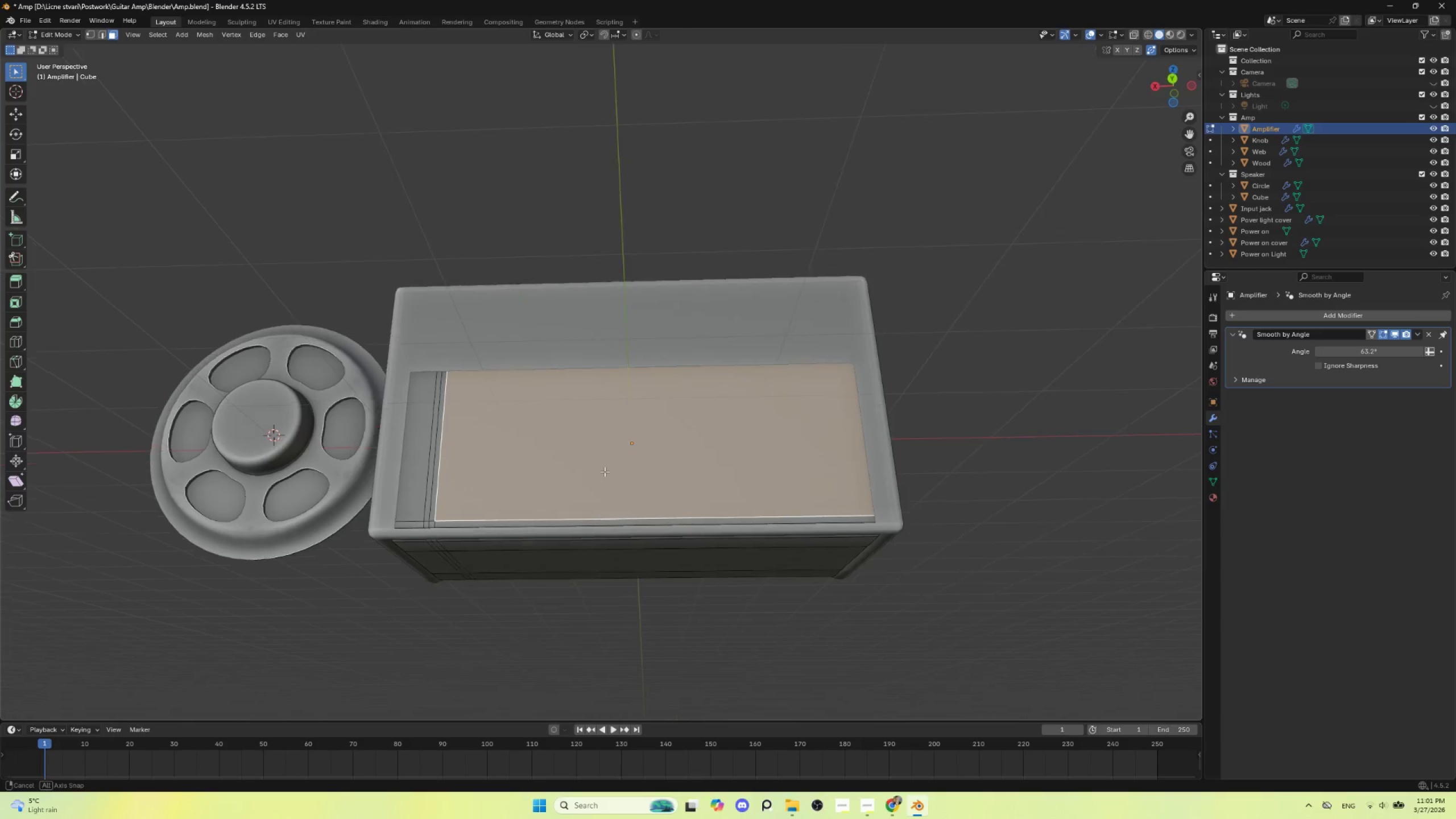 
hold_key(key=AltLeft, duration=0.47)
 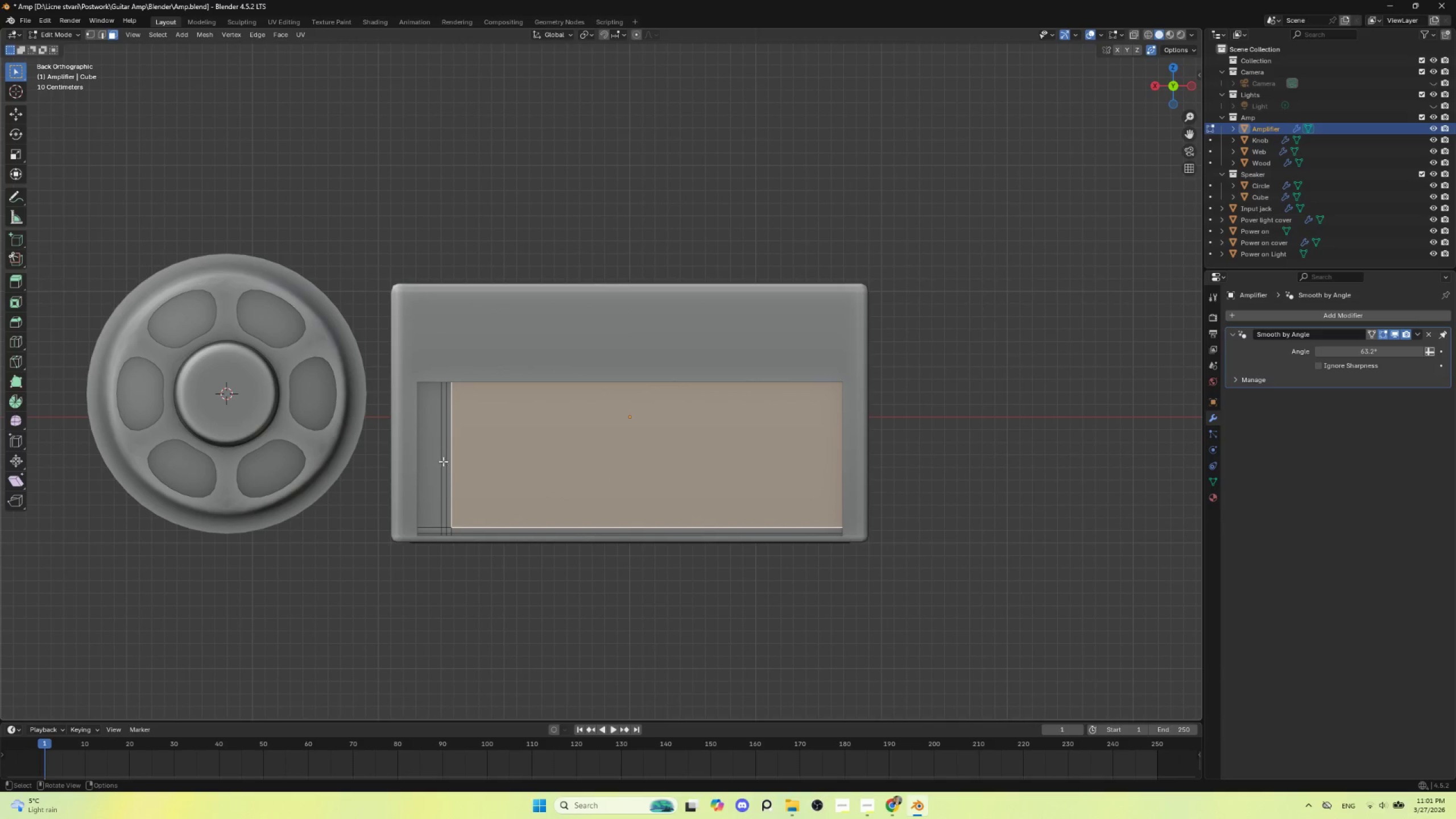 
left_click([432, 454])
 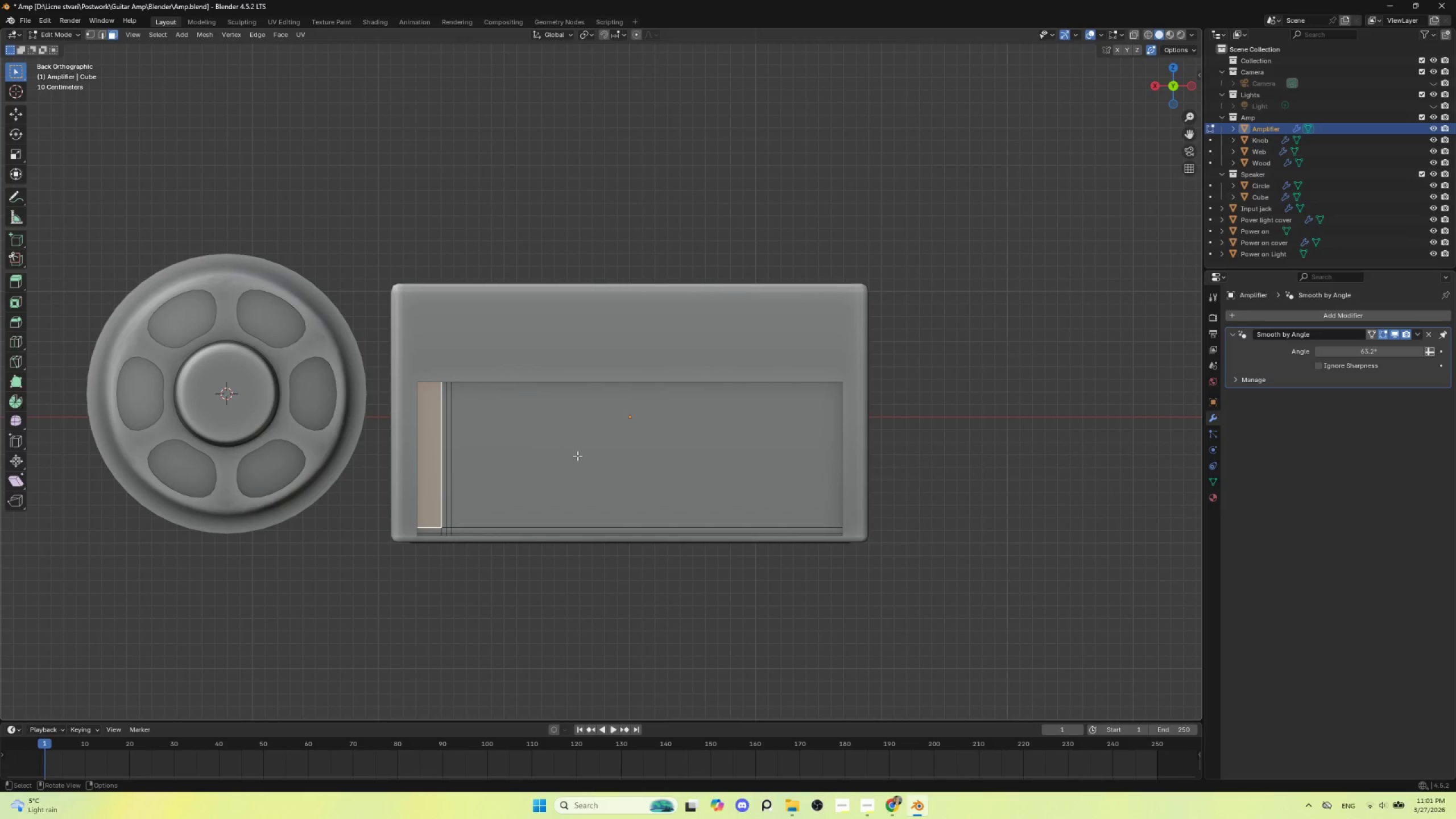 
key(Control+R)
 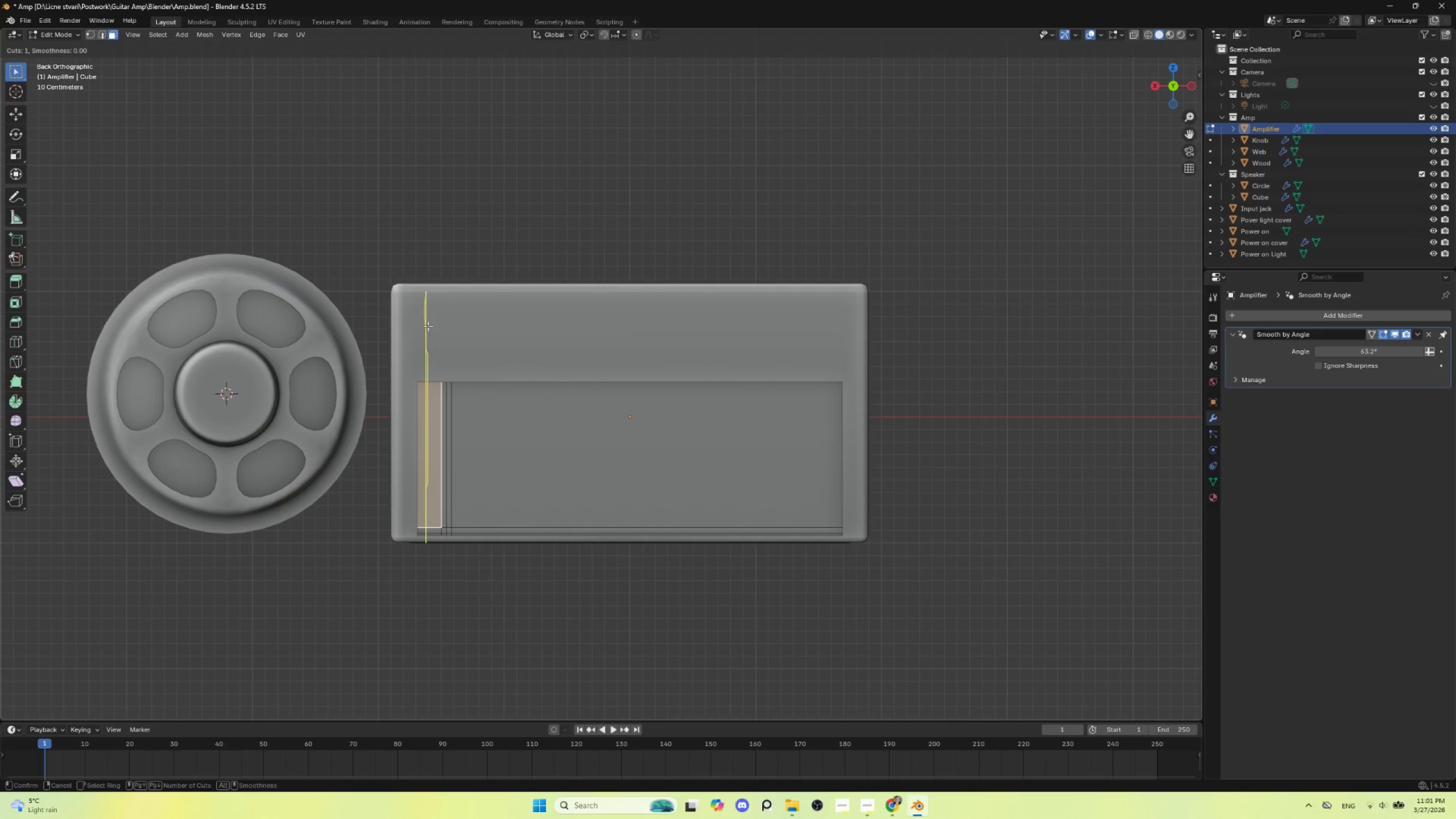 
left_click([428, 326])
 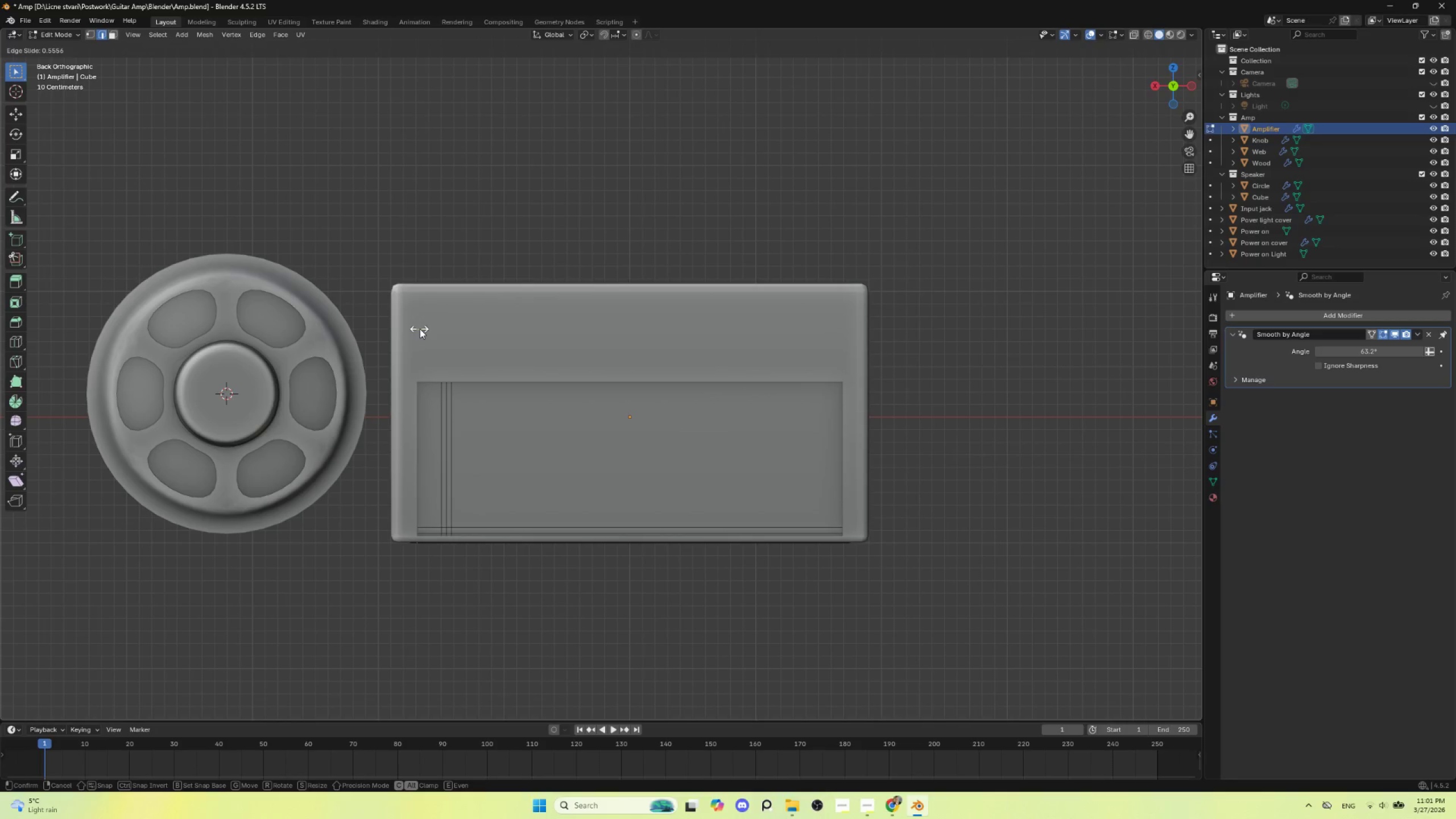 
left_click([420, 329])
 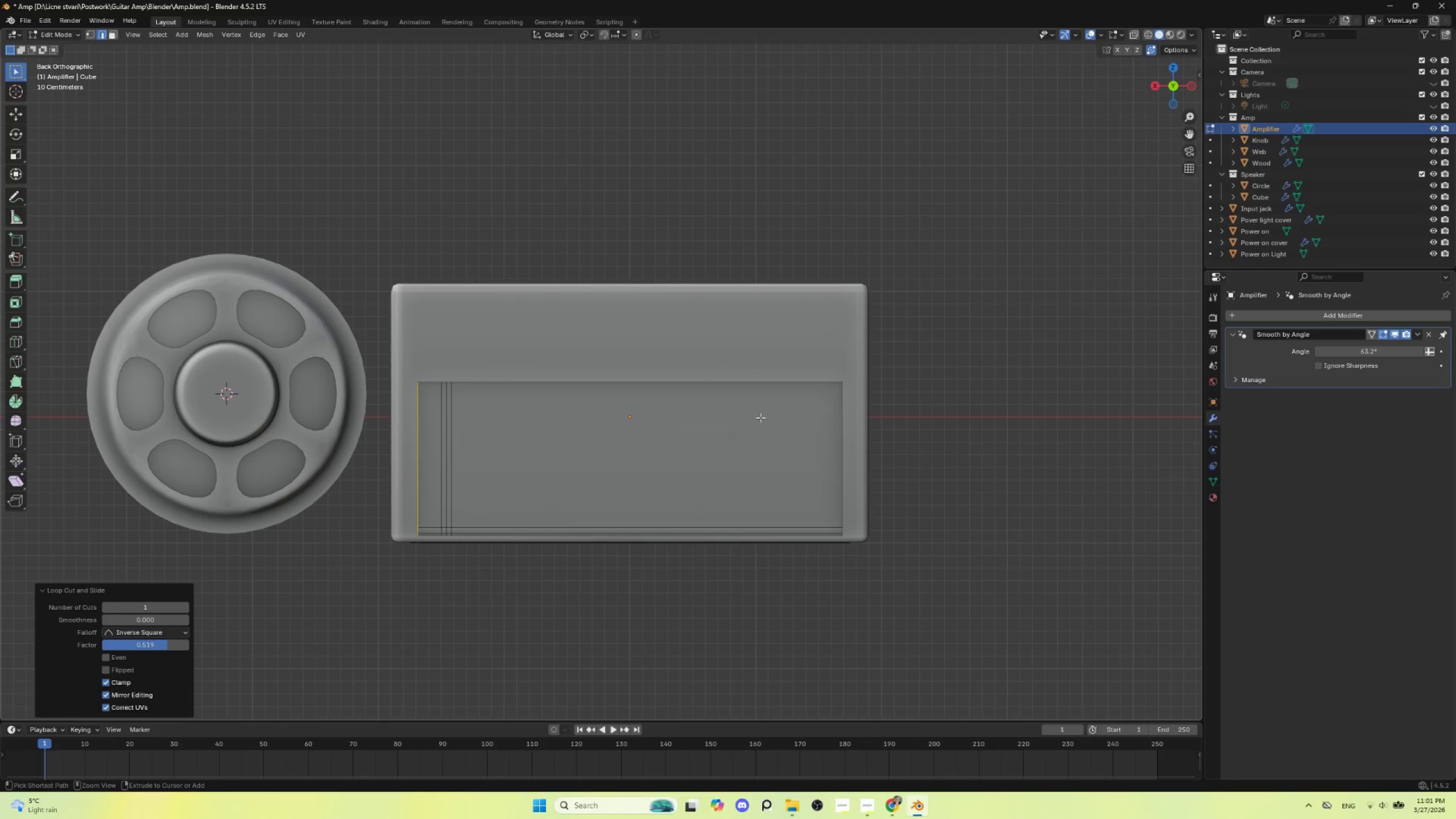 
key(Control+R)
 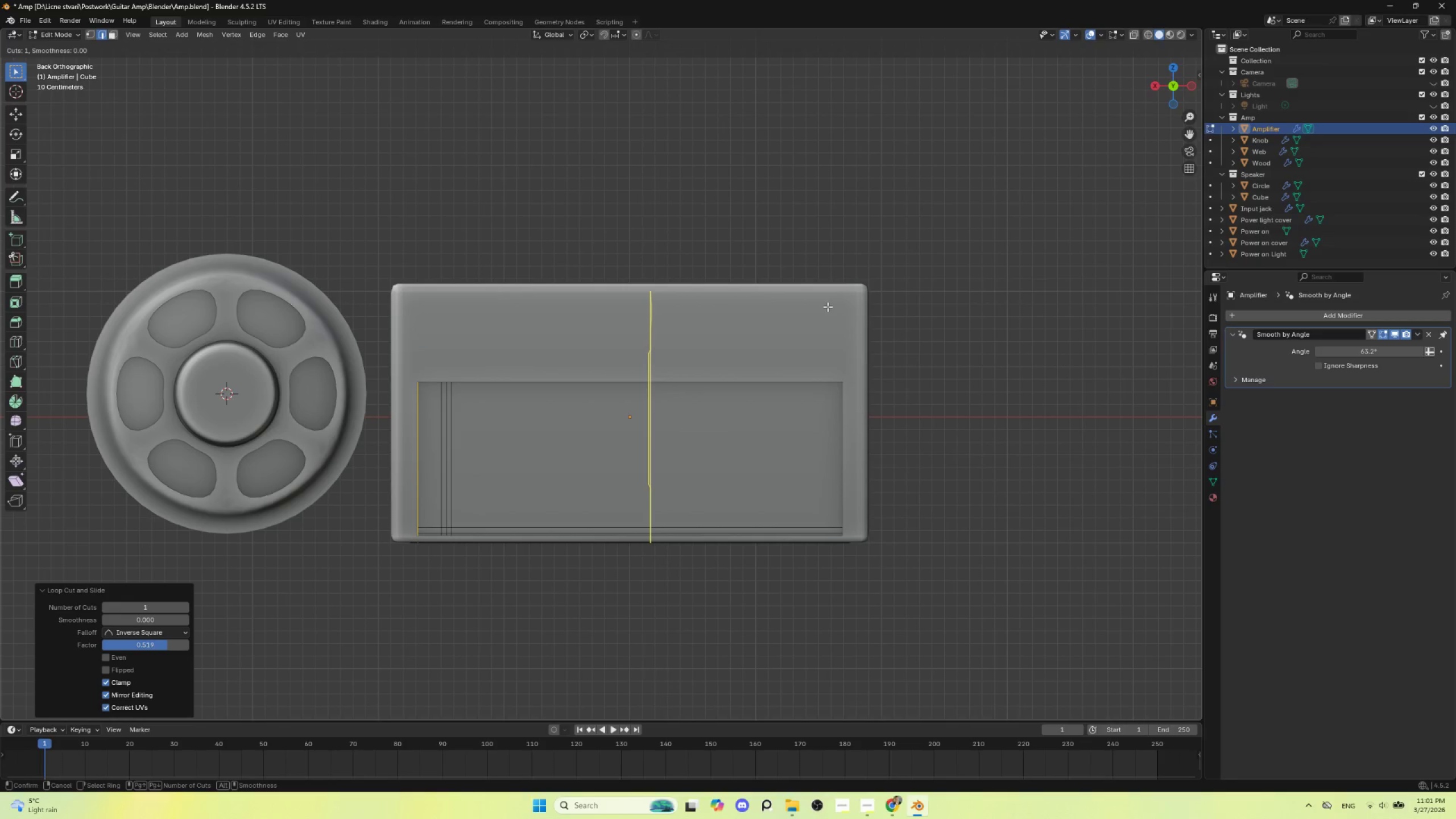 
left_click([828, 307])
 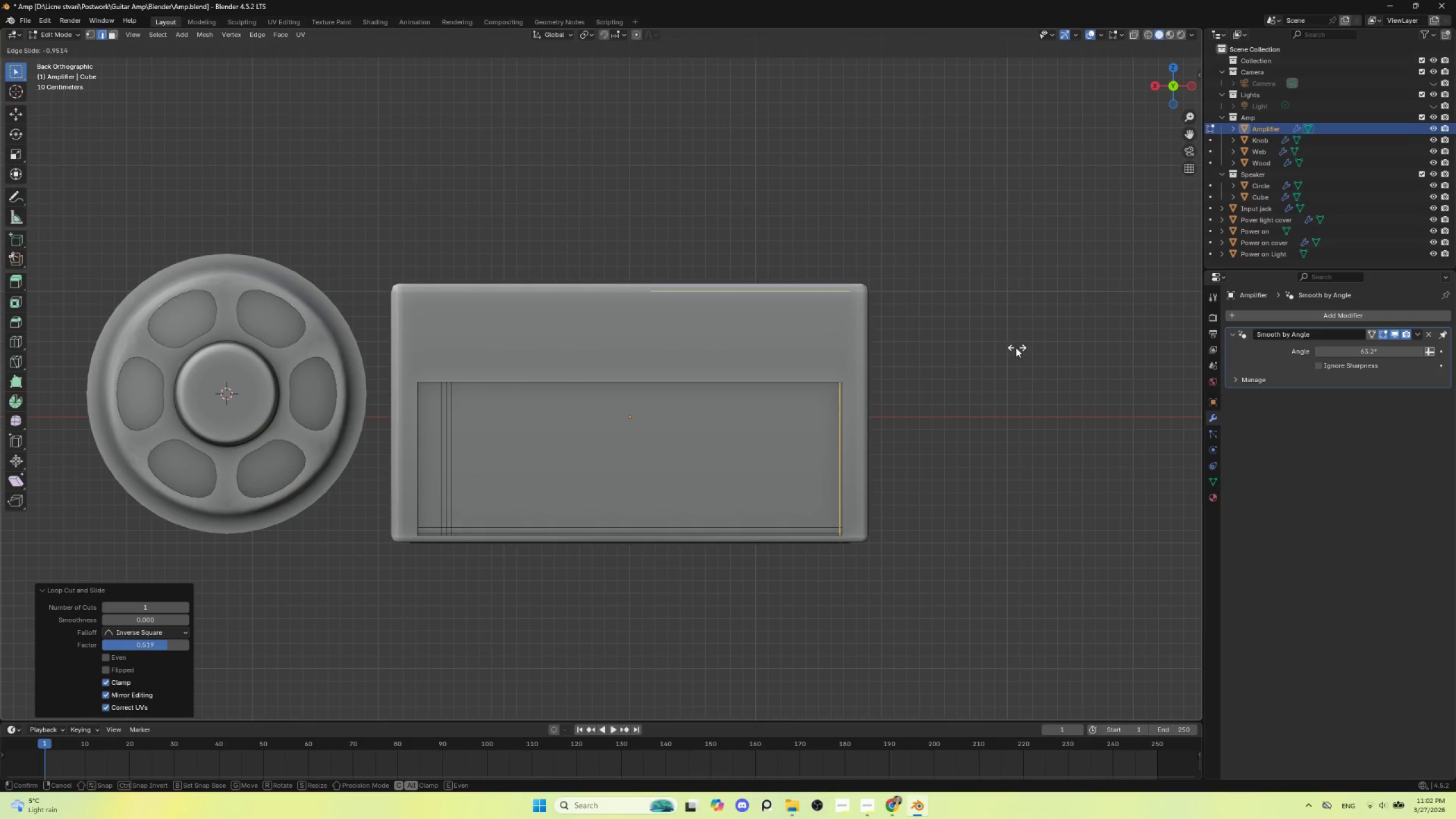 
wait(7.42)
 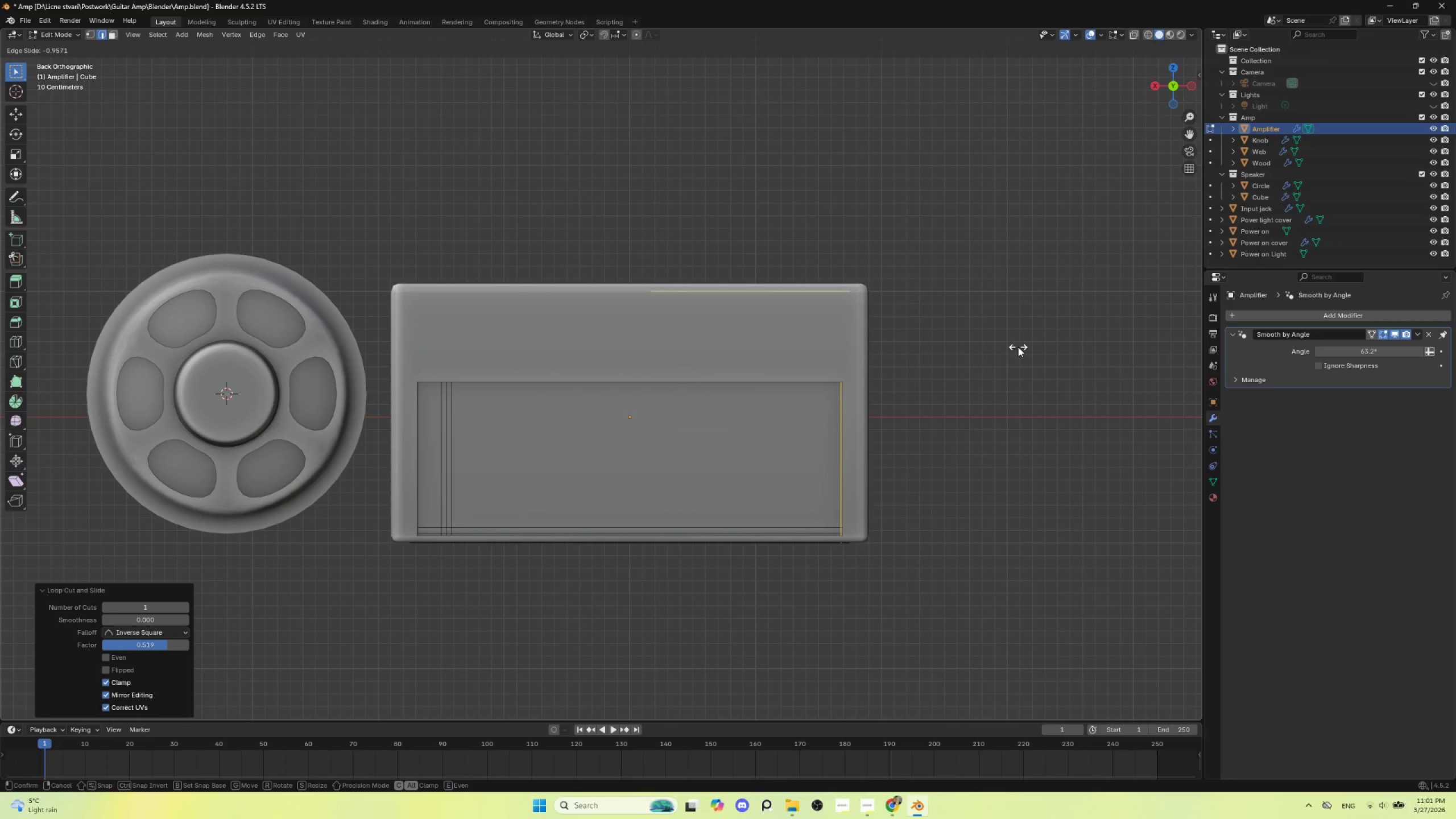 
left_click([1018, 347])
 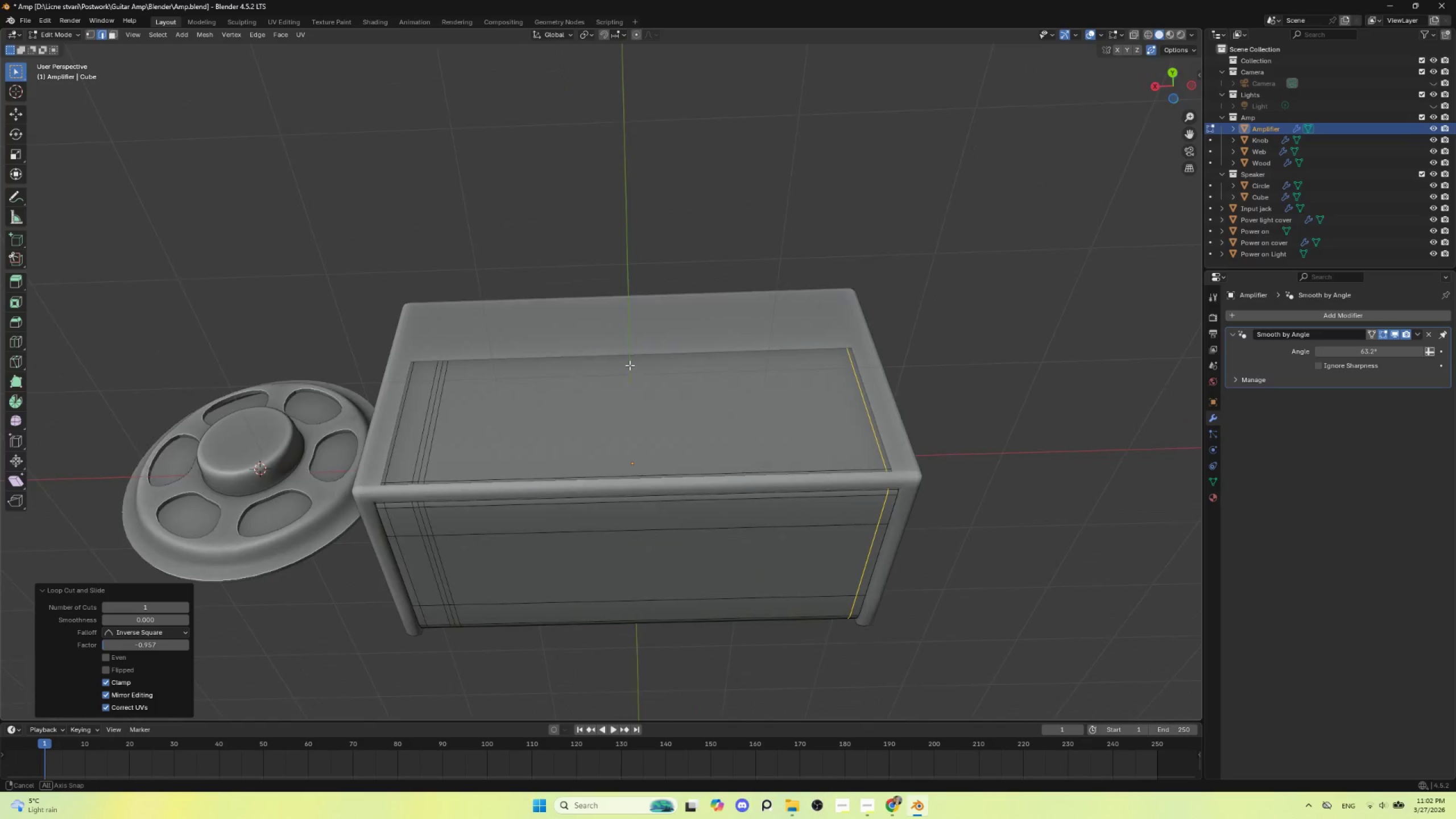 
hold_key(key=ControlLeft, duration=0.89)
 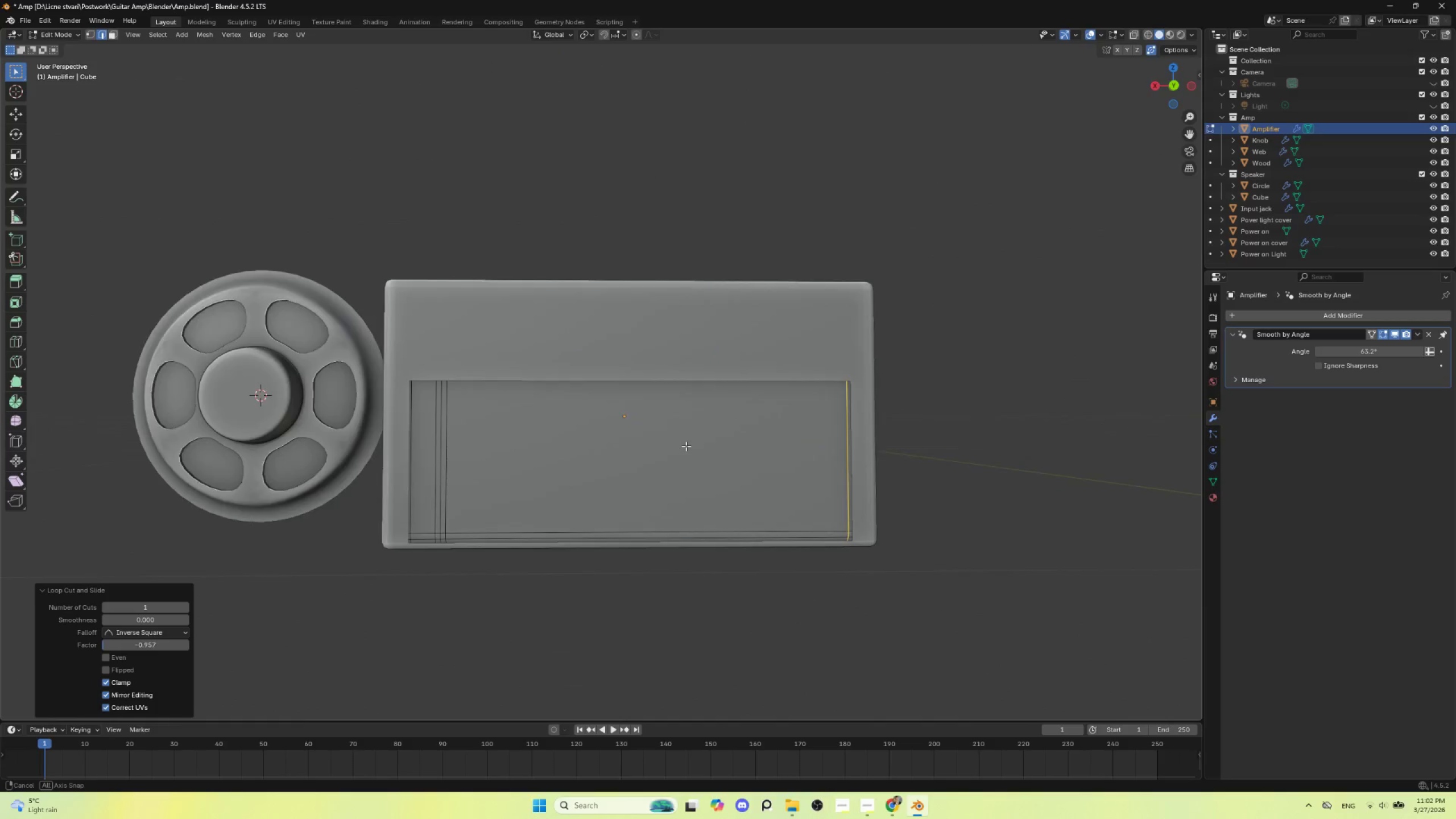 
hold_key(key=AltLeft, duration=0.36)
 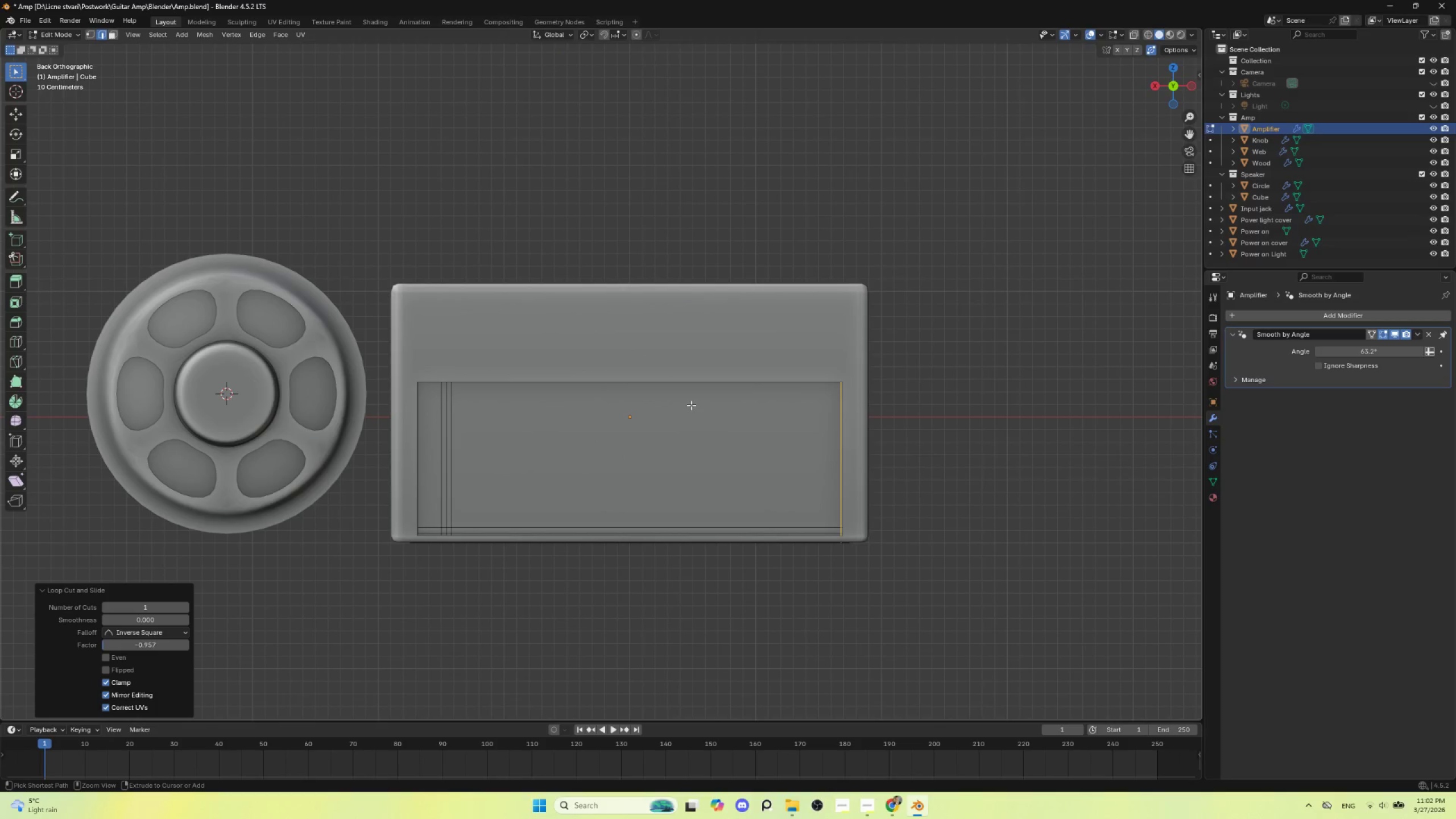 
key(Control+R)
 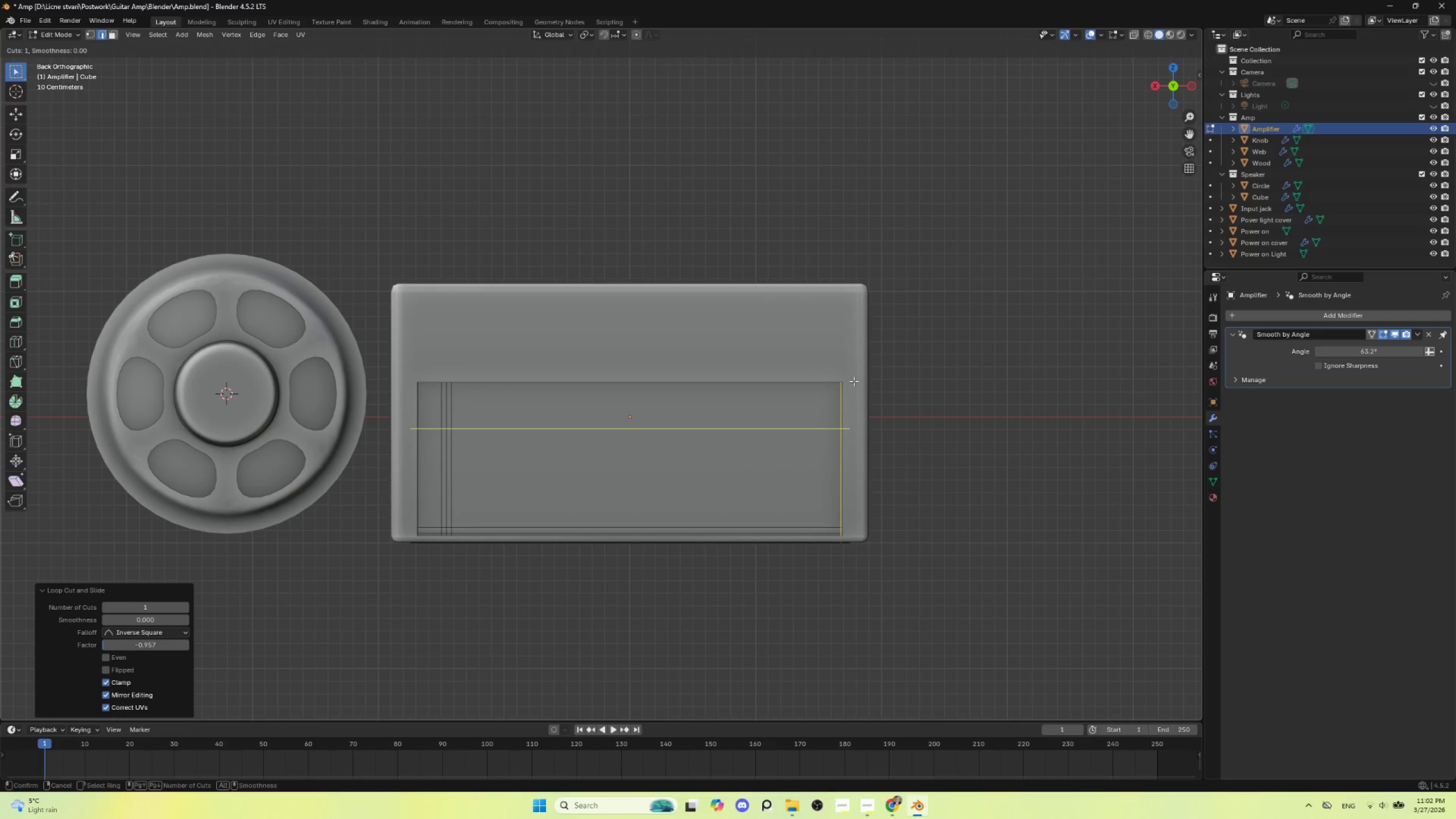 
left_click([854, 381])
 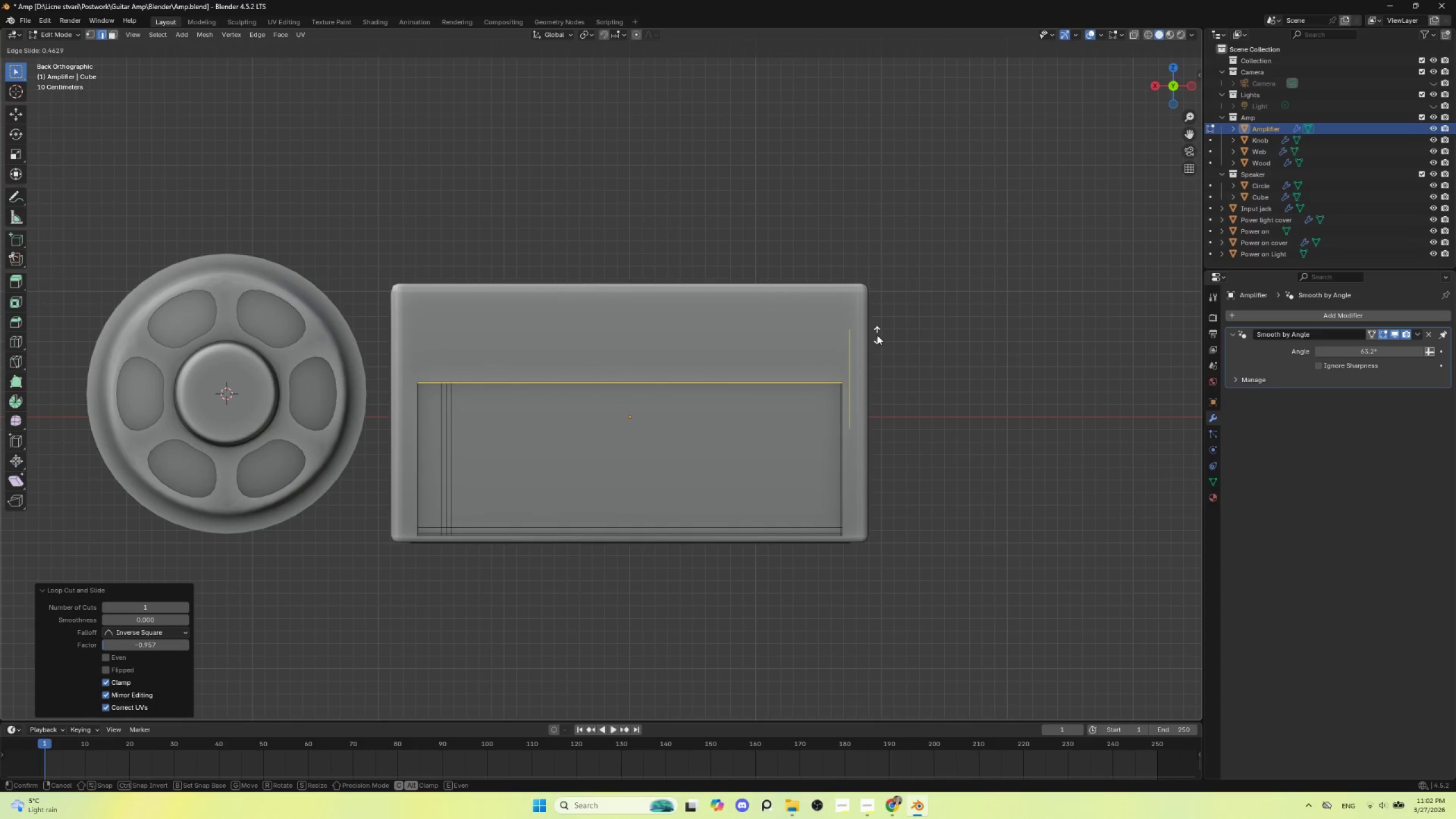 
left_click([877, 335])
 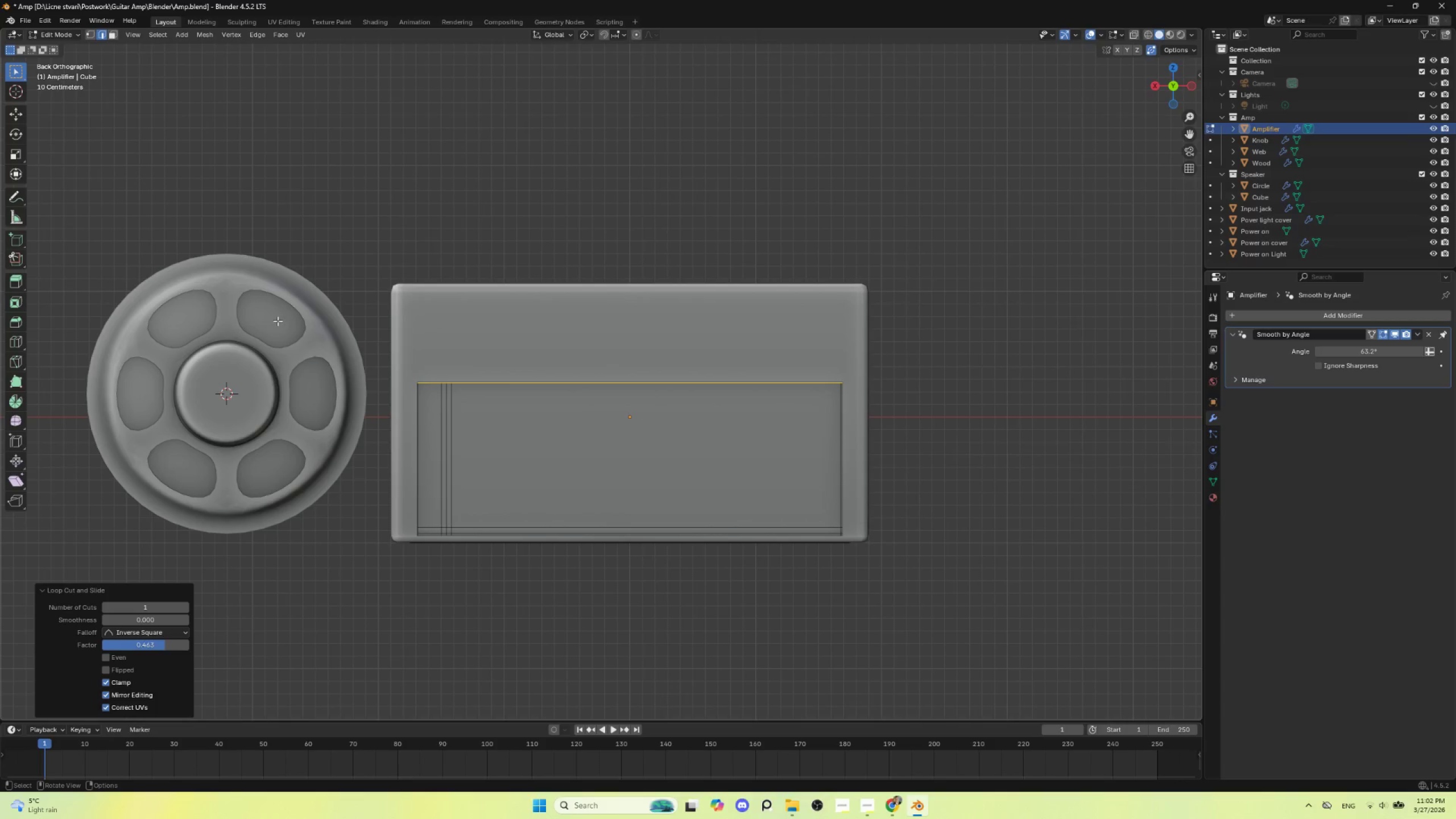 
left_click([117, 34])
 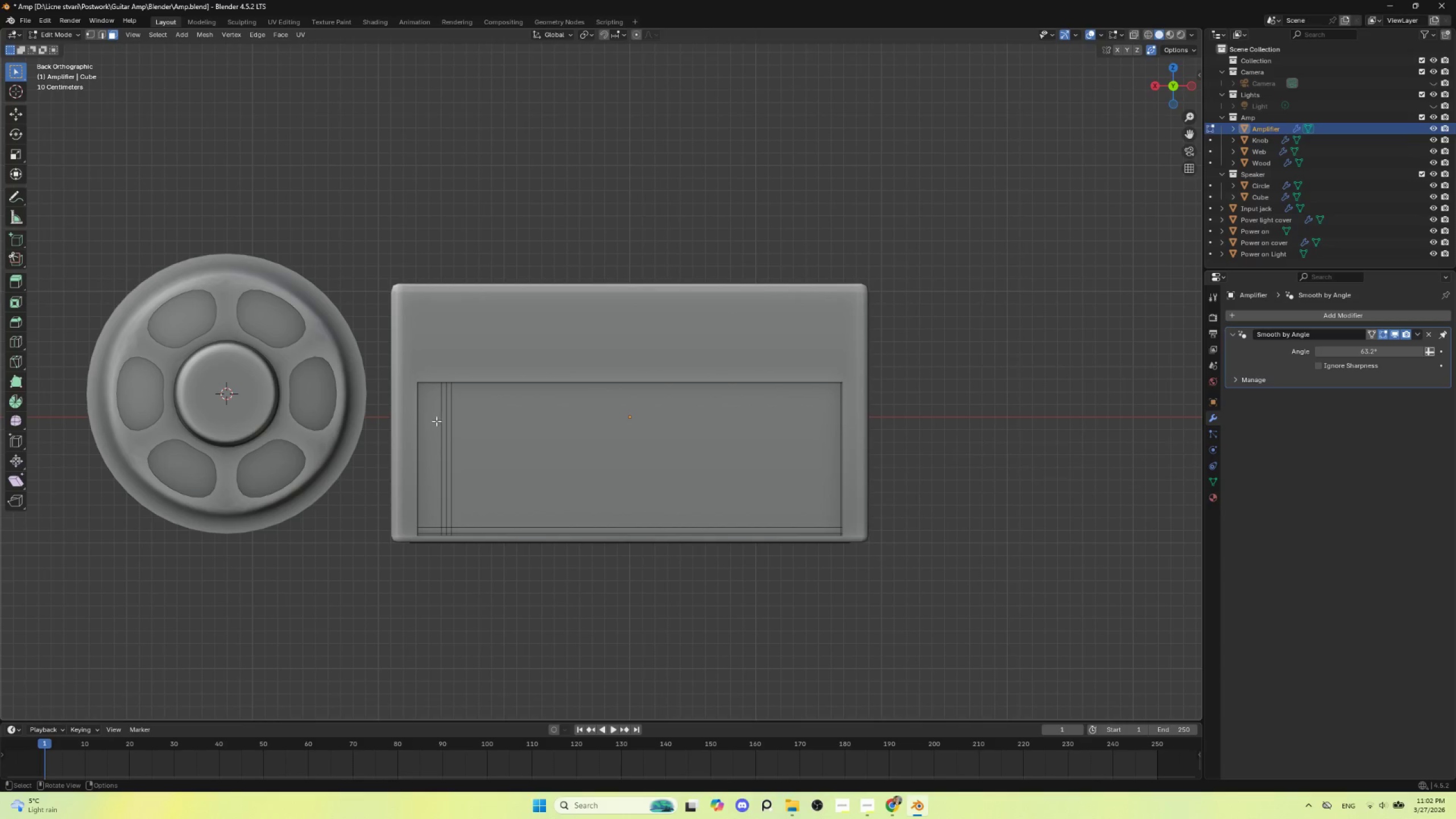 
left_click_drag(start_coordinate=[429, 415], to_coordinate=[824, 510])
 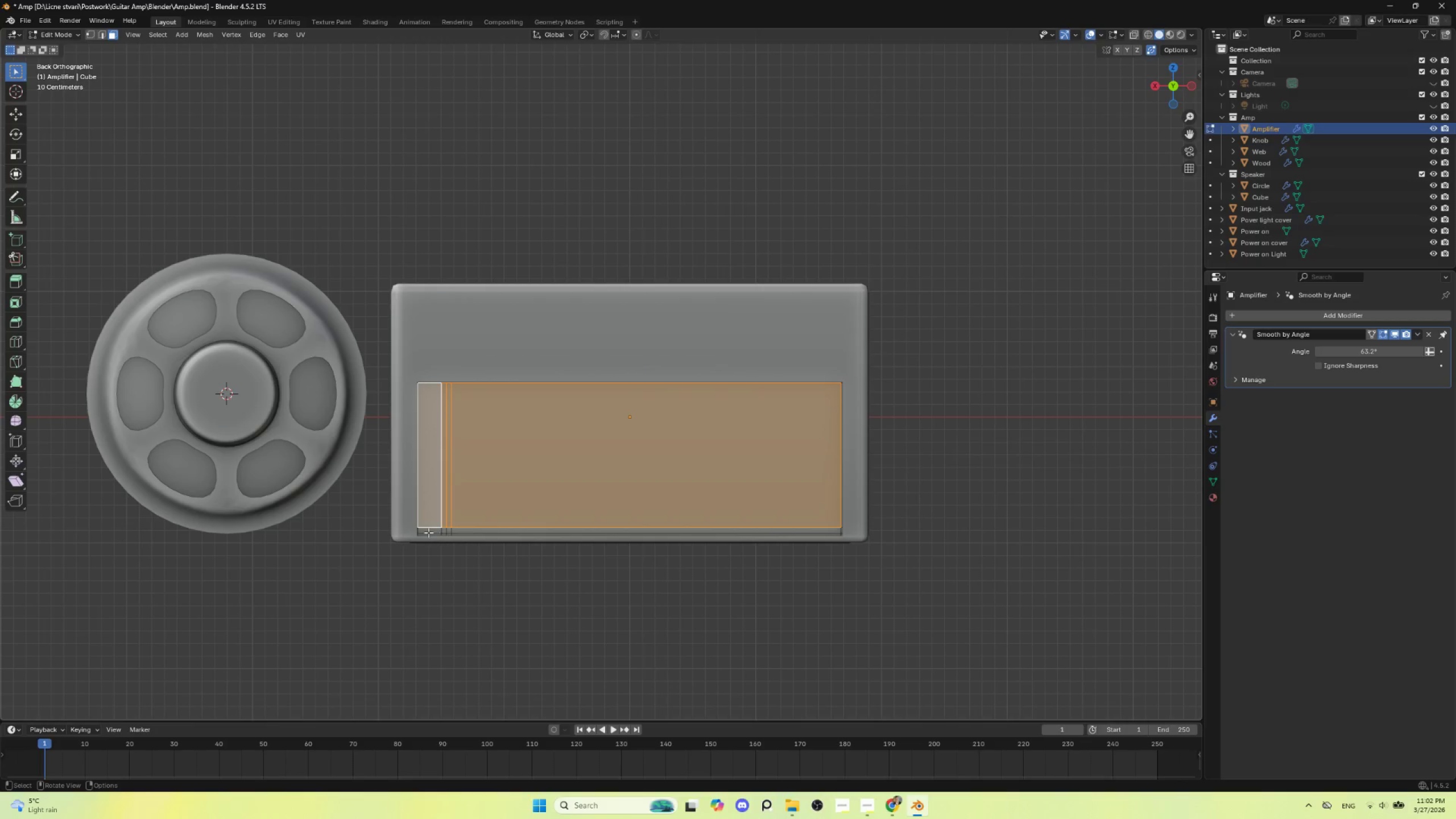 
hold_key(key=ShiftLeft, duration=0.92)
left_click([428, 530])
 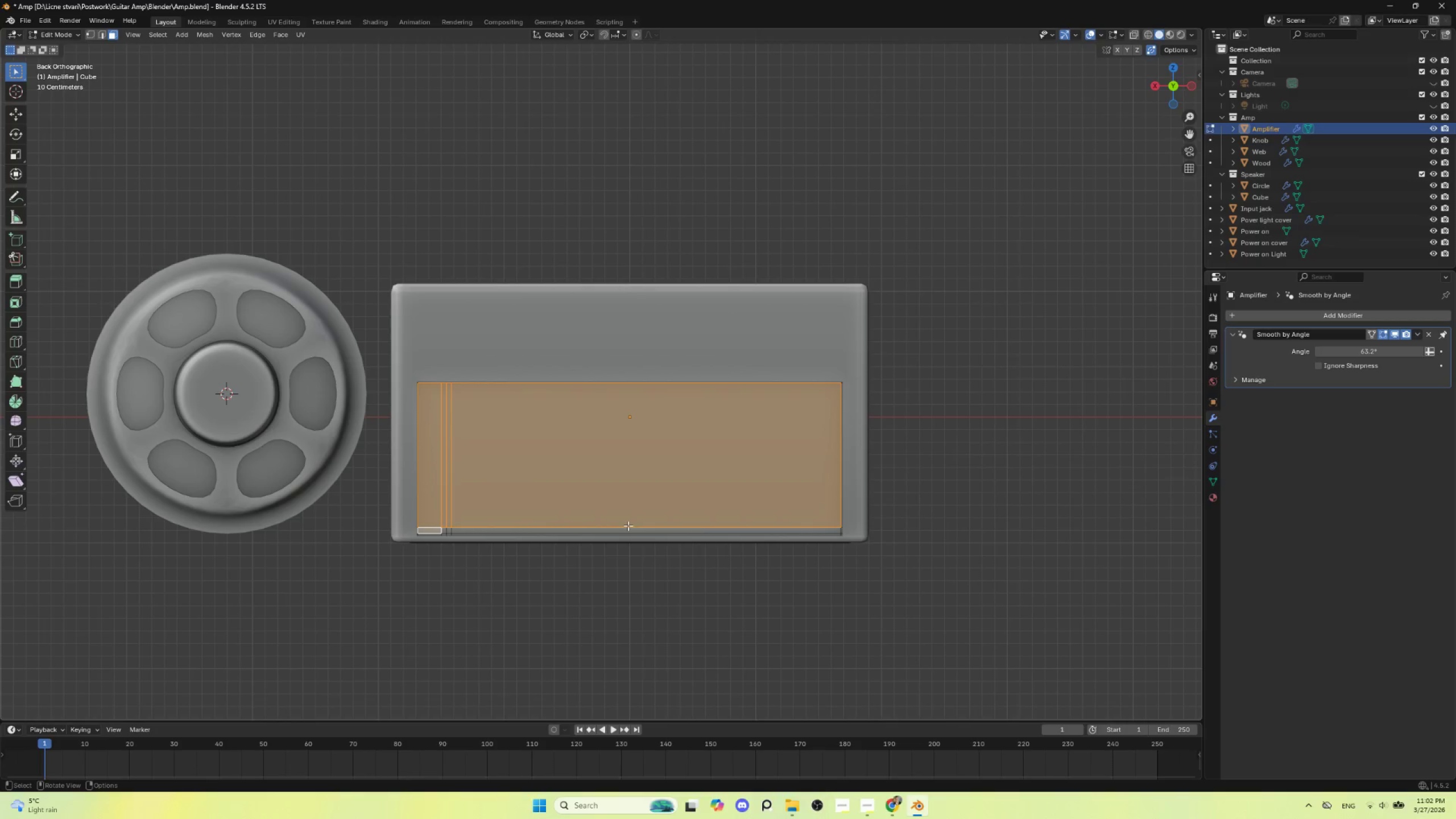 
hold_key(key=ControlLeft, duration=1.5)
 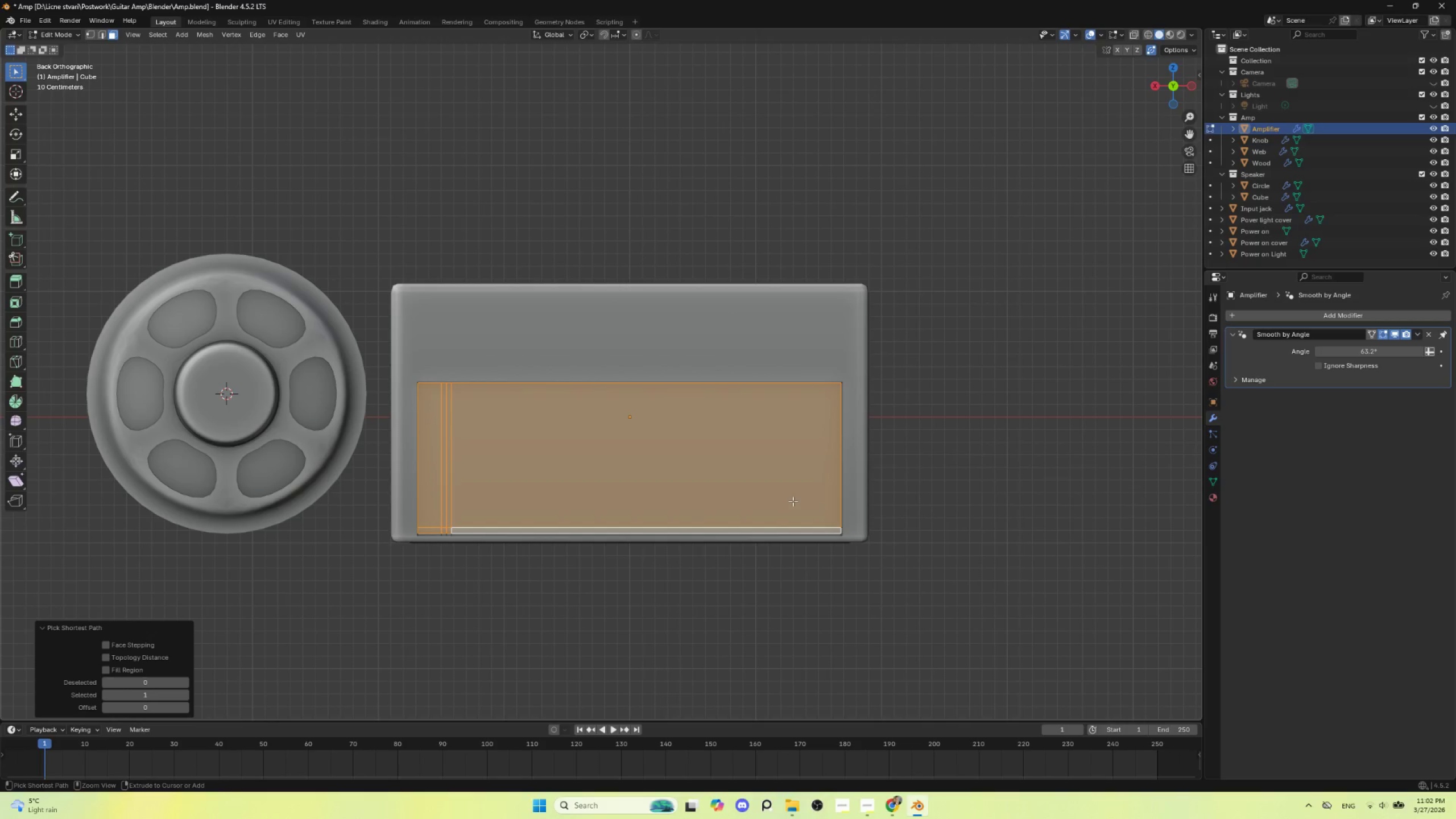 
hold_key(key=ControlLeft, duration=0.73)
left_click([812, 529])
 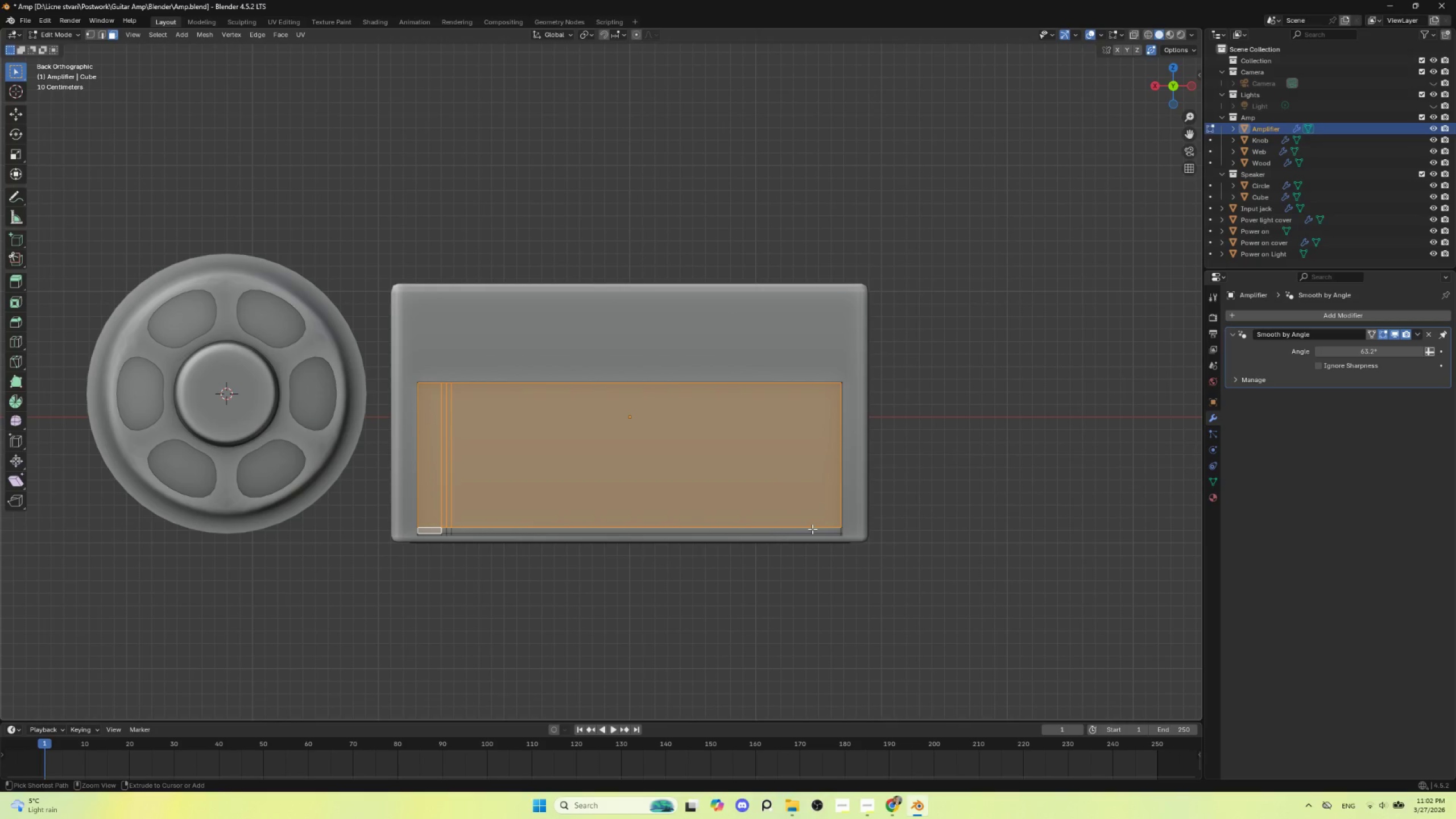 
key(Delete)
 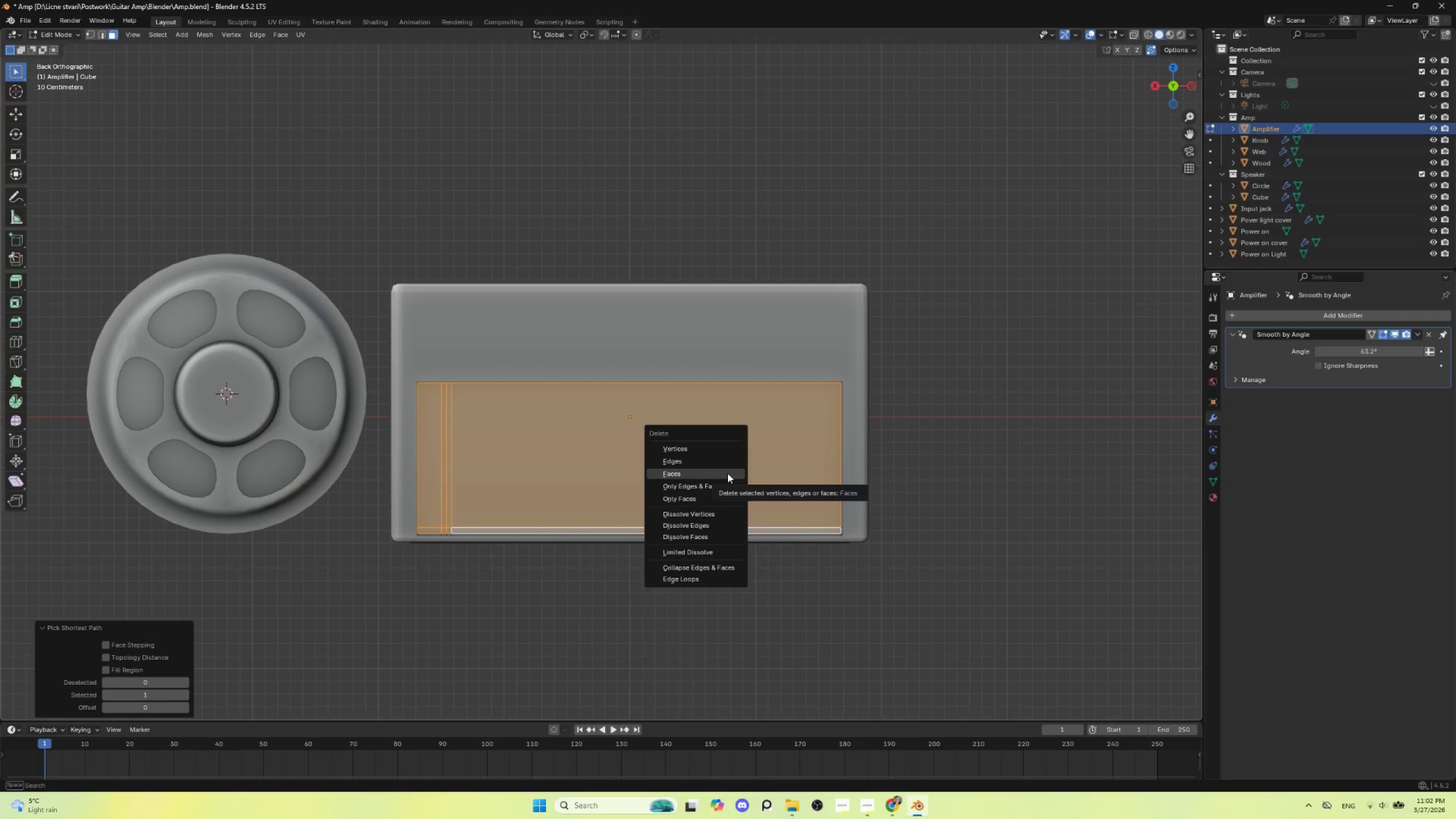 
left_click([727, 473])
 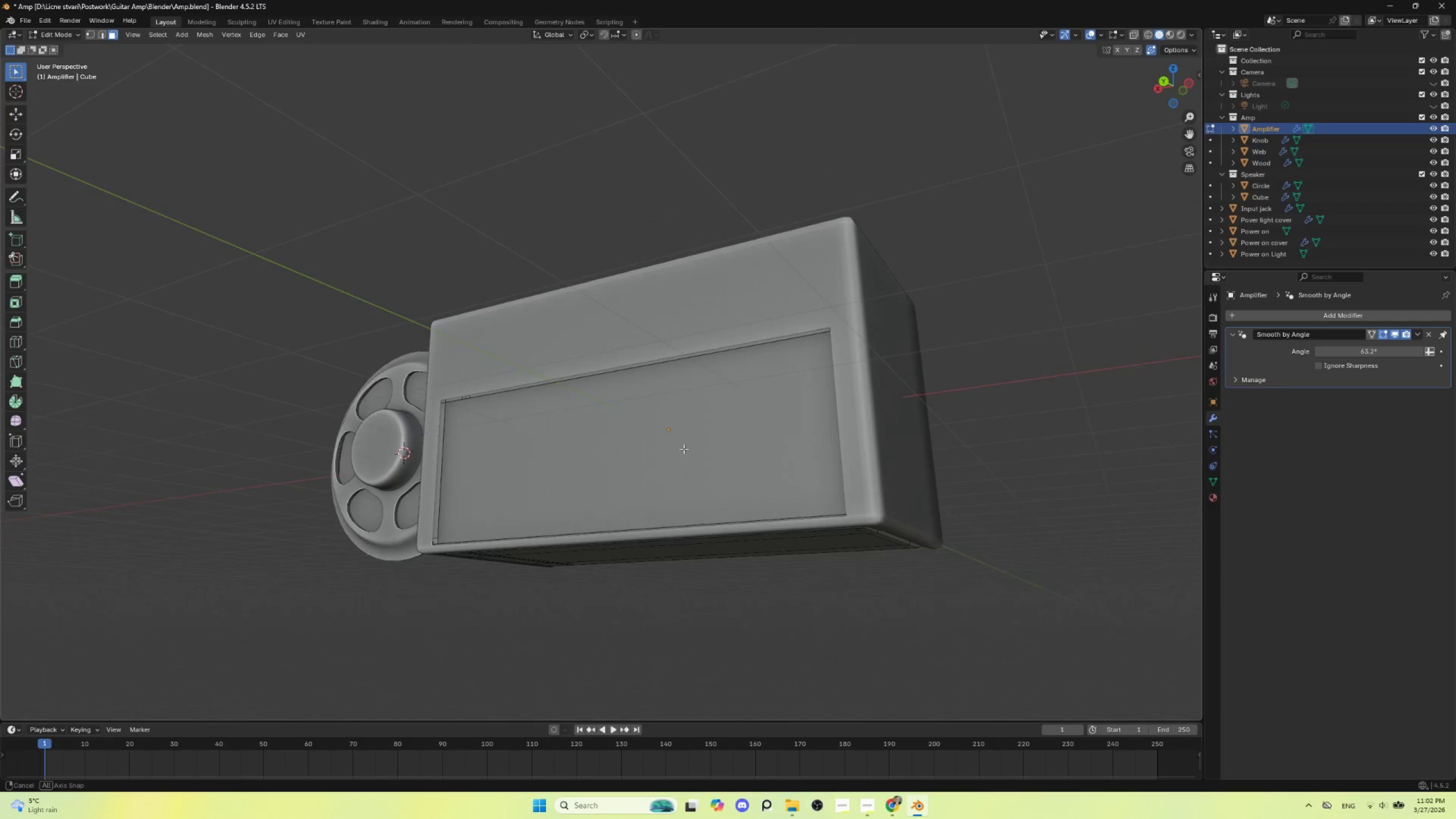 
key(Tab)
 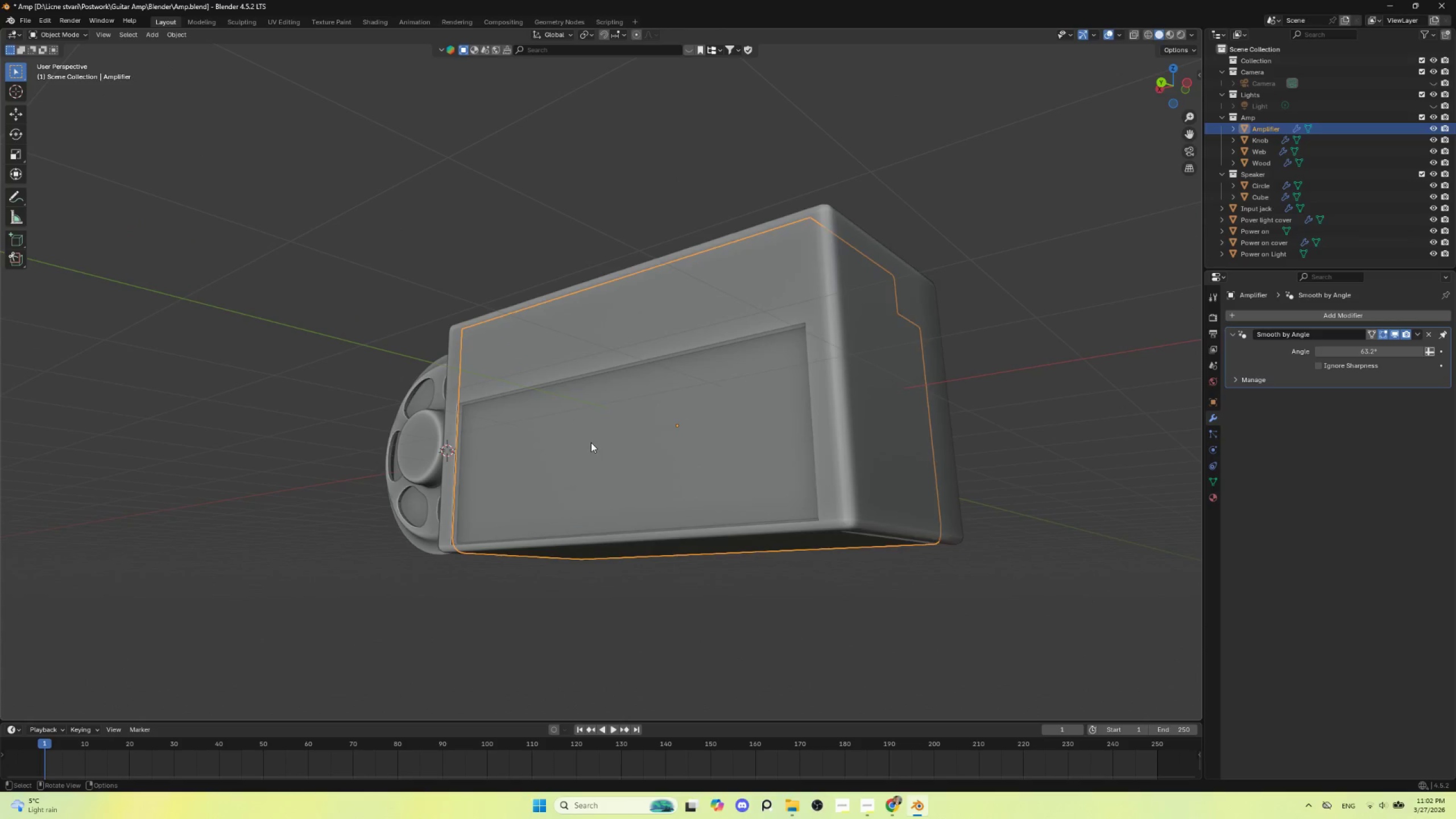 
left_click([591, 442])
 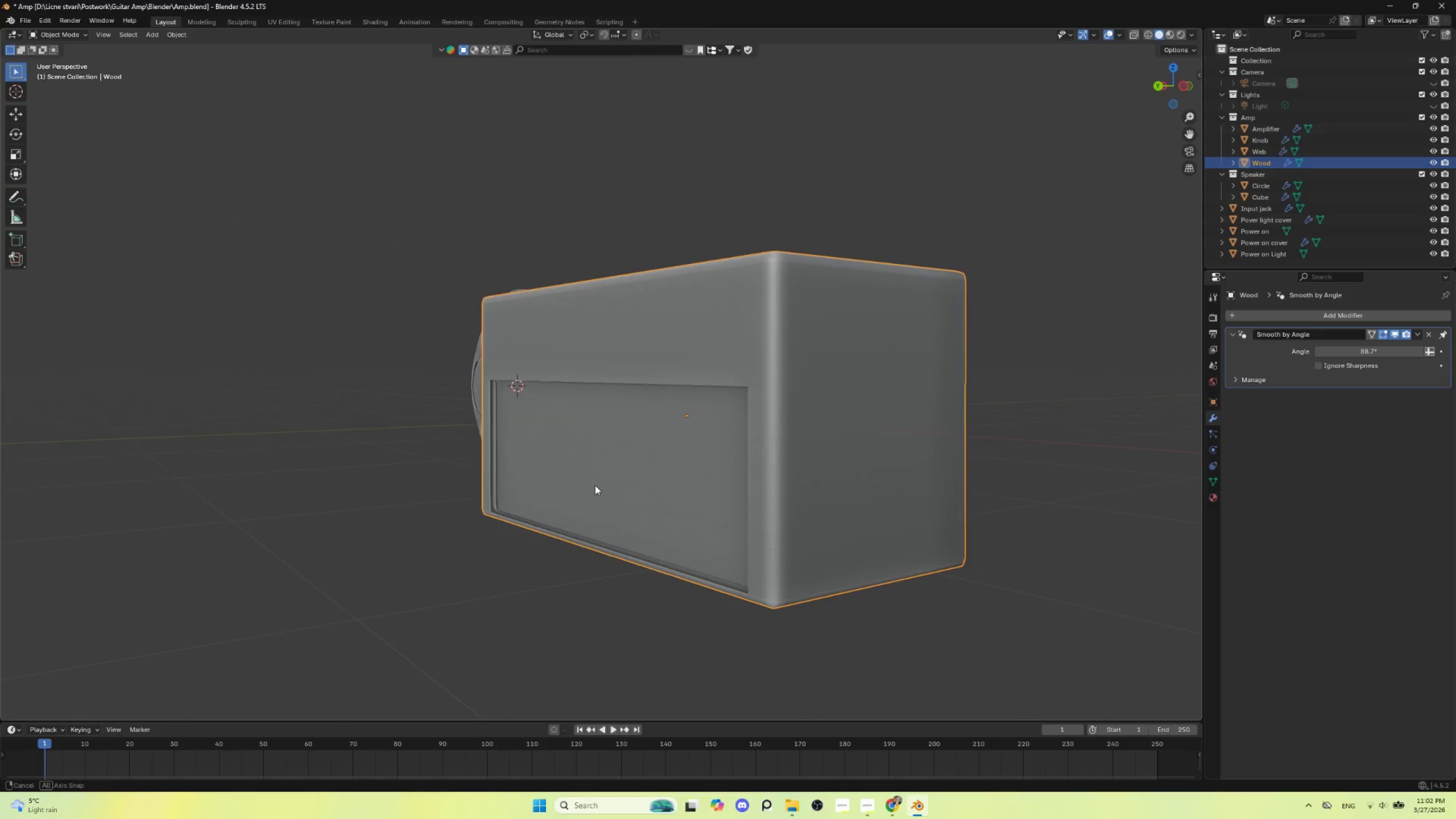 
scroll: coordinate [615, 527], scroll_direction: up, amount: 3.0
 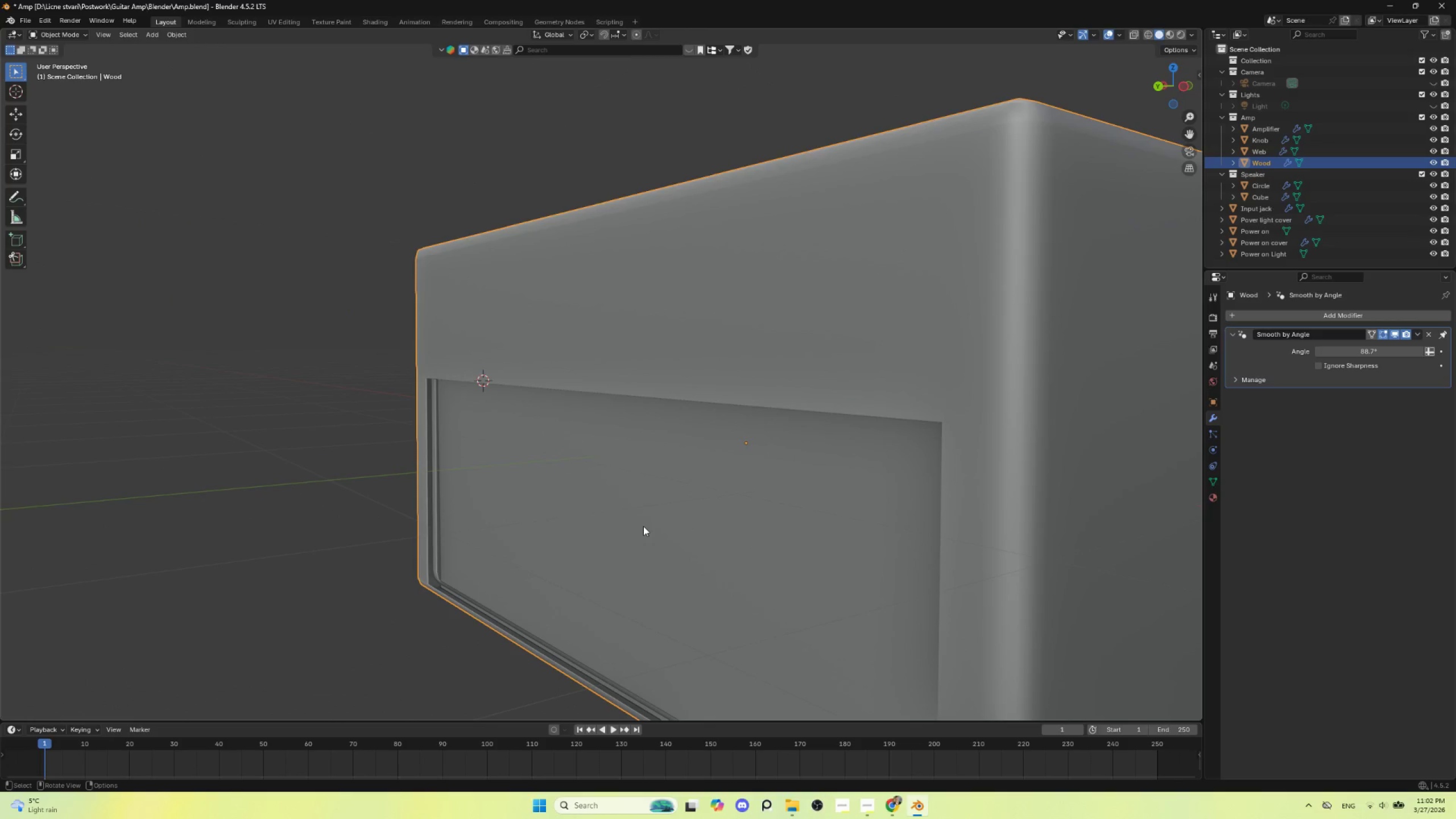 
key(G)
 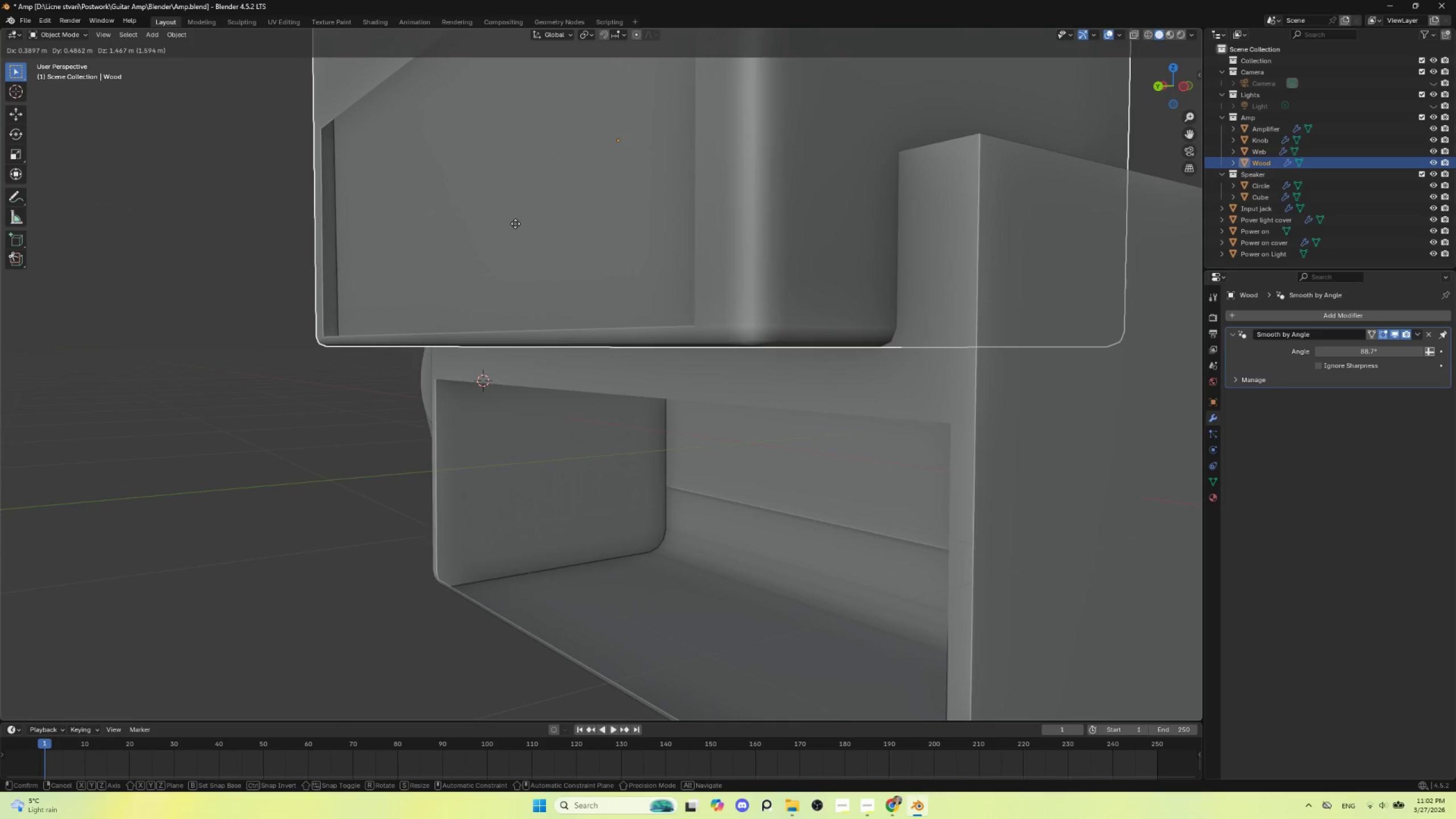 
key(Escape)
 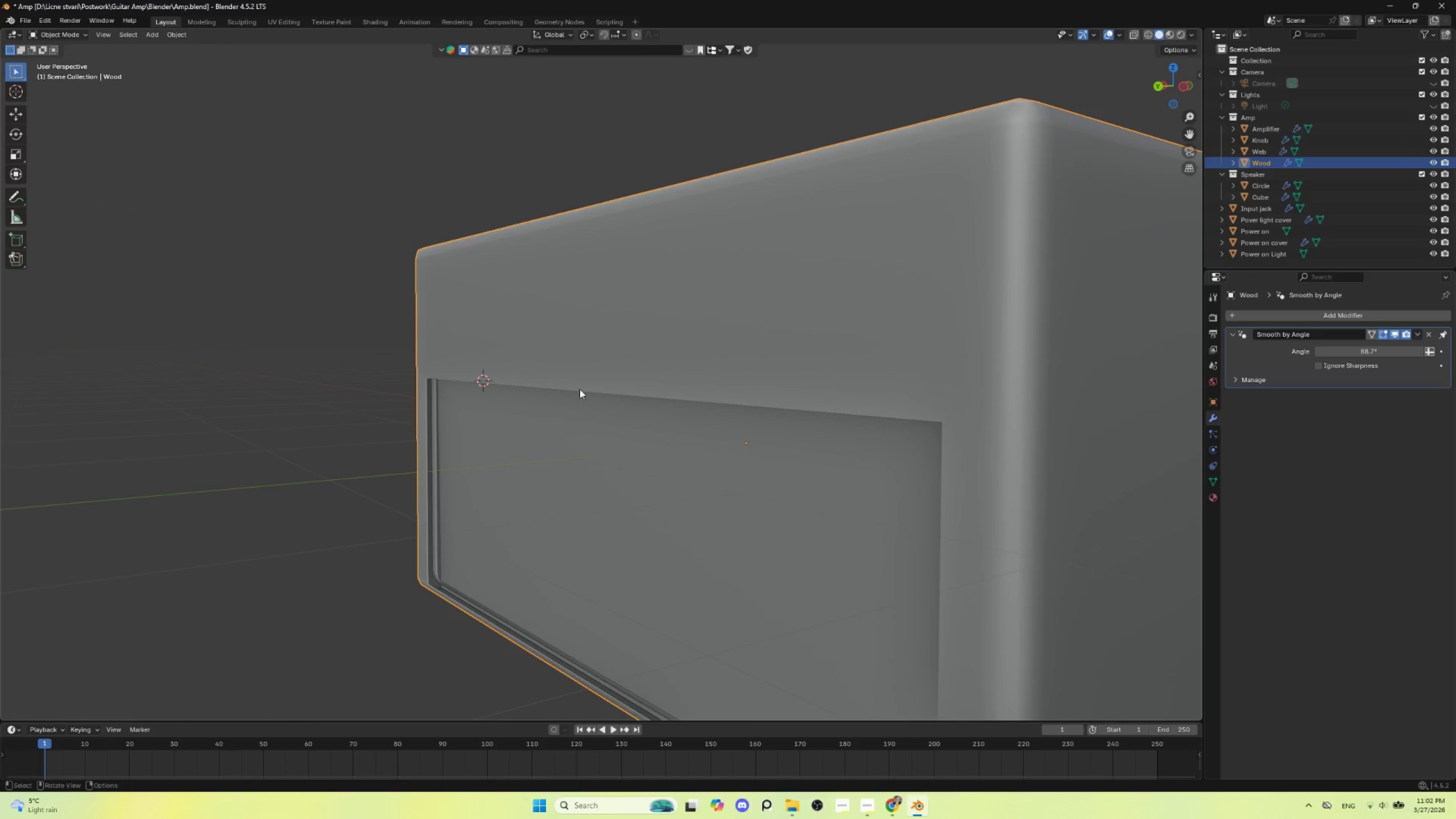 
scroll: coordinate [608, 423], scroll_direction: down, amount: 3.0
 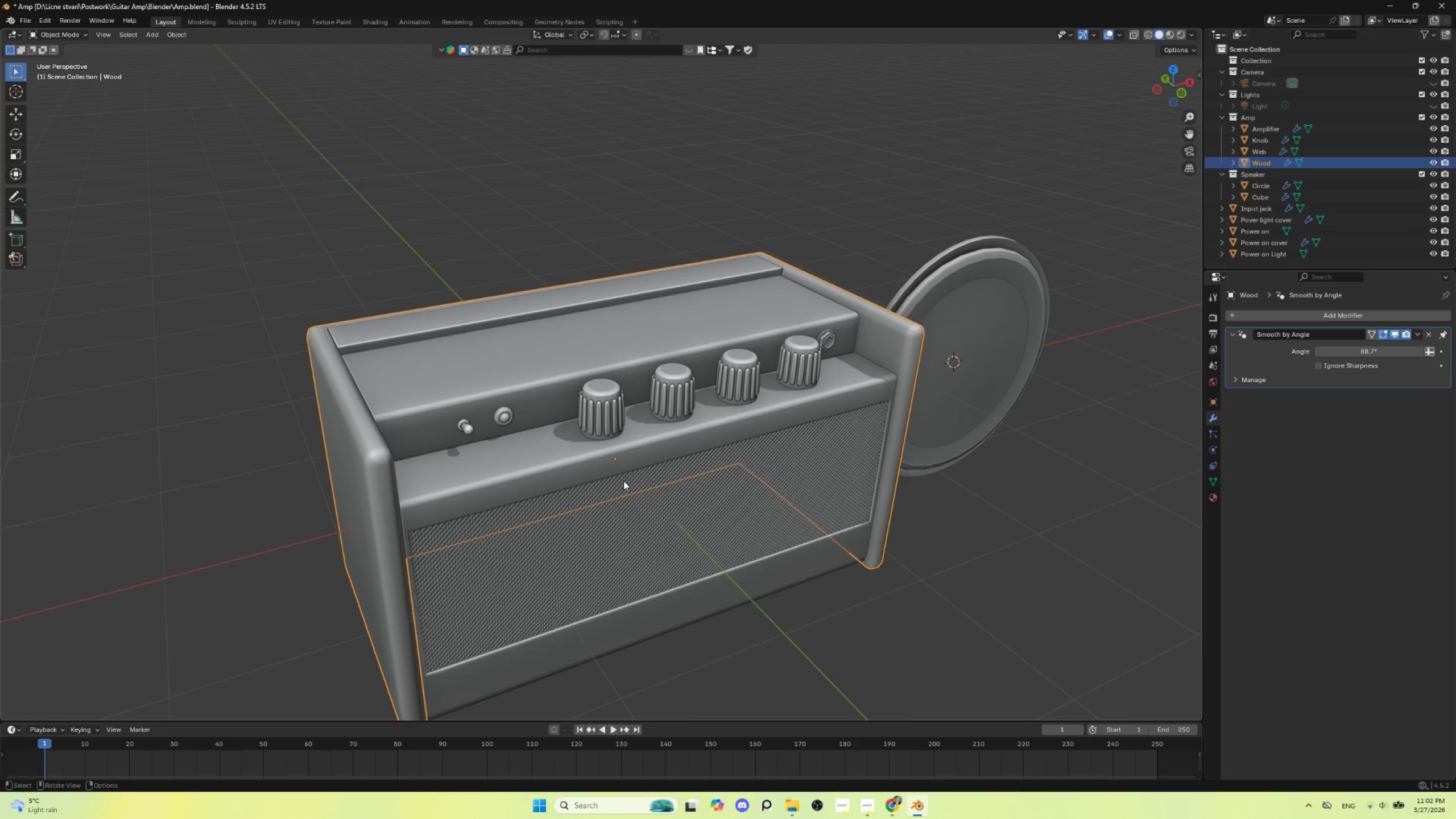 
key(G)
 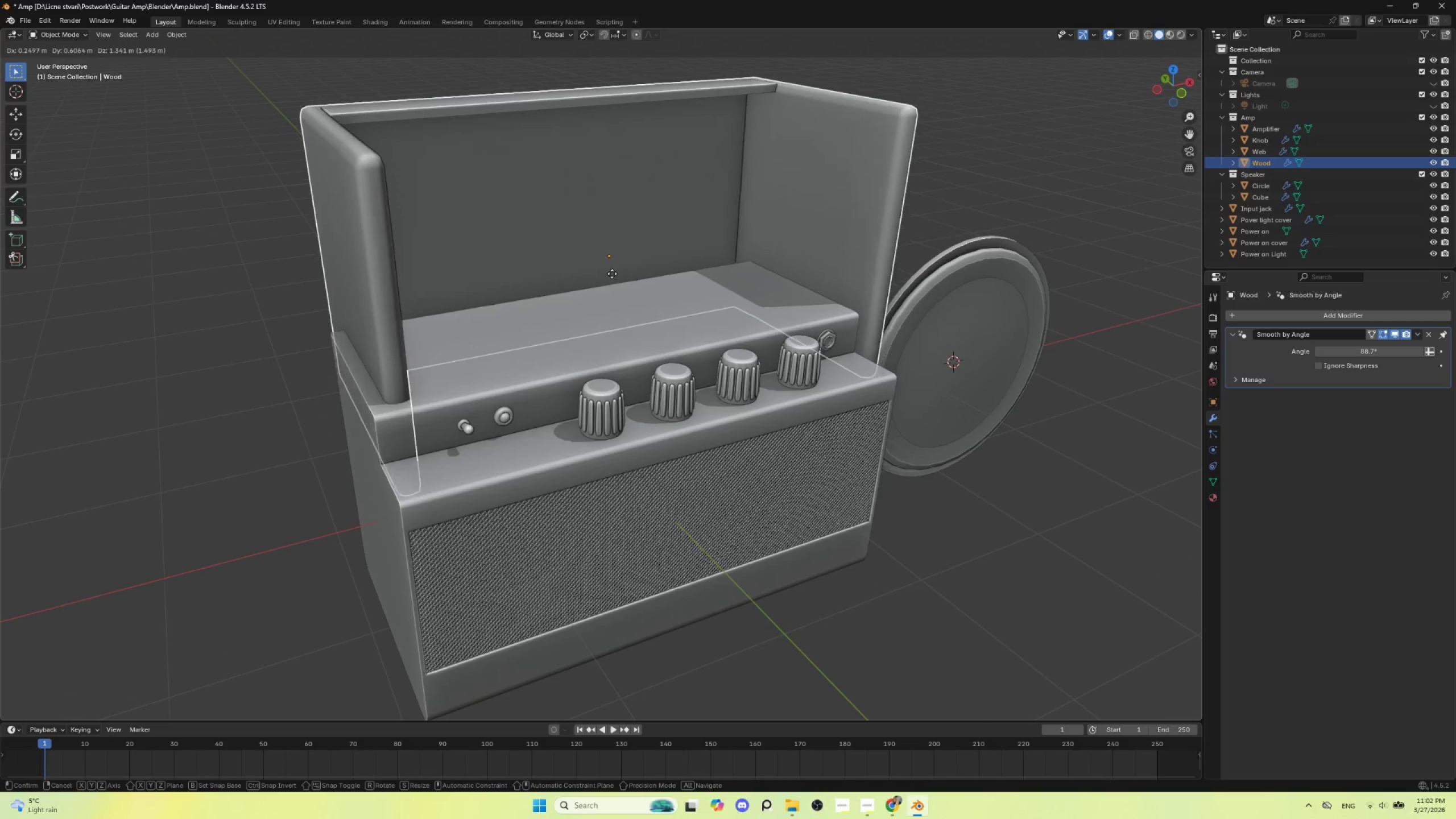 
key(Escape)
 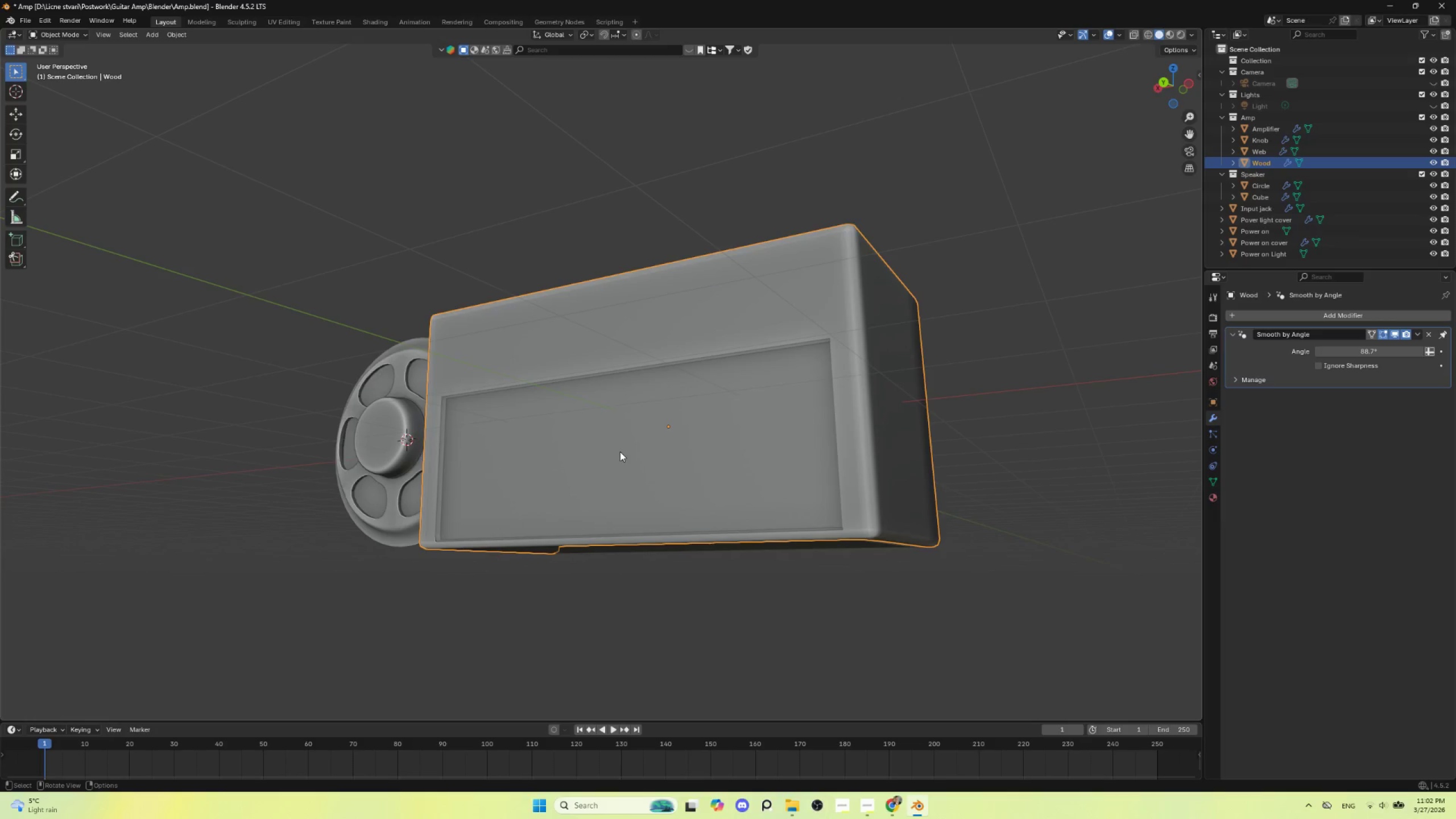 
wait(6.44)
 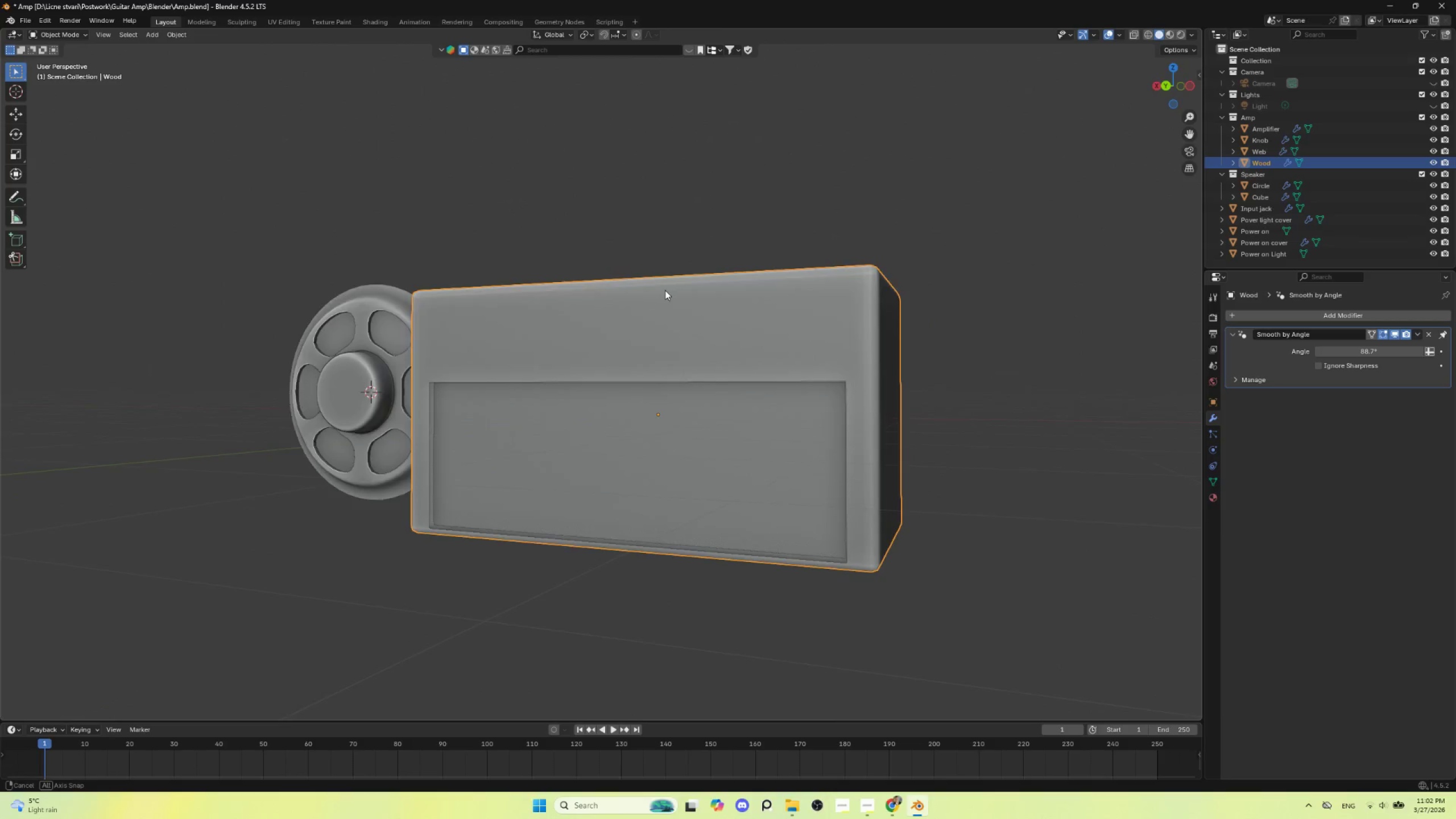 
key(G)
 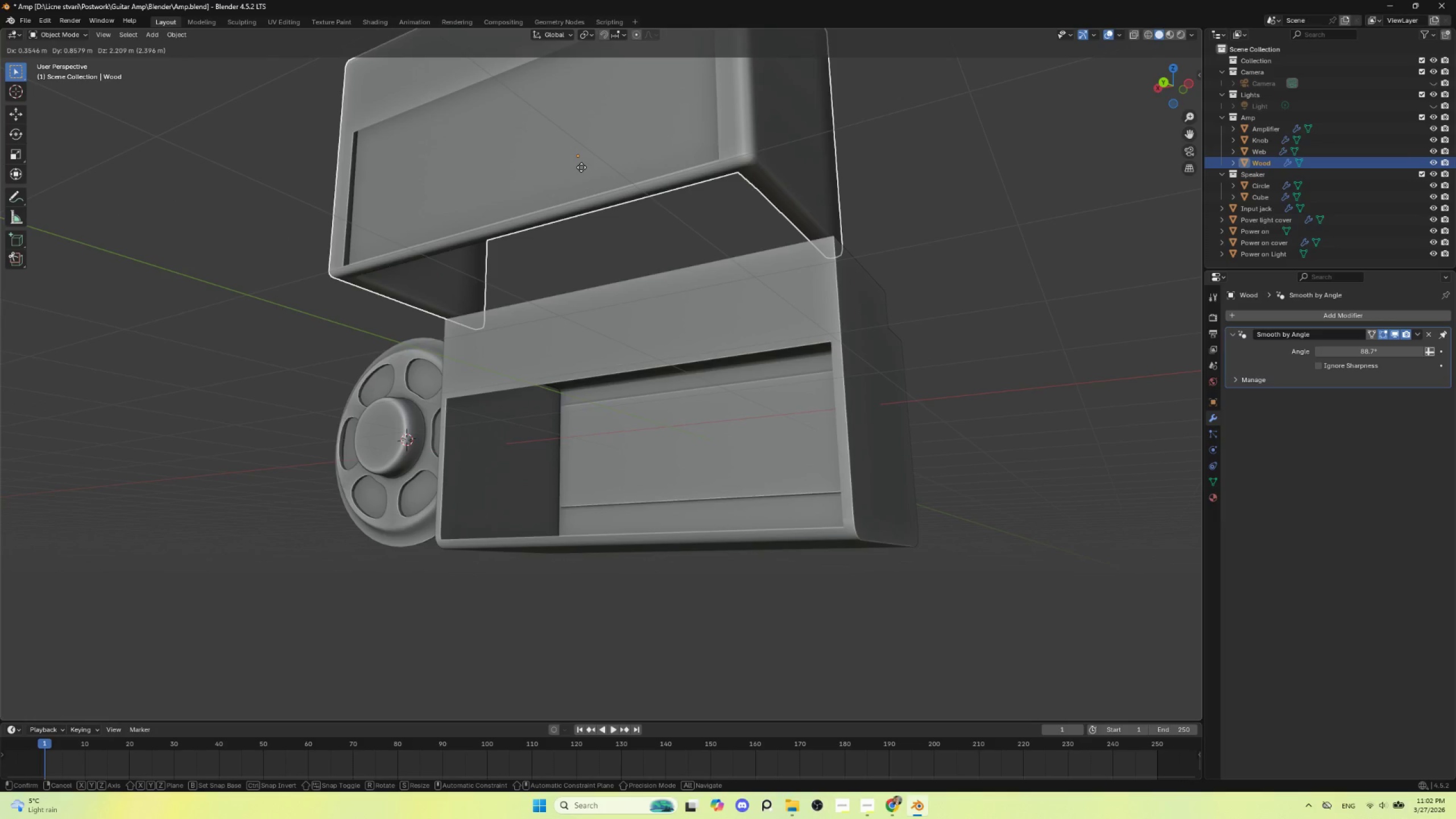 
wait(5.19)
 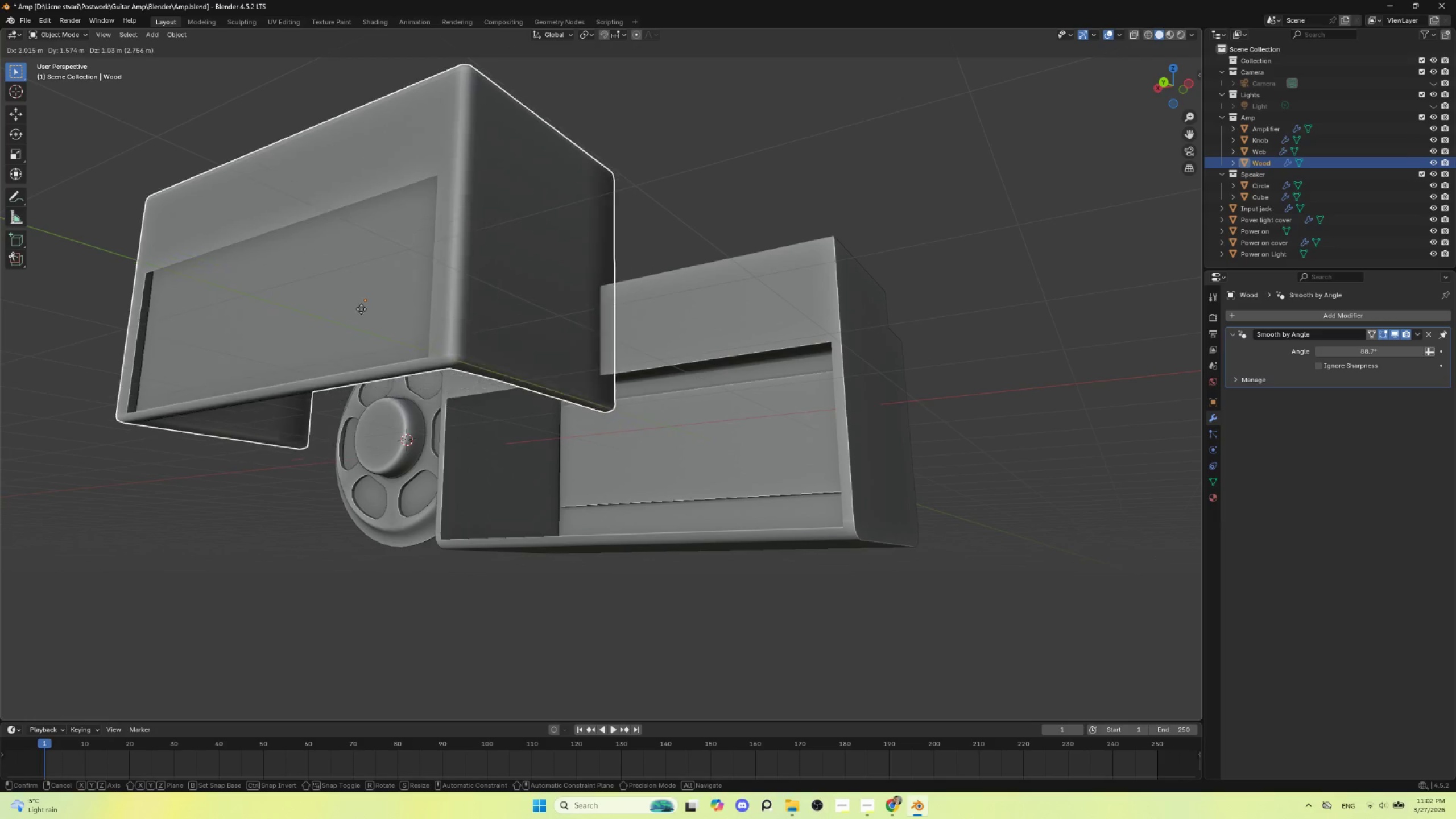 
key(Escape)
 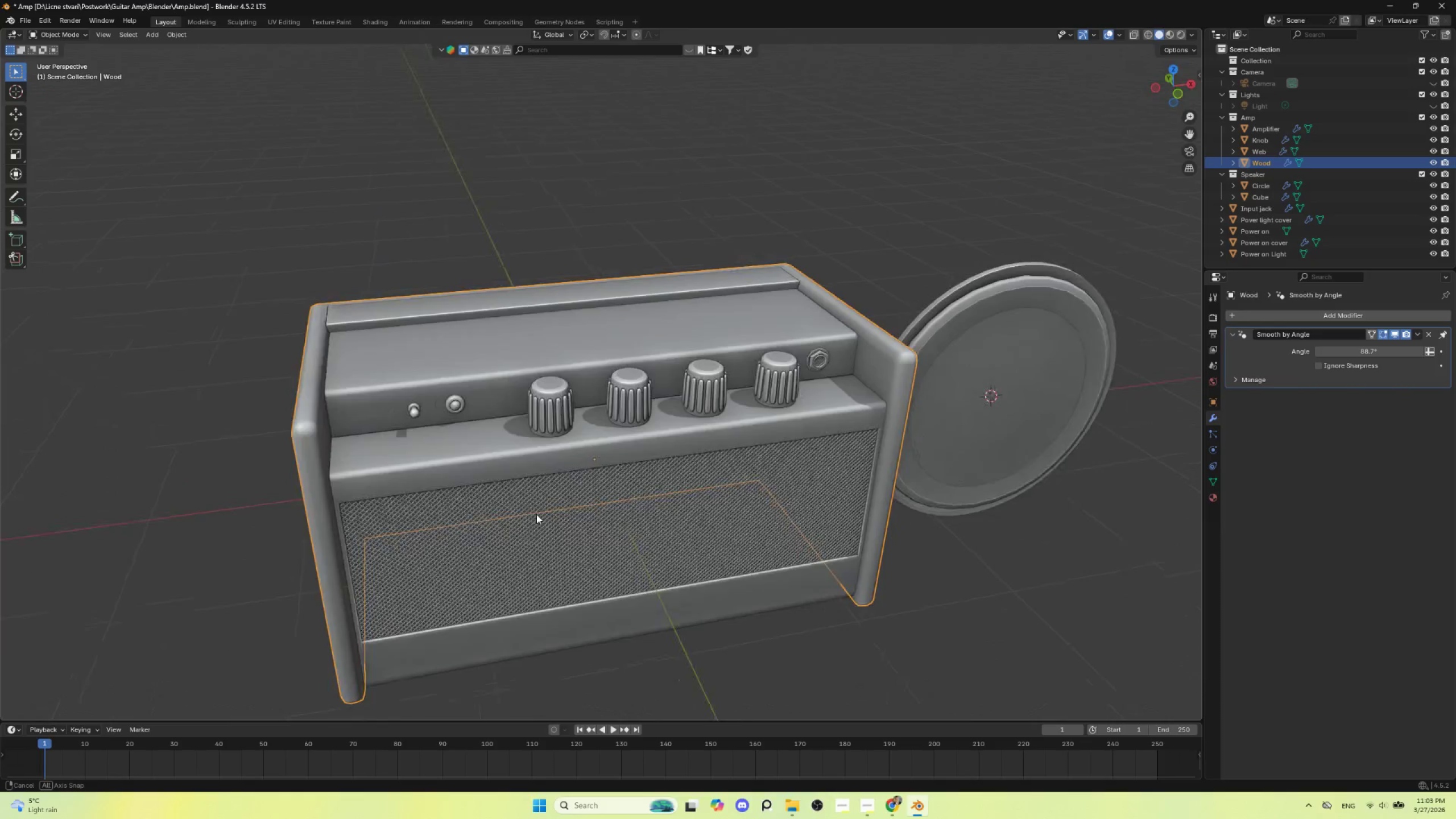 
wait(6.88)
 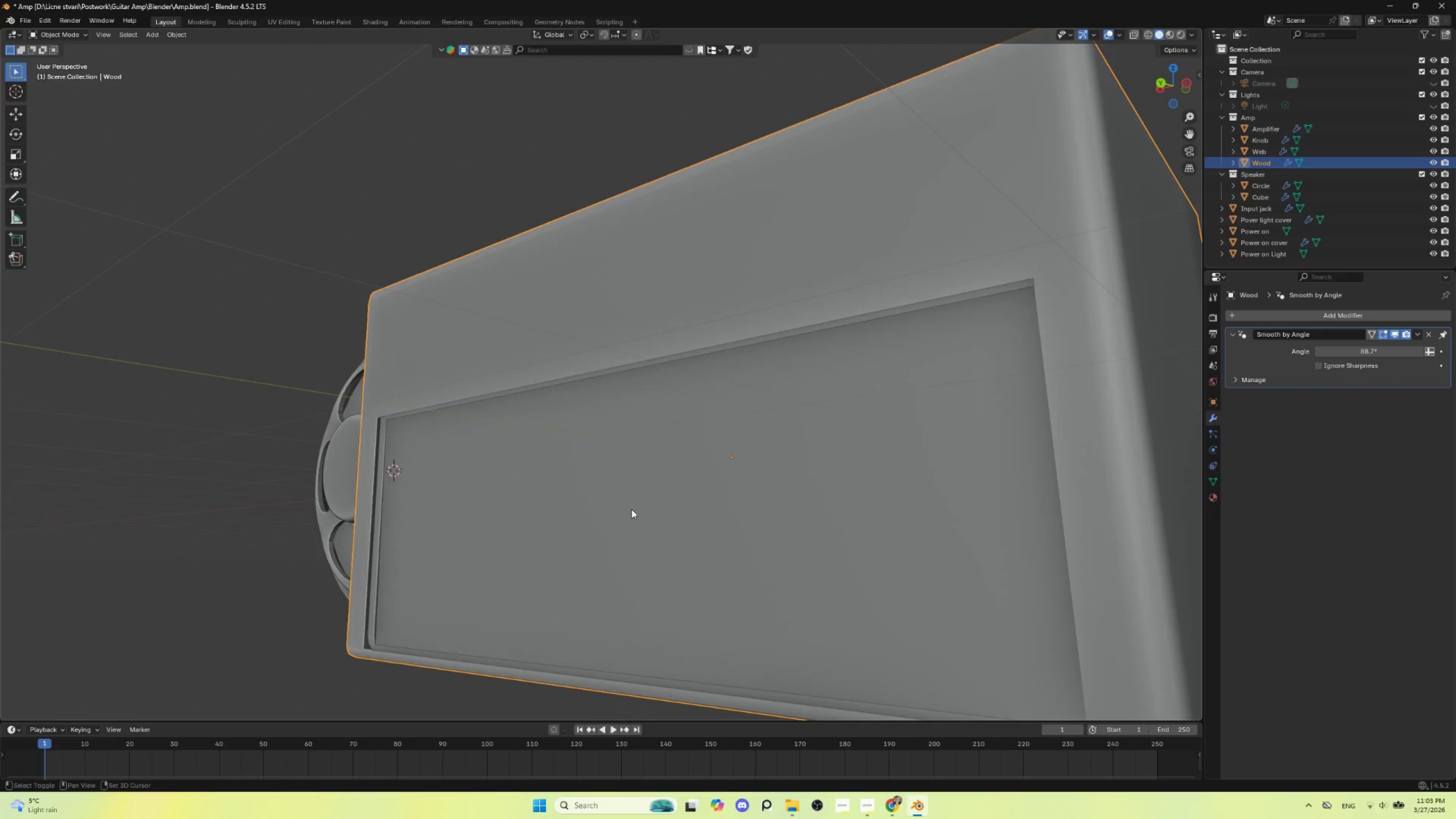 
hold_key(key=ShiftLeft, duration=0.56)
 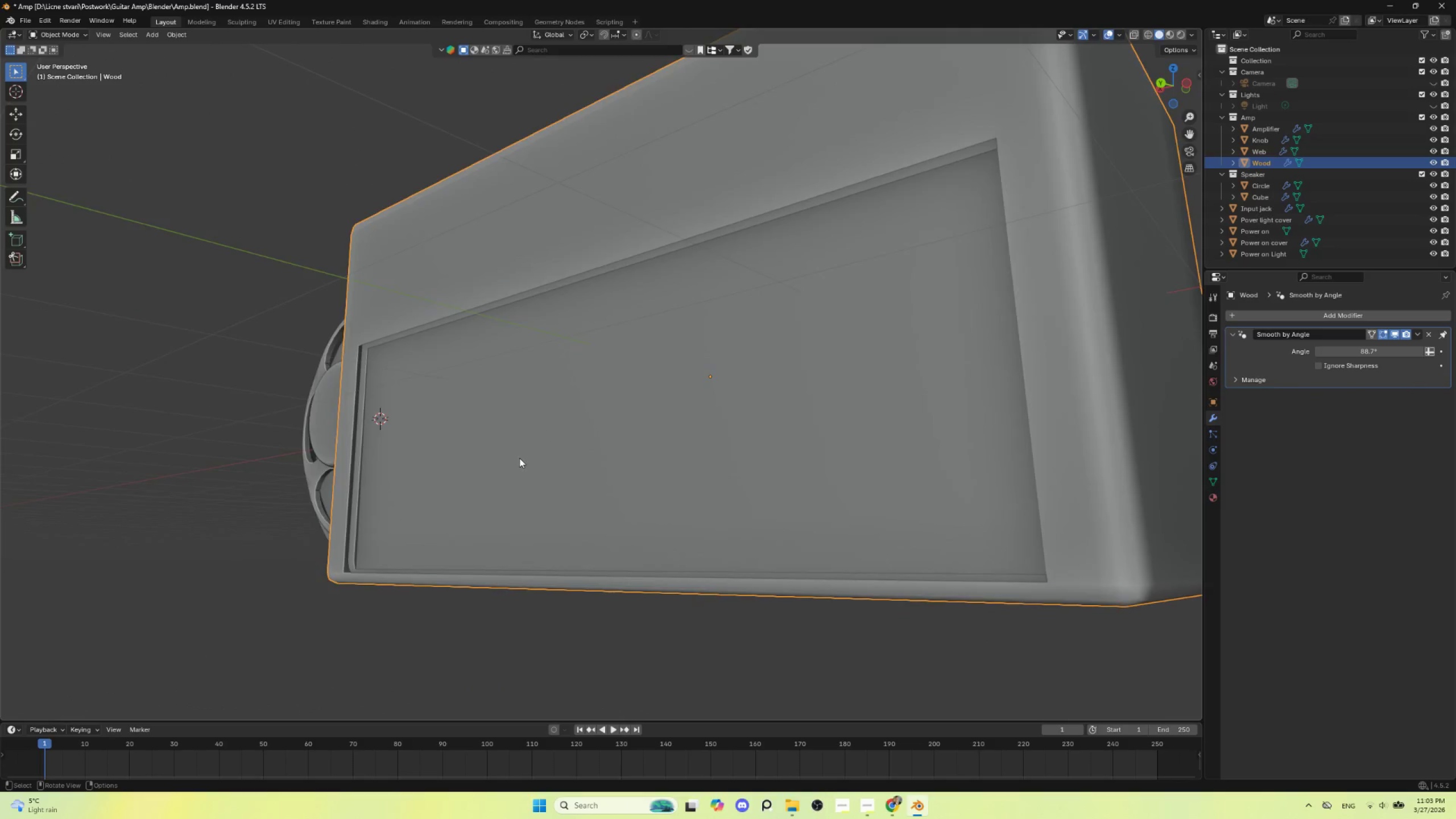 
scroll: coordinate [518, 456], scroll_direction: up, amount: 5.0
 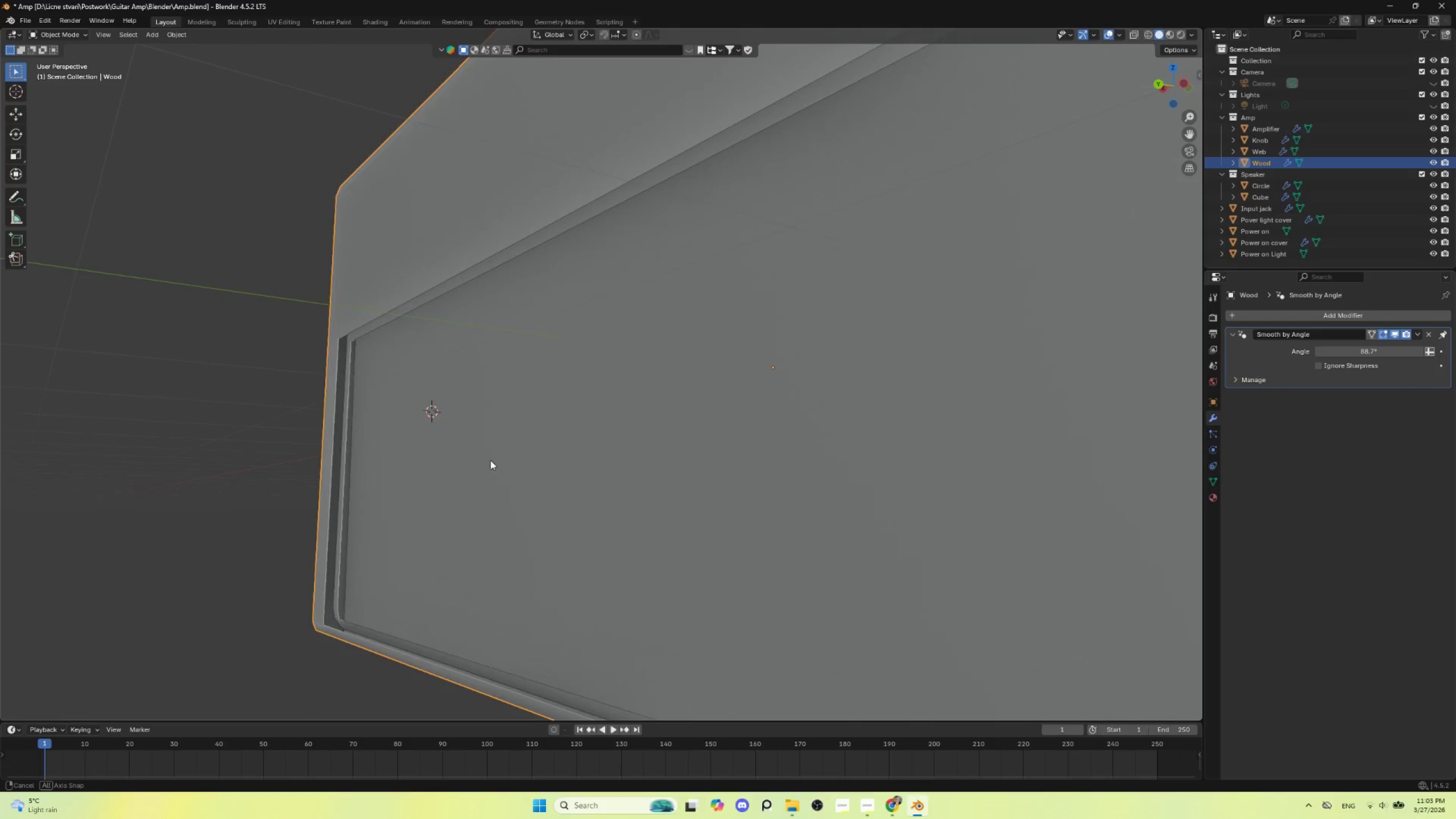 
hold_key(key=ControlLeft, duration=0.66)
 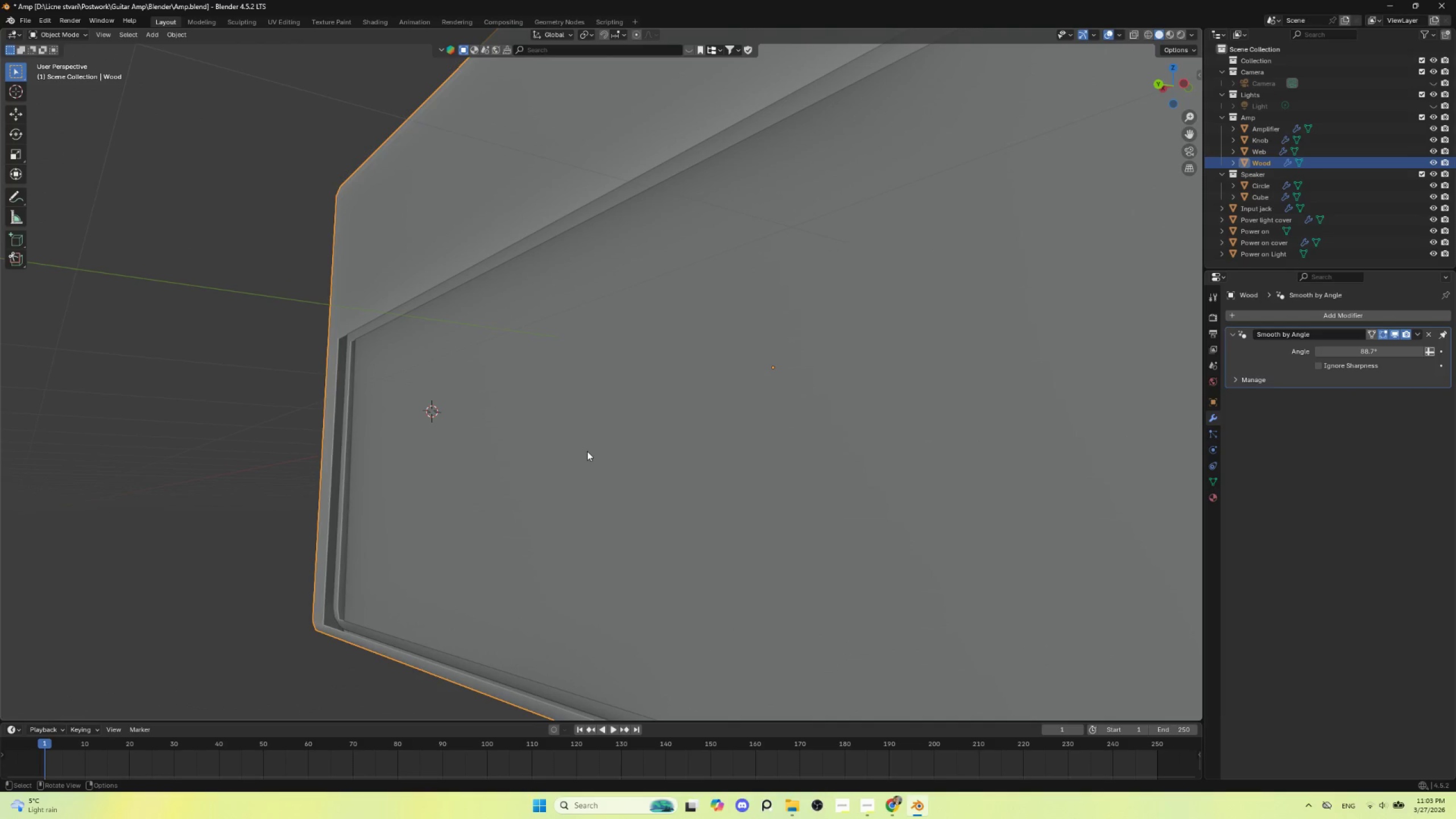 
key(G)
 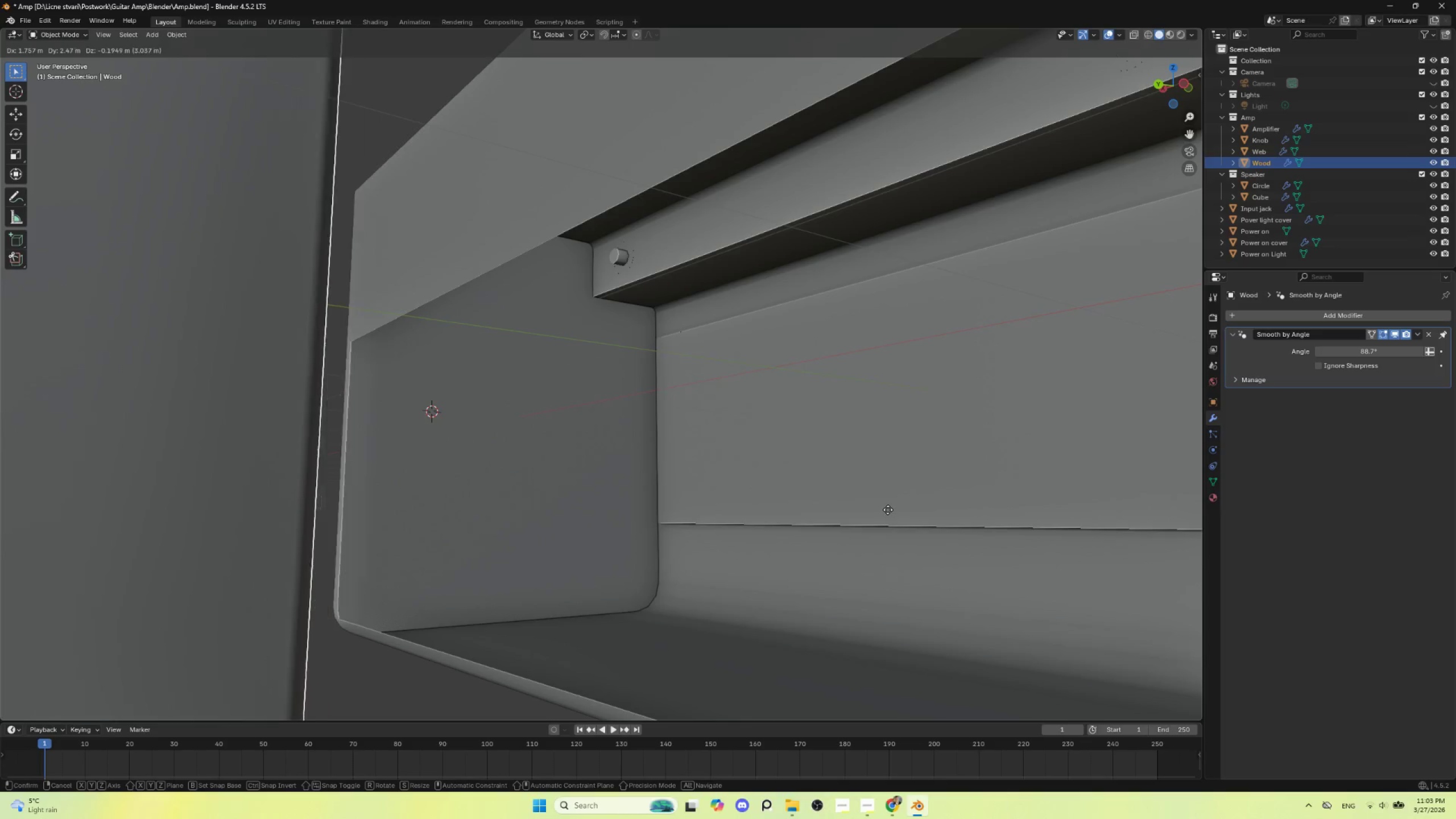 
wait(5.77)
 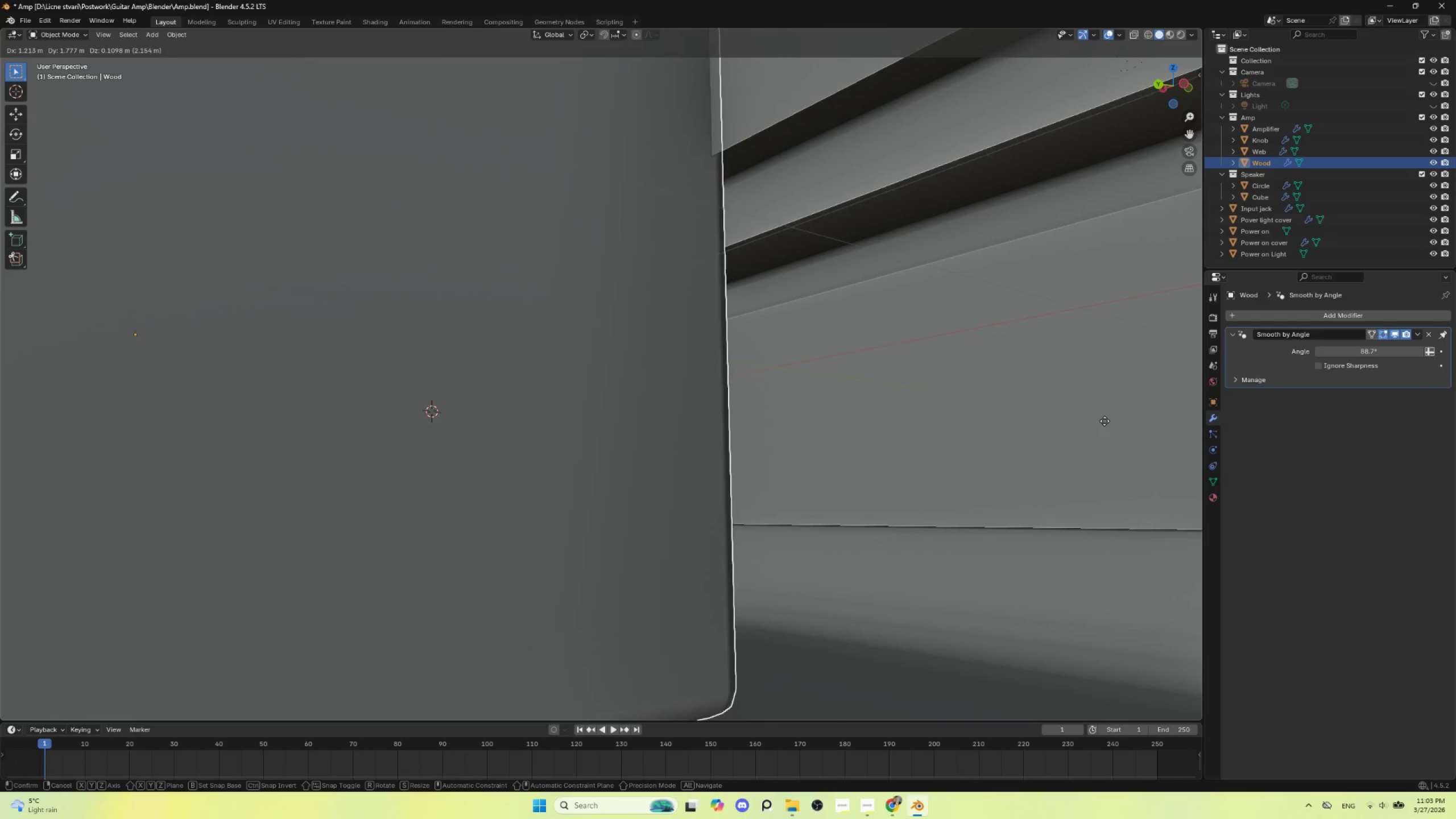 
key(Escape)
 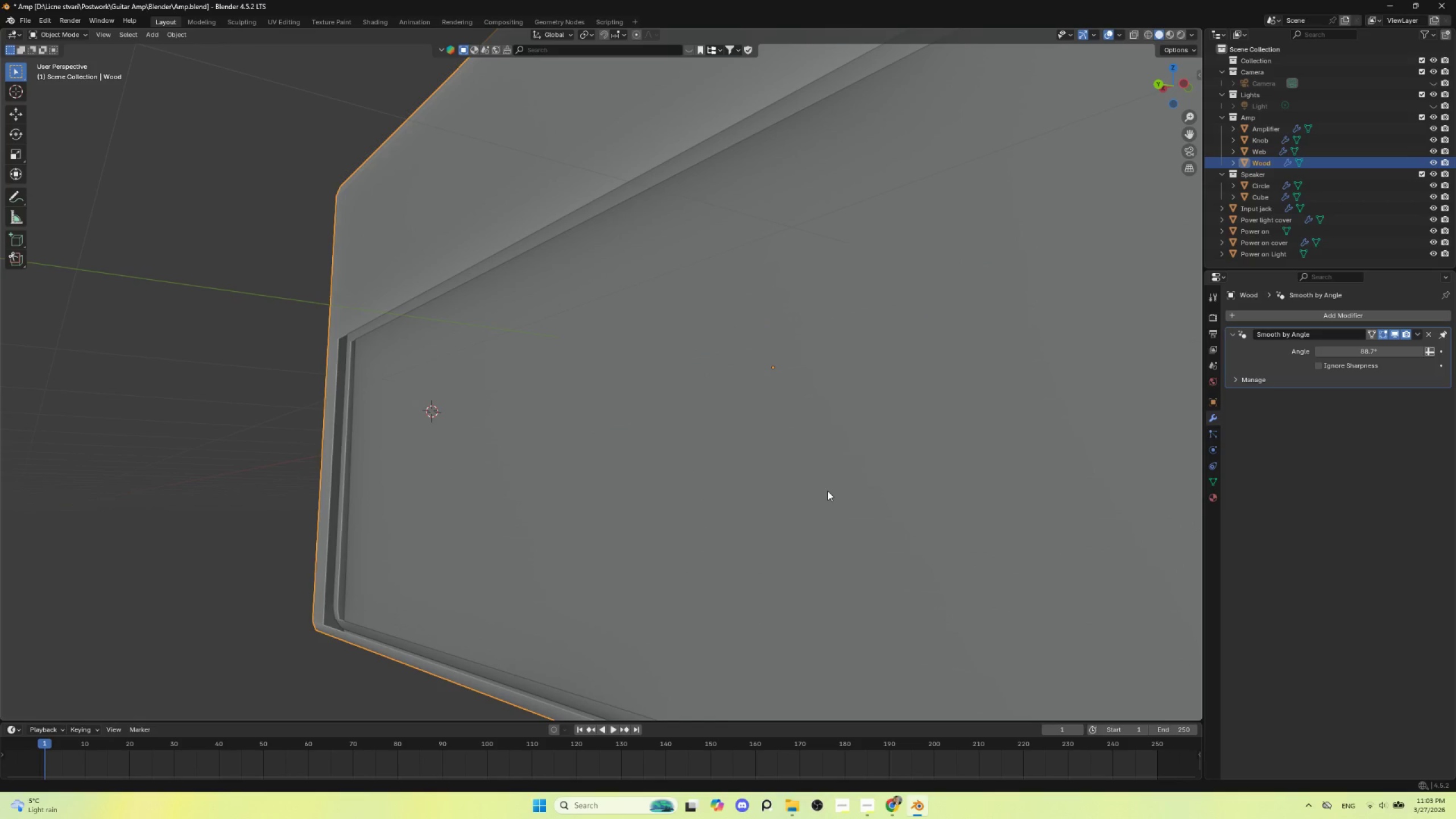 
scroll: coordinate [787, 512], scroll_direction: down, amount: 6.0
 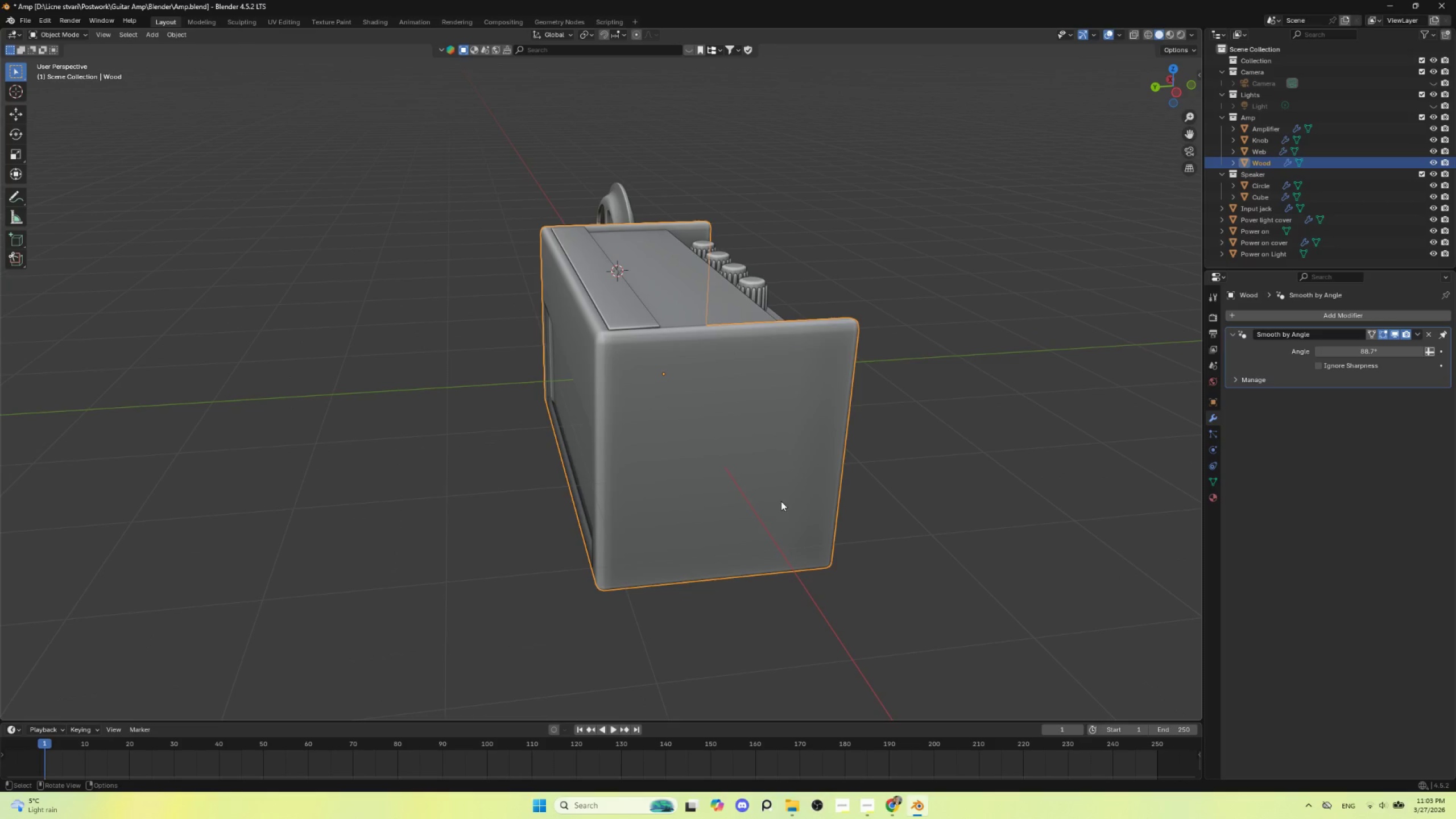 
key(G)
 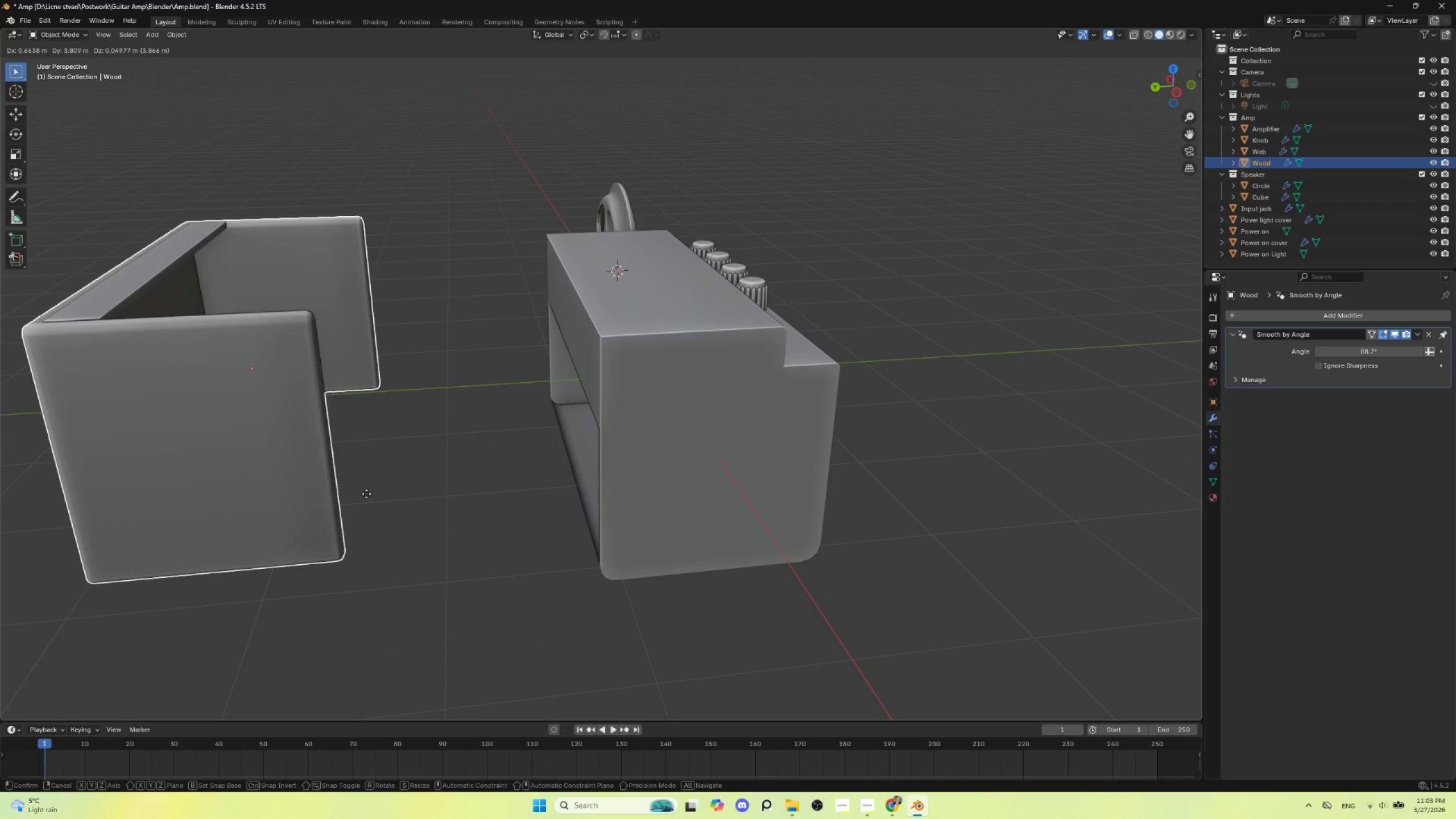 
key(Escape)
 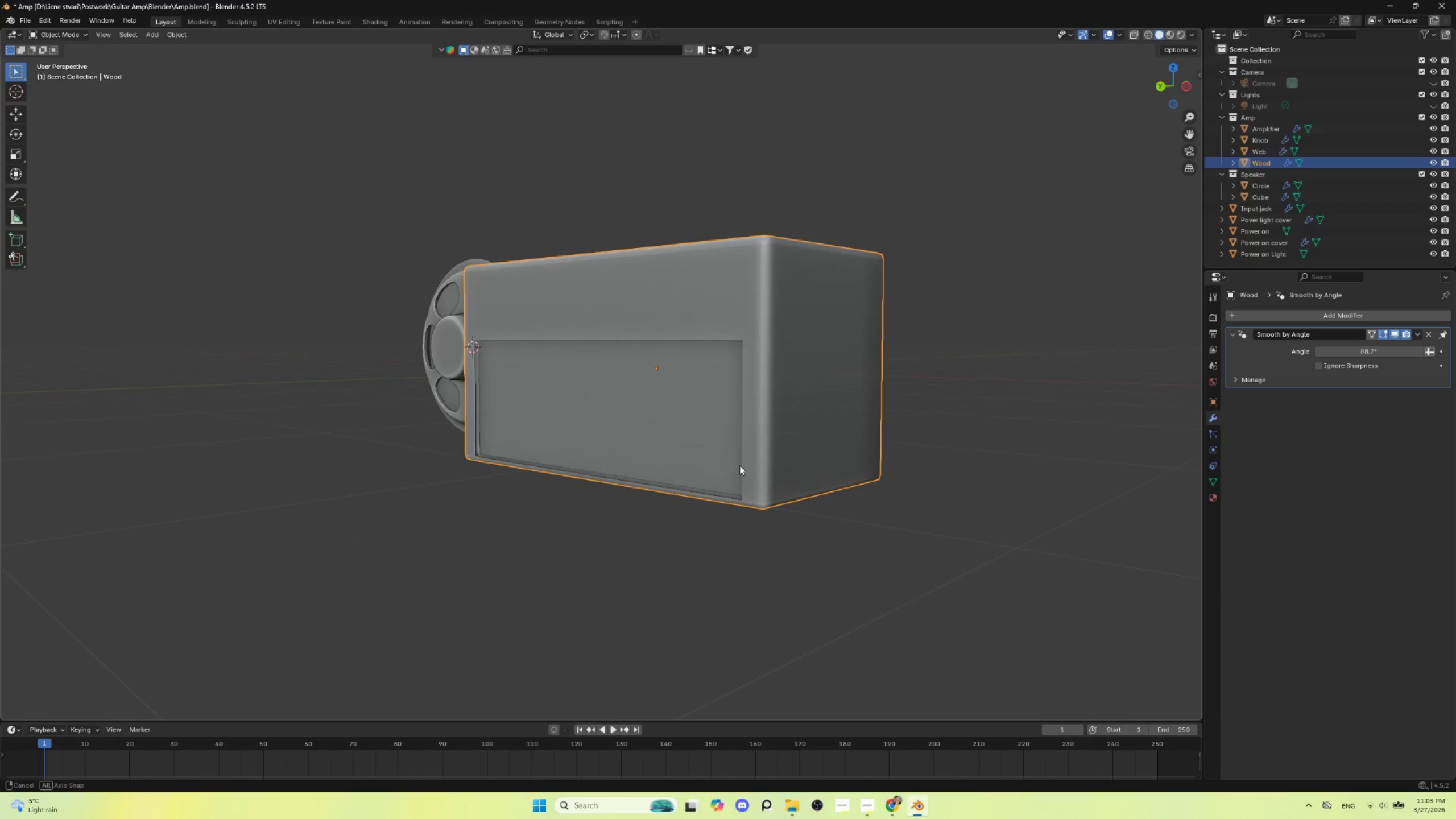 
scroll: coordinate [698, 508], scroll_direction: up, amount: 3.0
 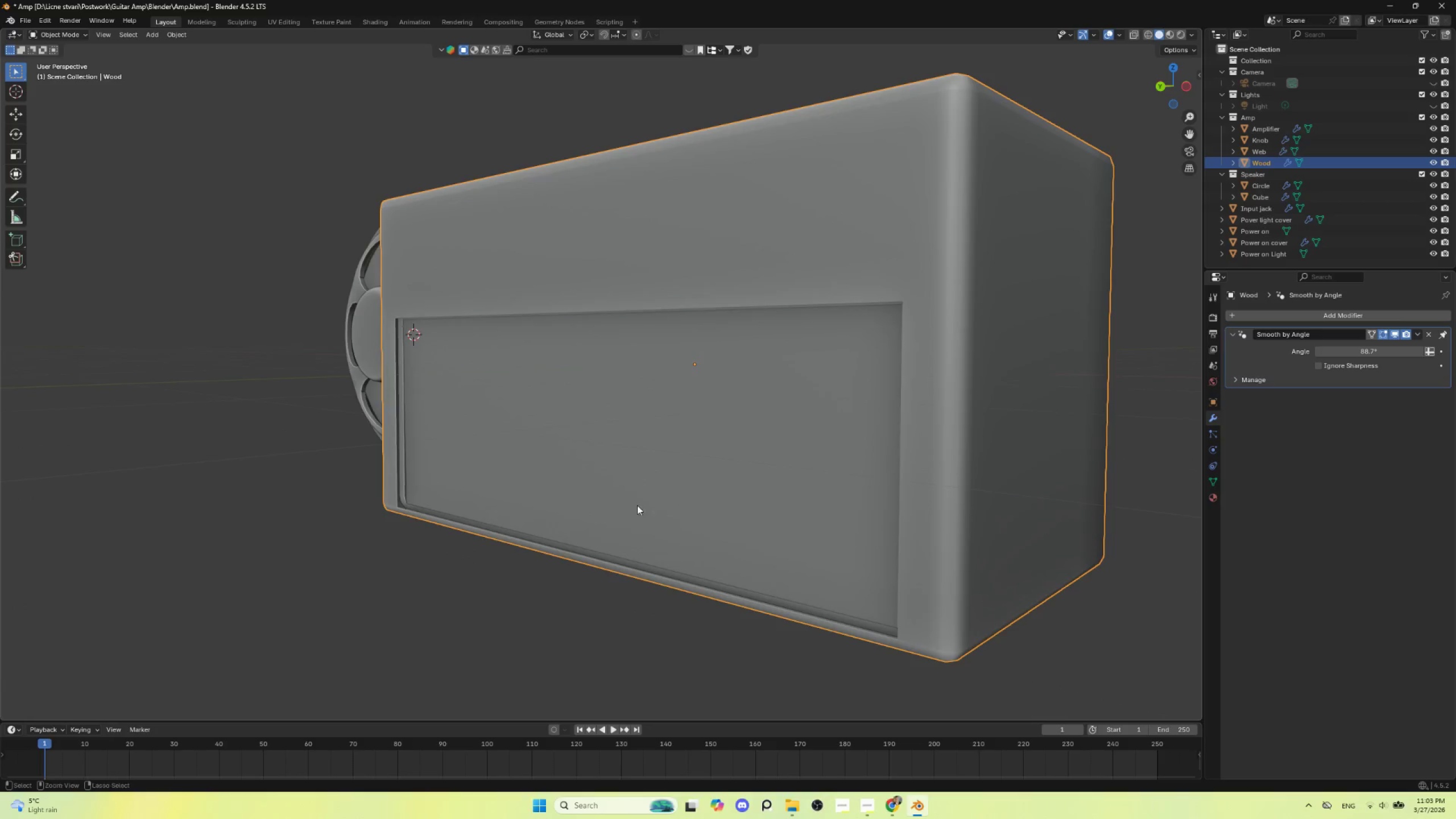 
key(Control+Z)
 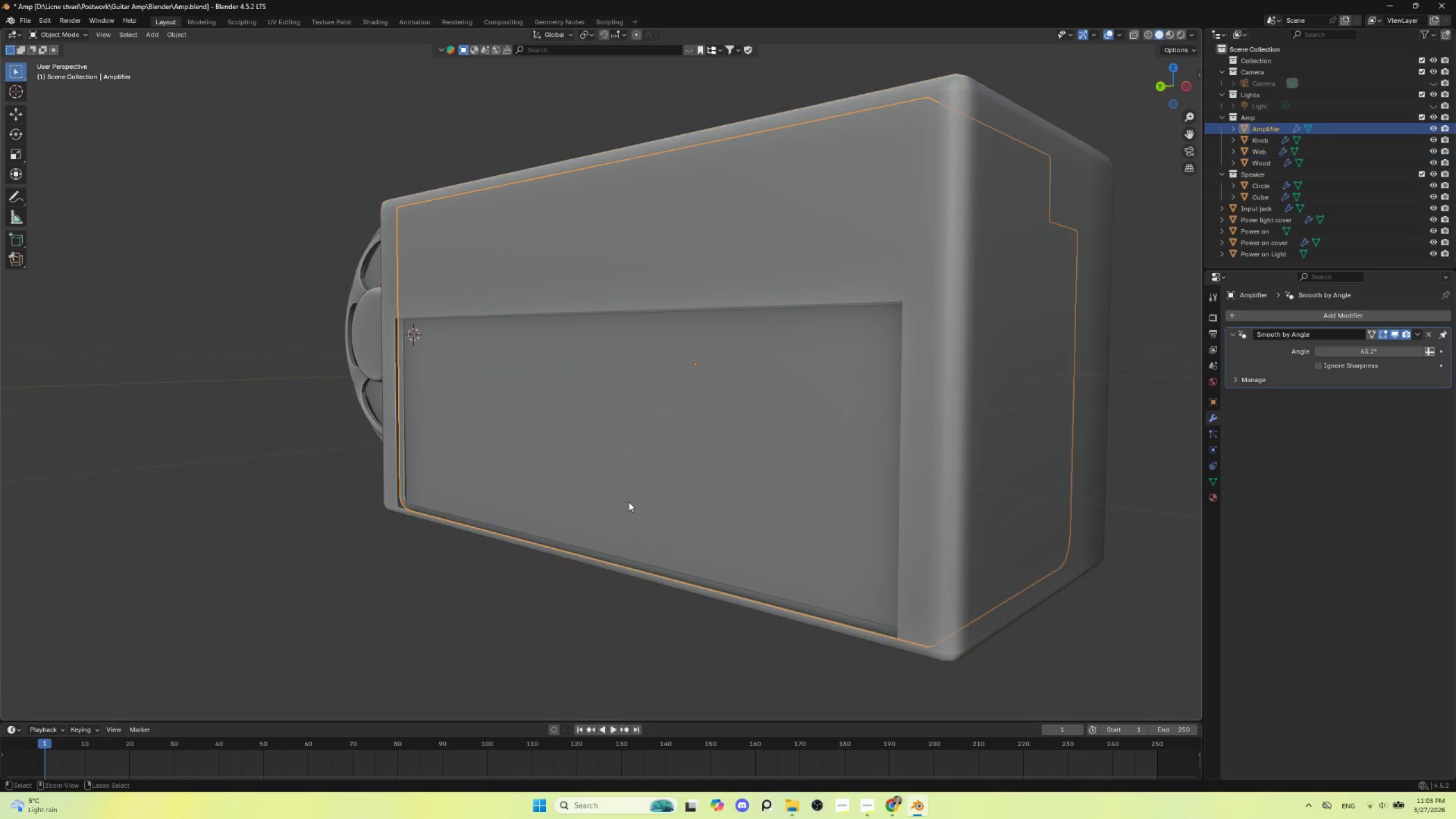 
key(Control+Z)
 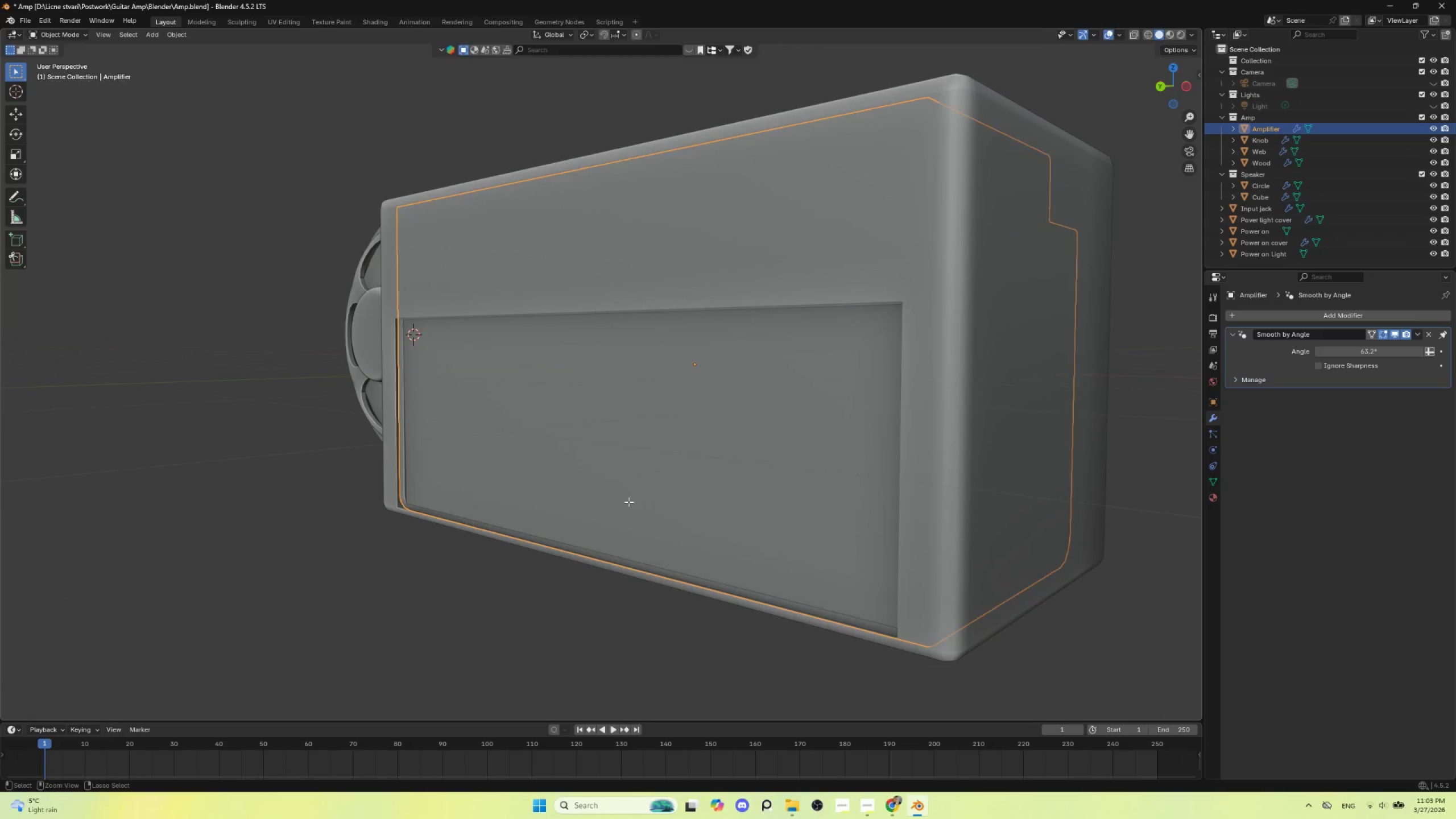 
key(Control+Z)
 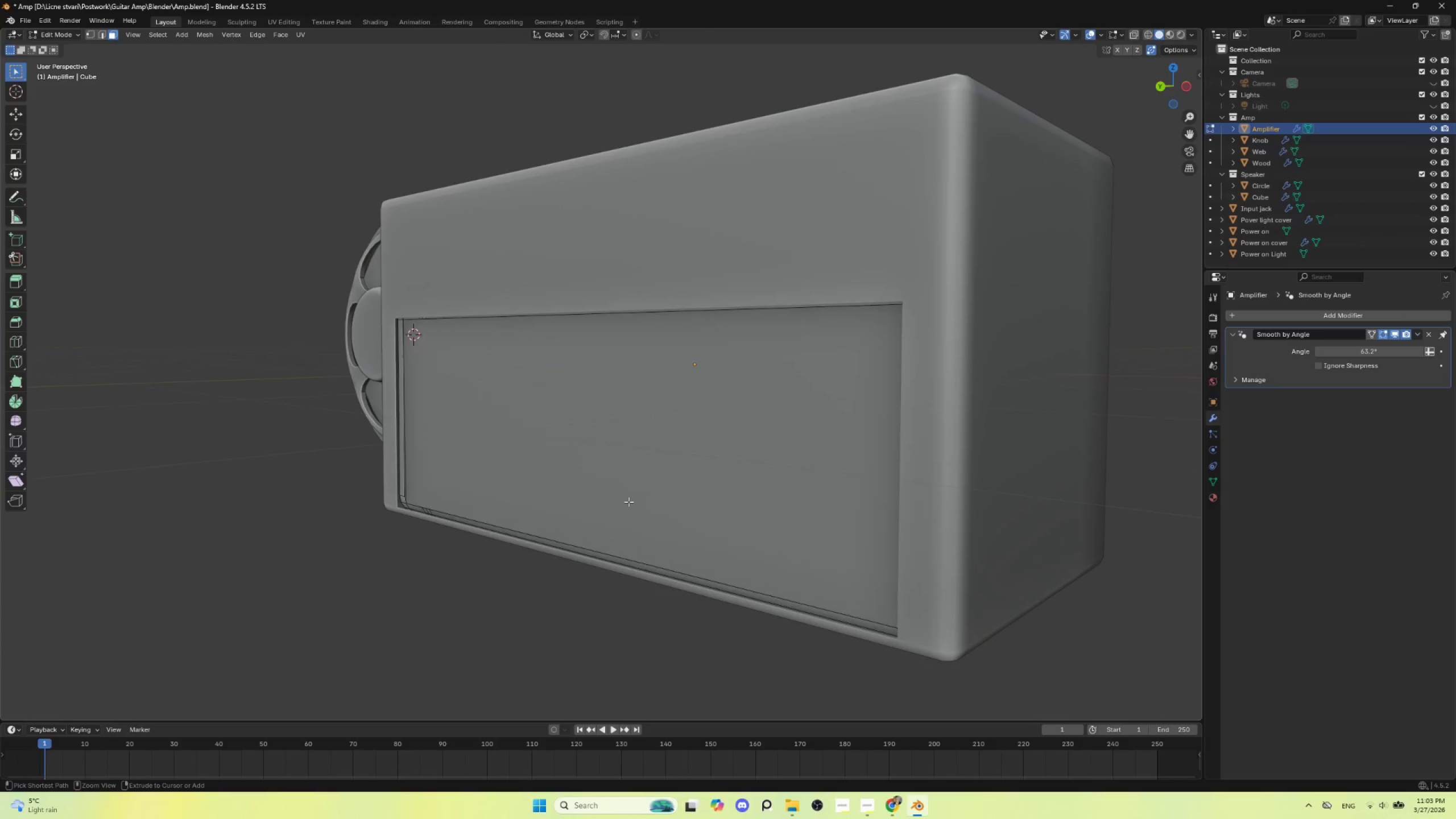 
key(Control+Z)
 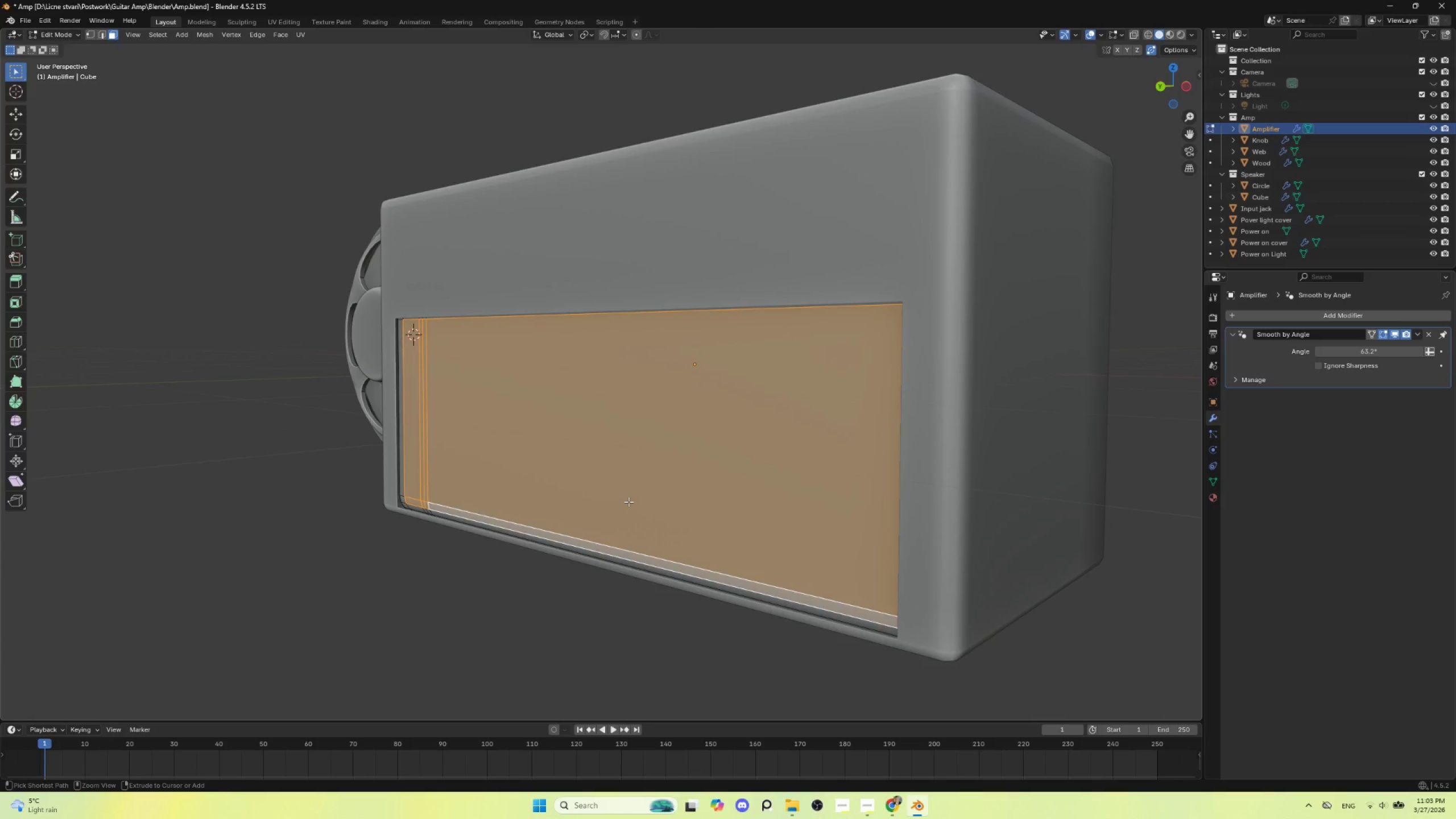 
key(Control+Z)
 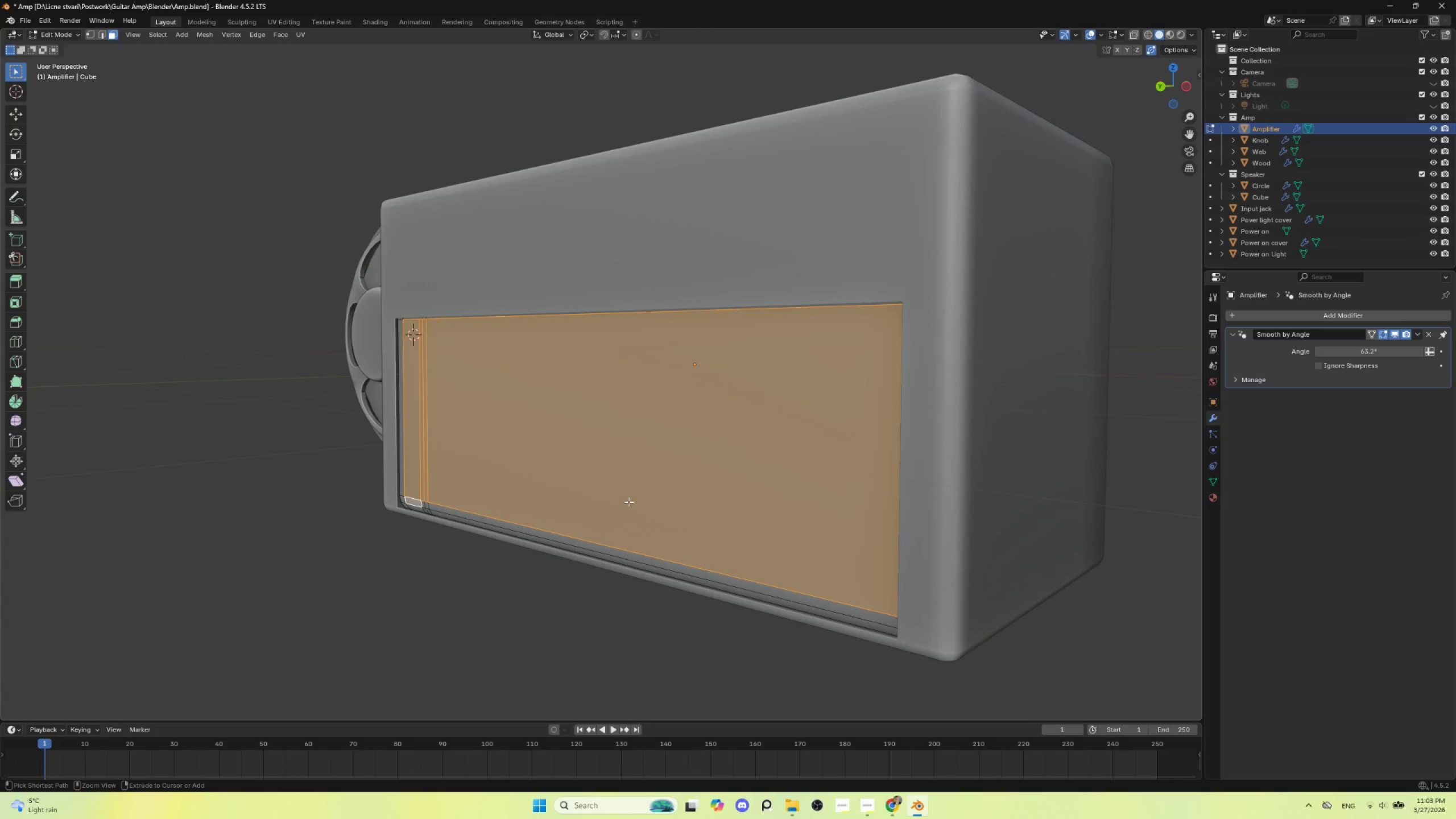 
key(Control+Z)
 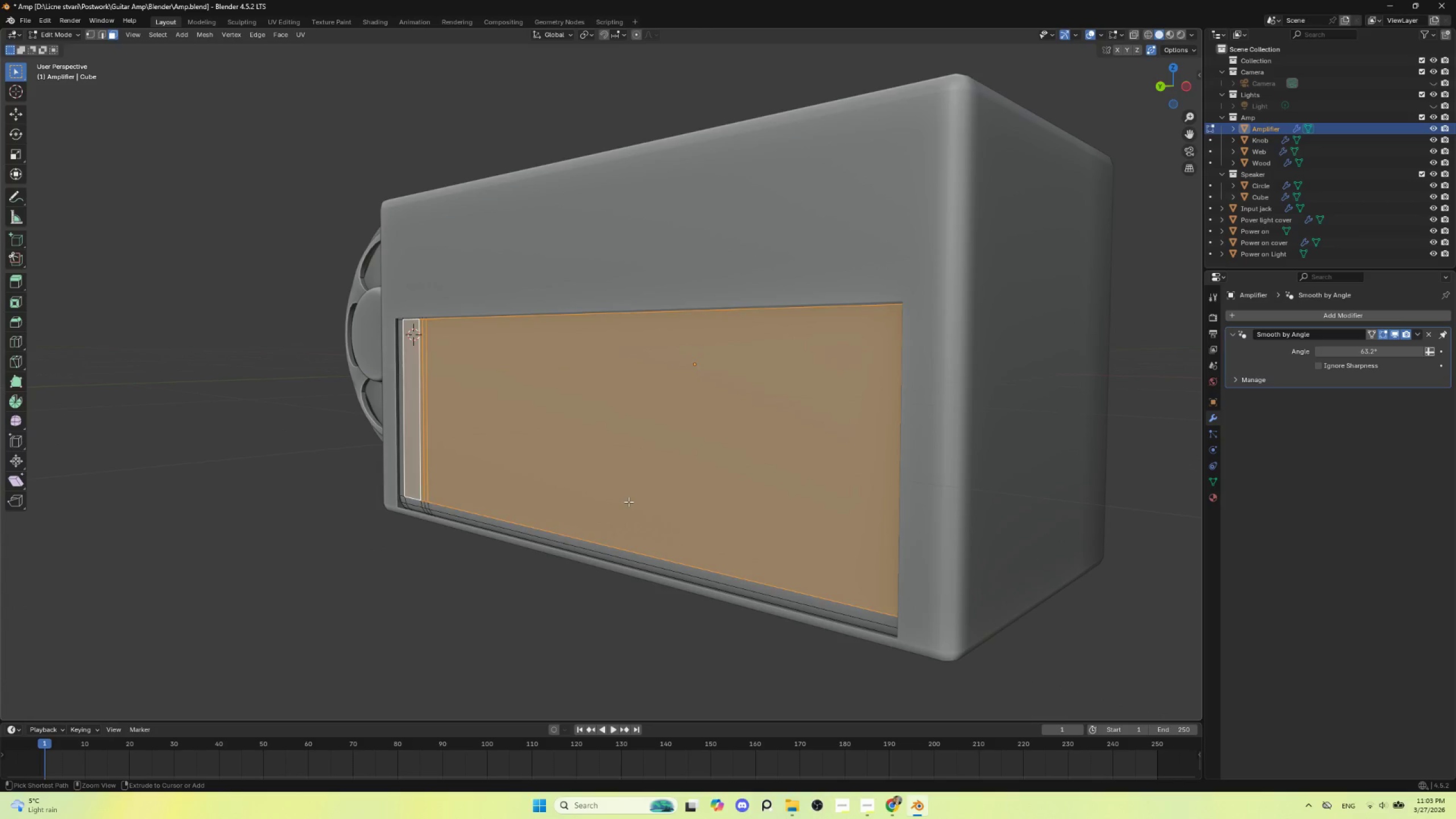 
key(Control+Z)
 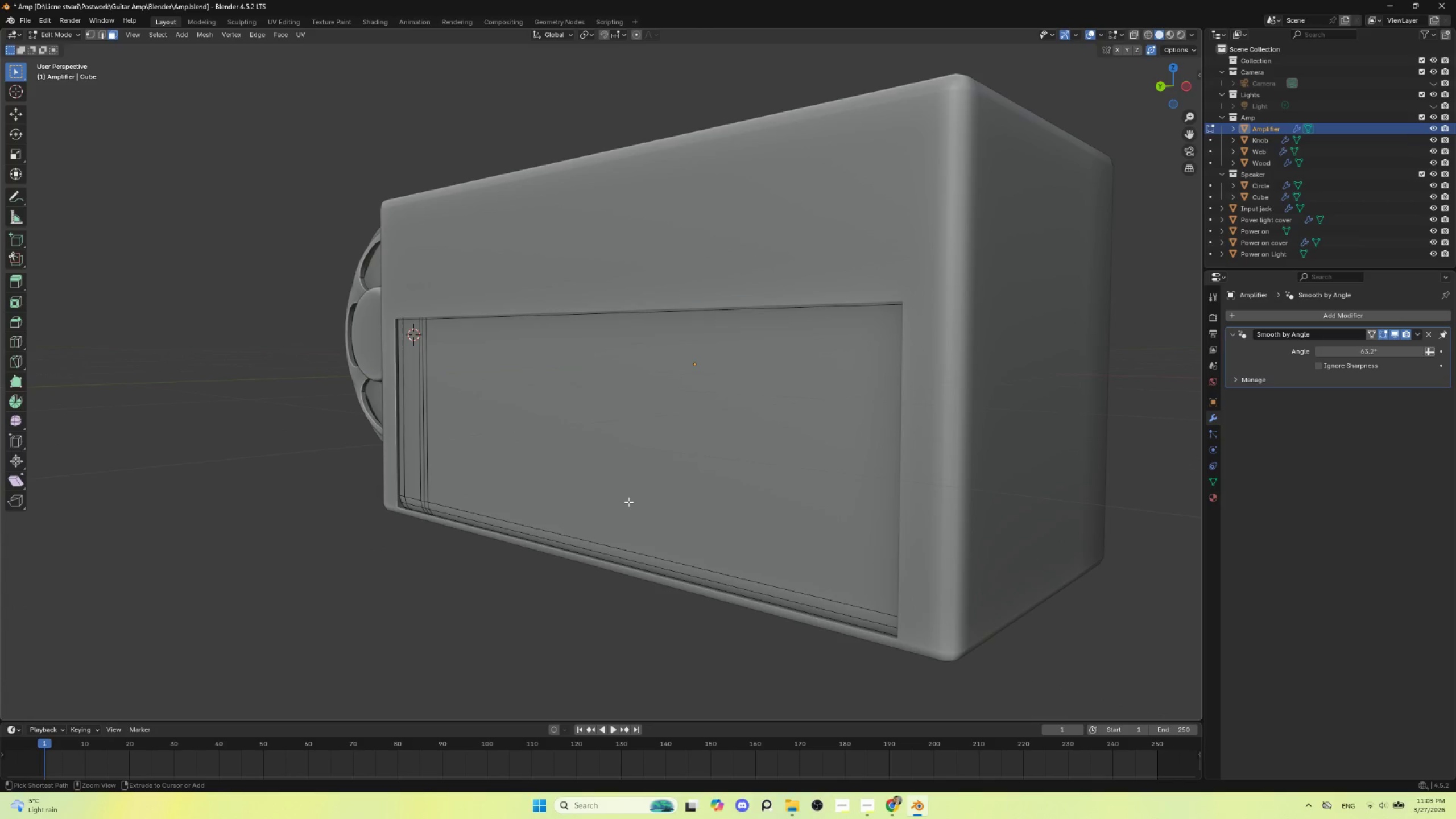 
key(Control+Z)
 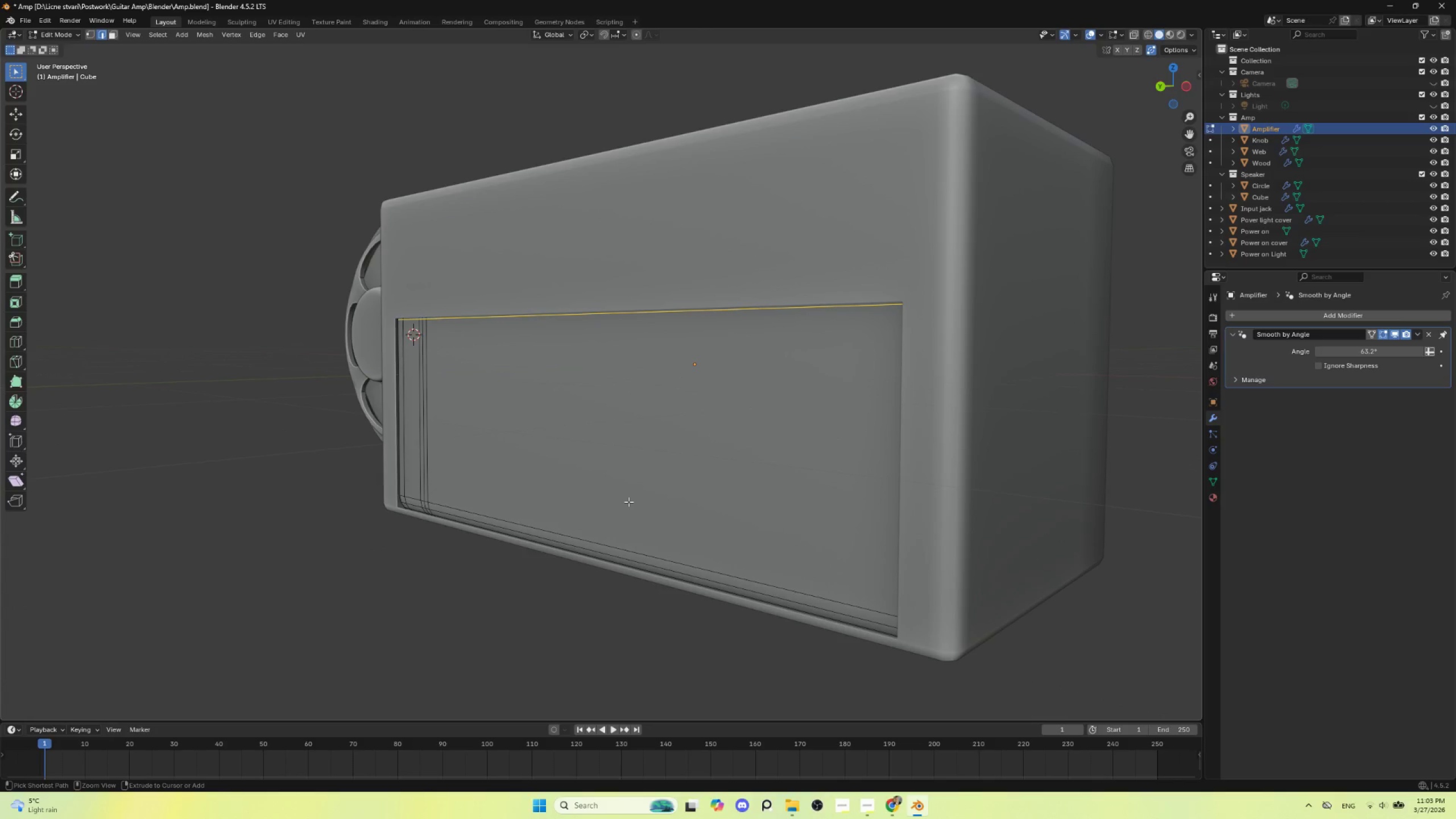 
key(Control+Z)
 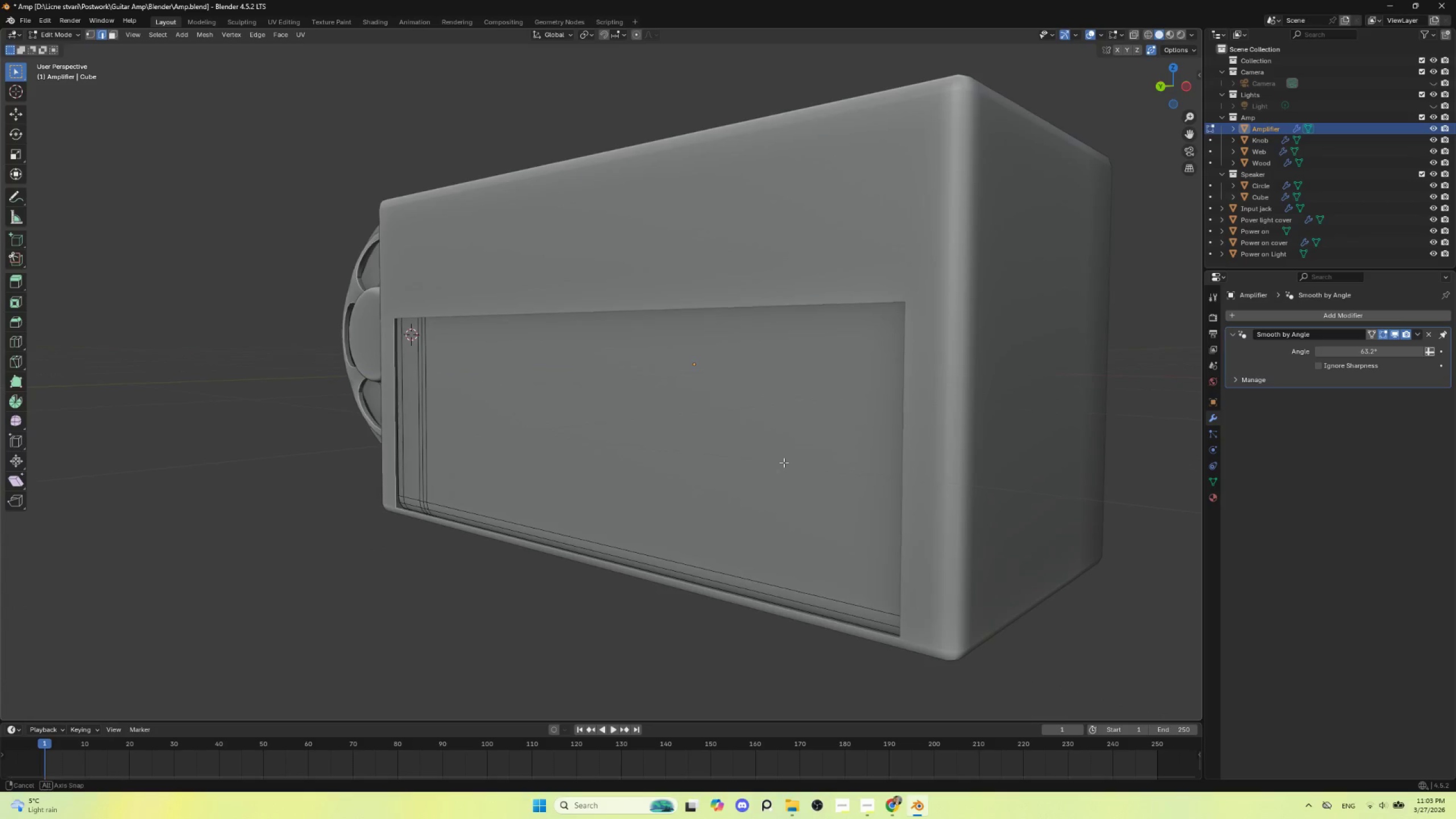 
key(Tab)
 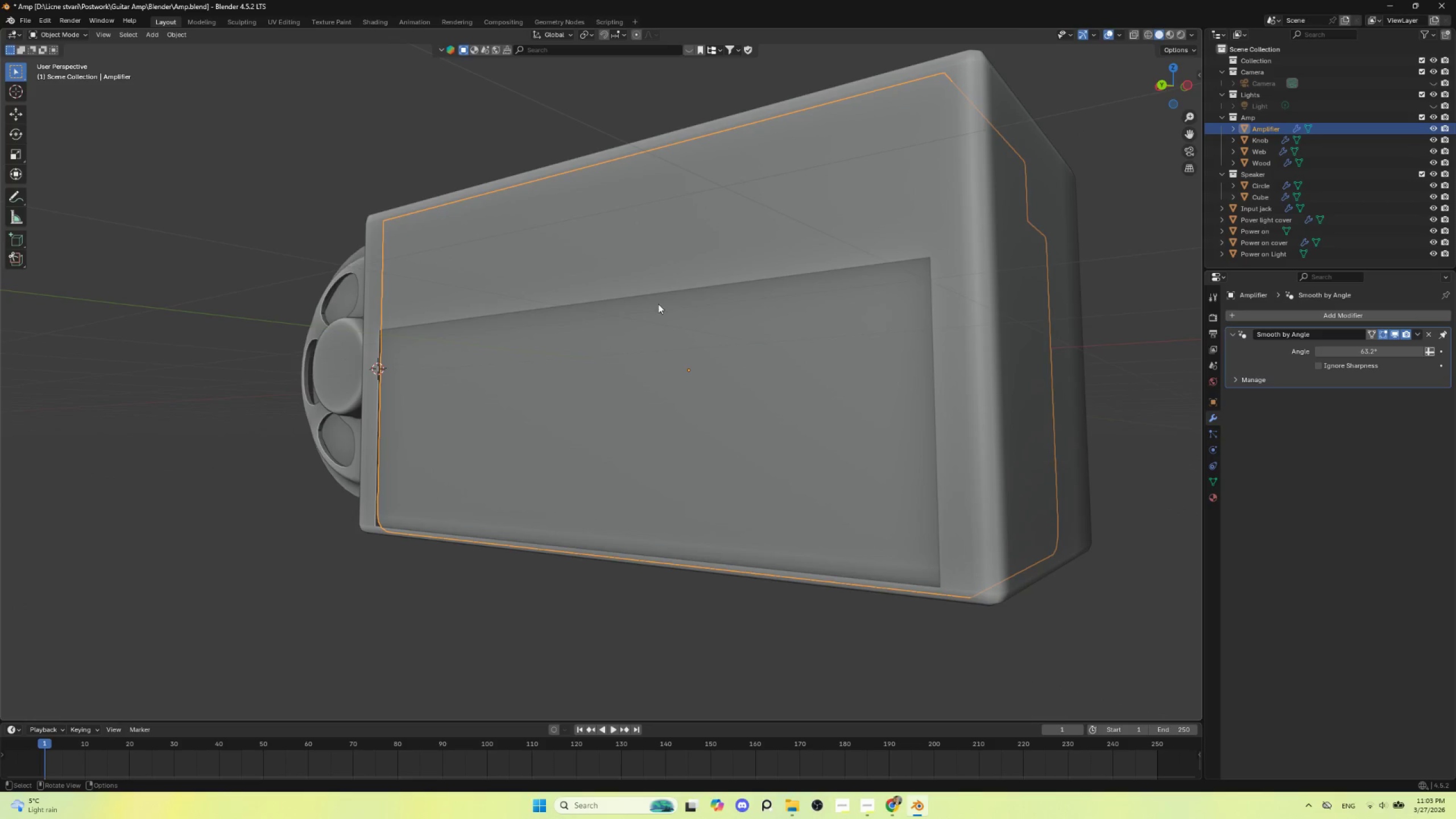 
left_click([659, 300])
 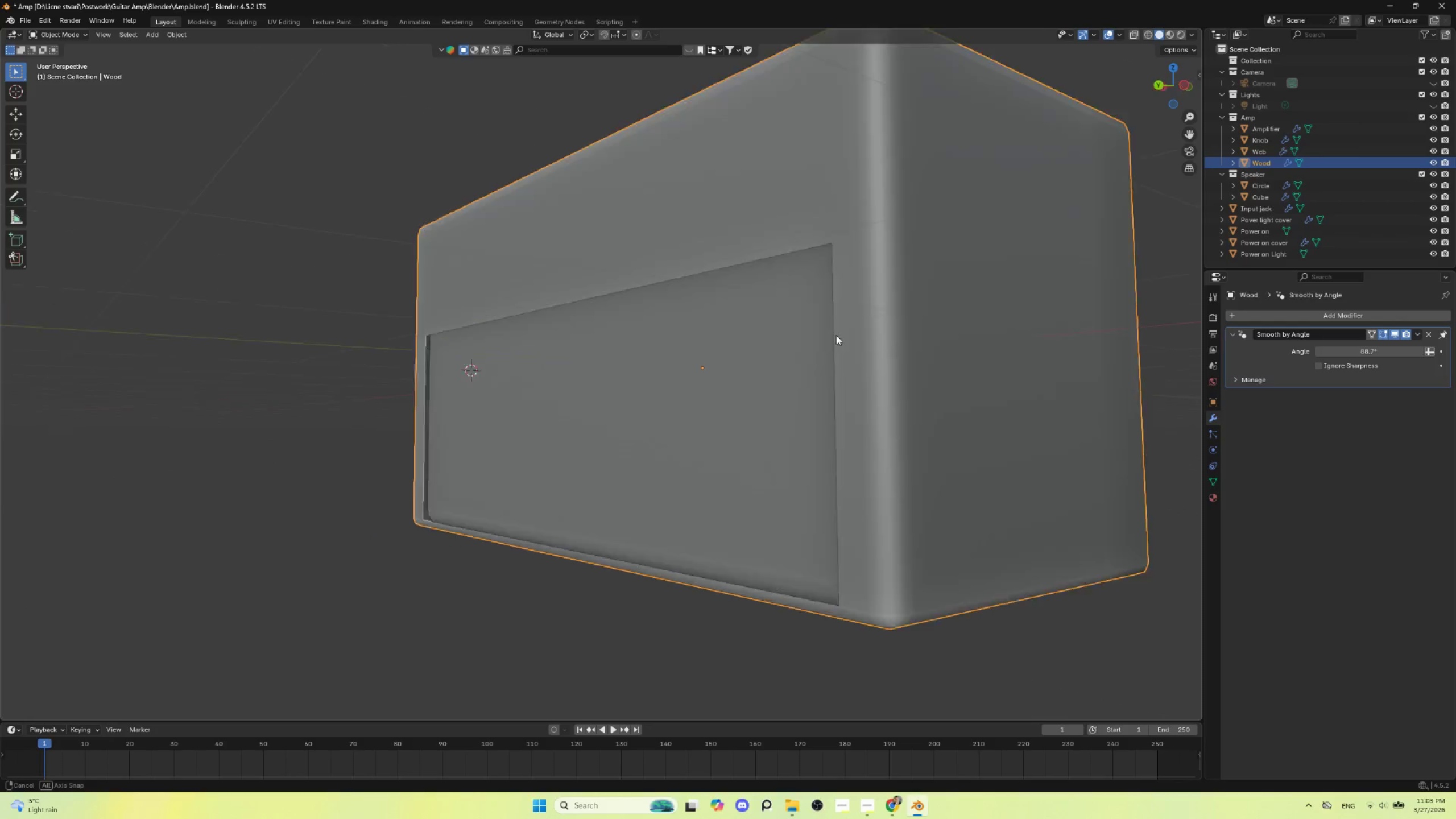 
scroll: coordinate [812, 345], scroll_direction: down, amount: 3.0
 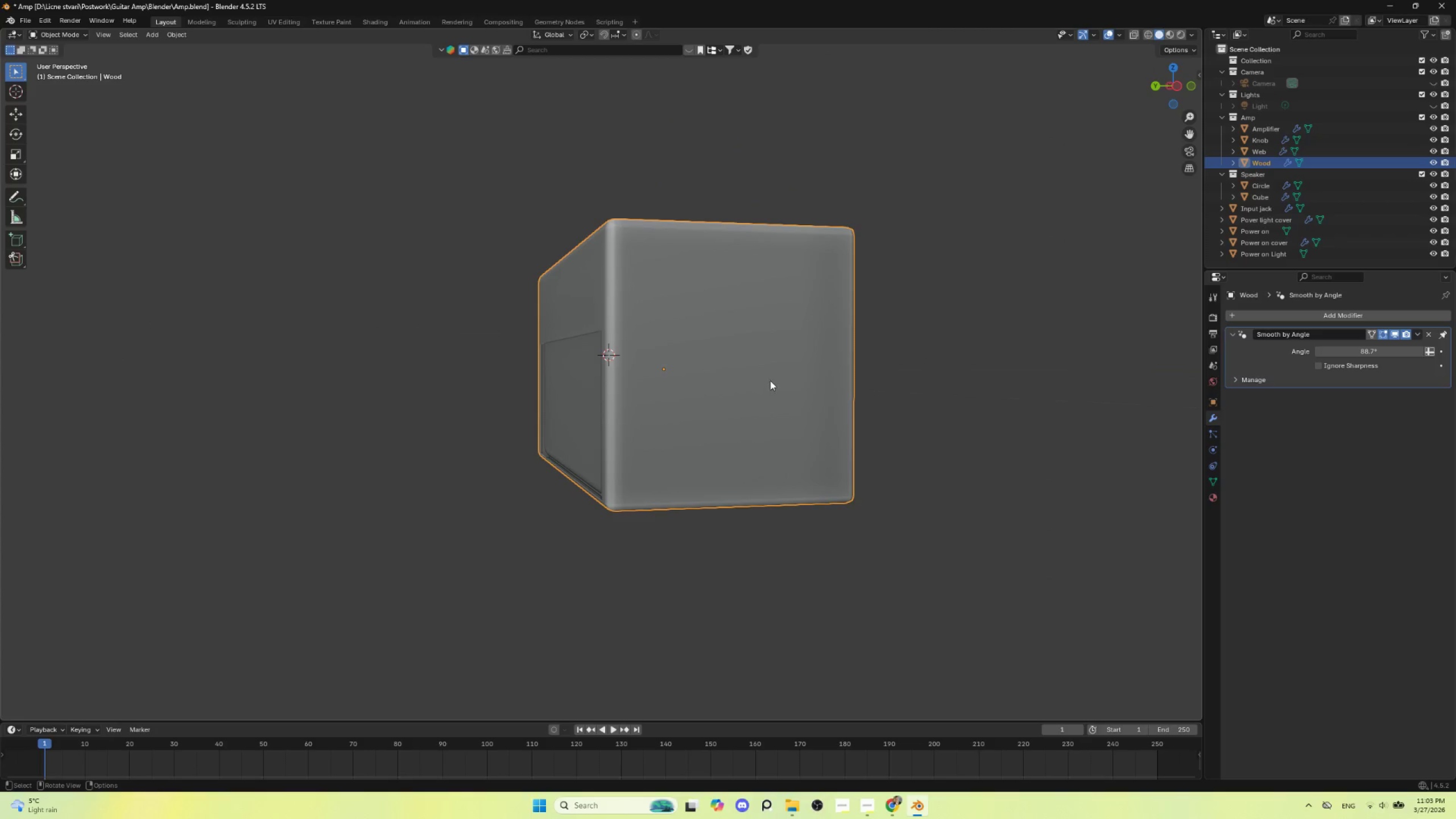 
key(G)
 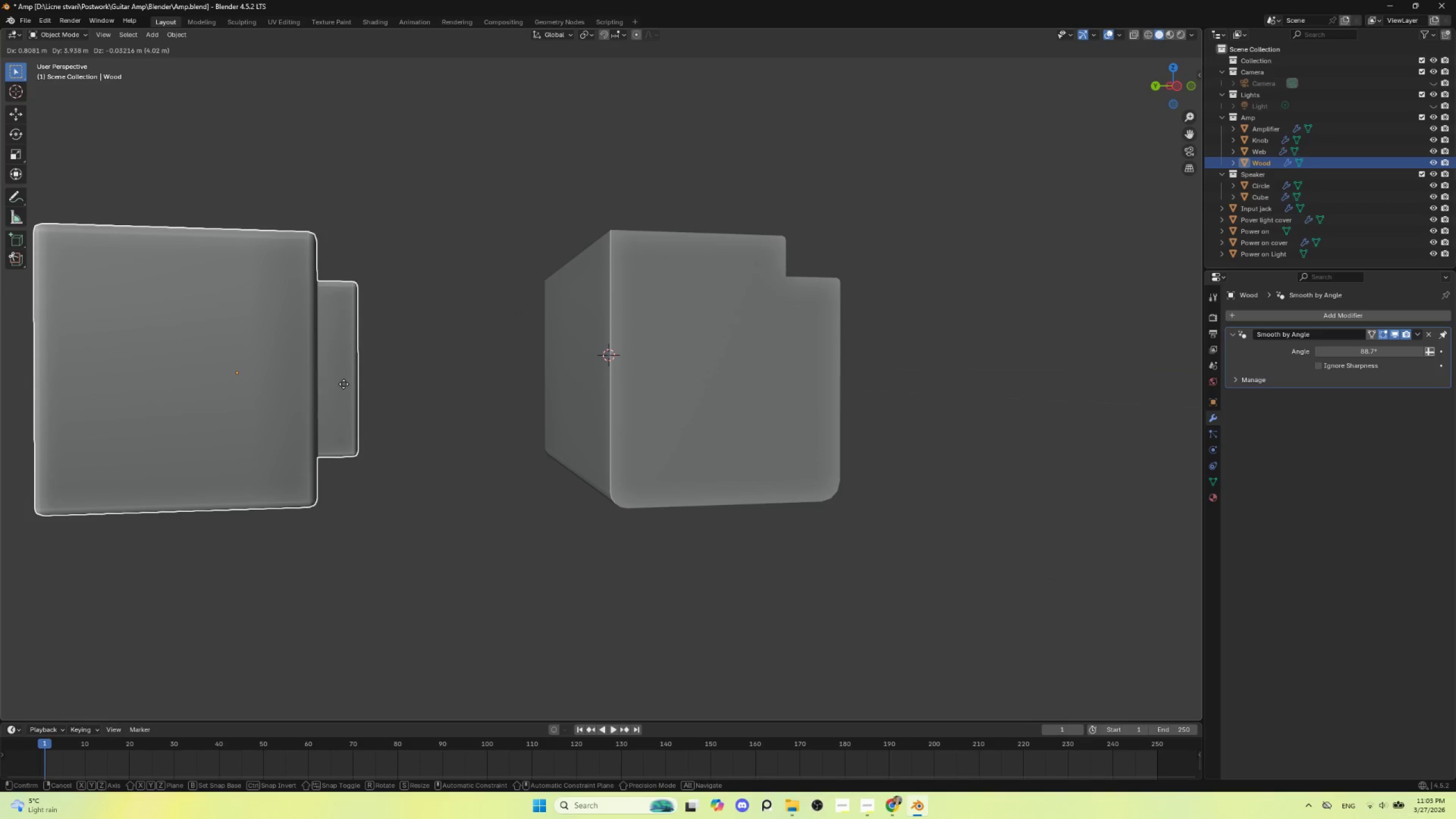 
left_click([344, 384])
 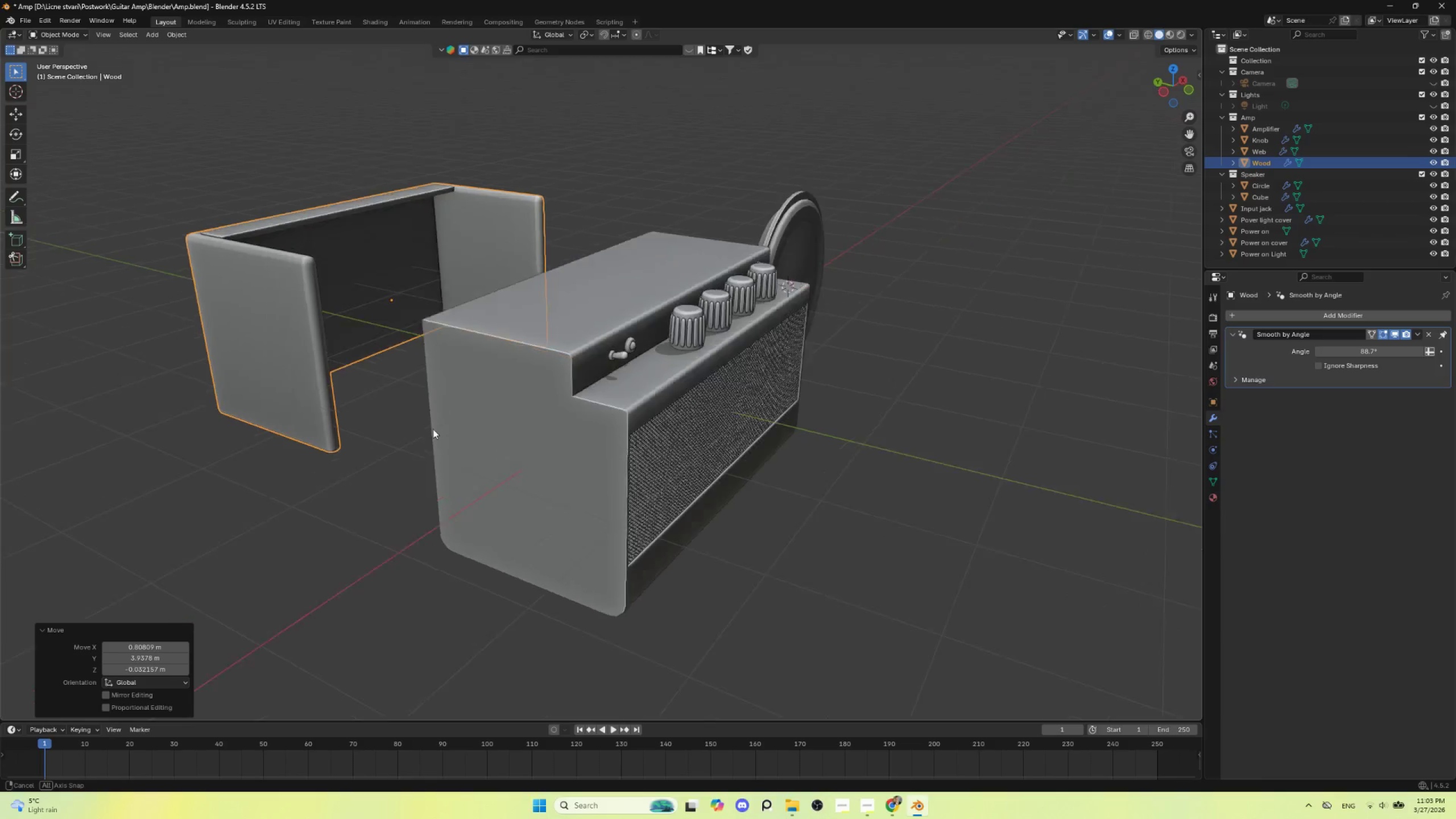 
key(Control+Z)
 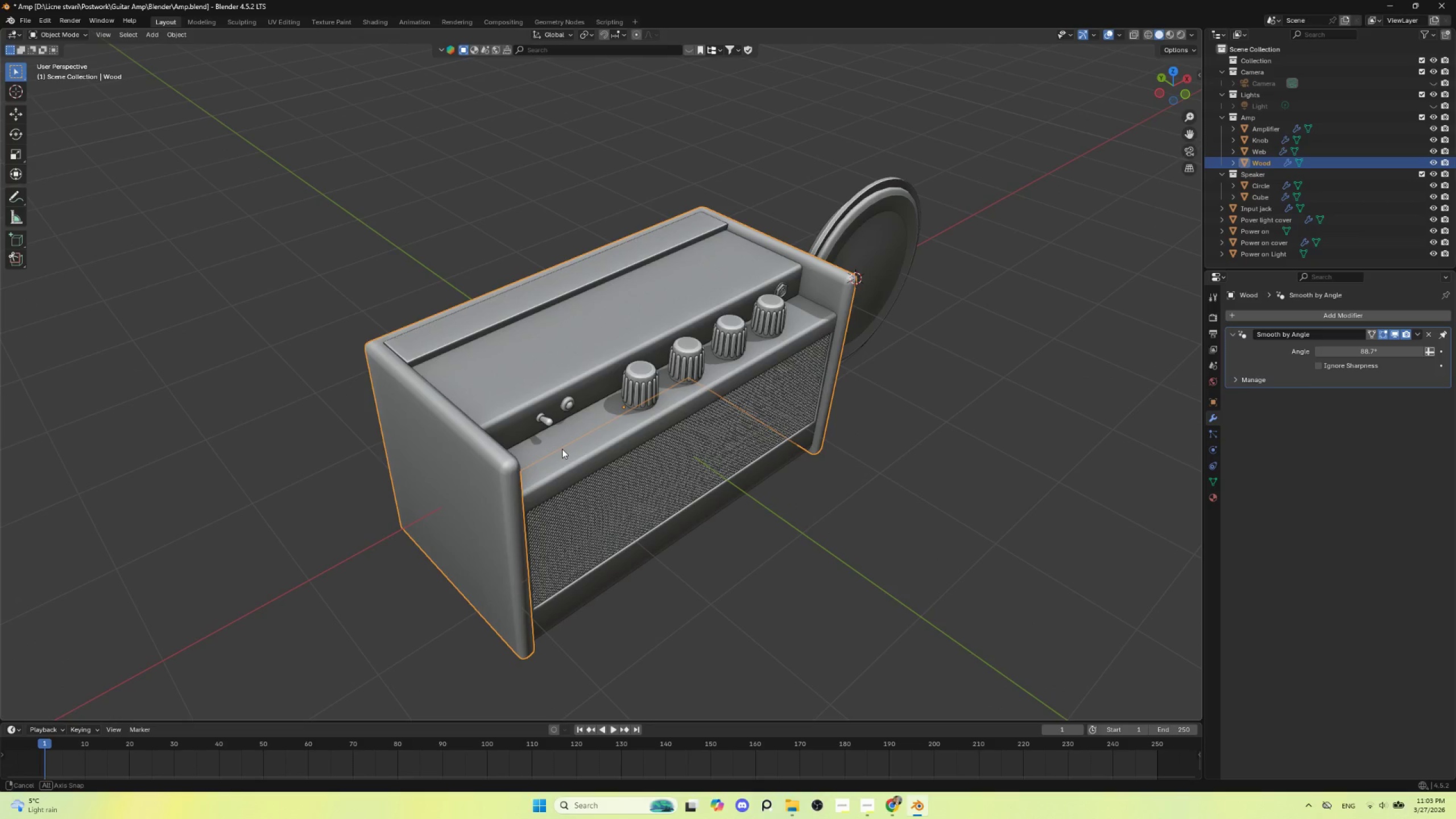 
key(NumpadDivide)
 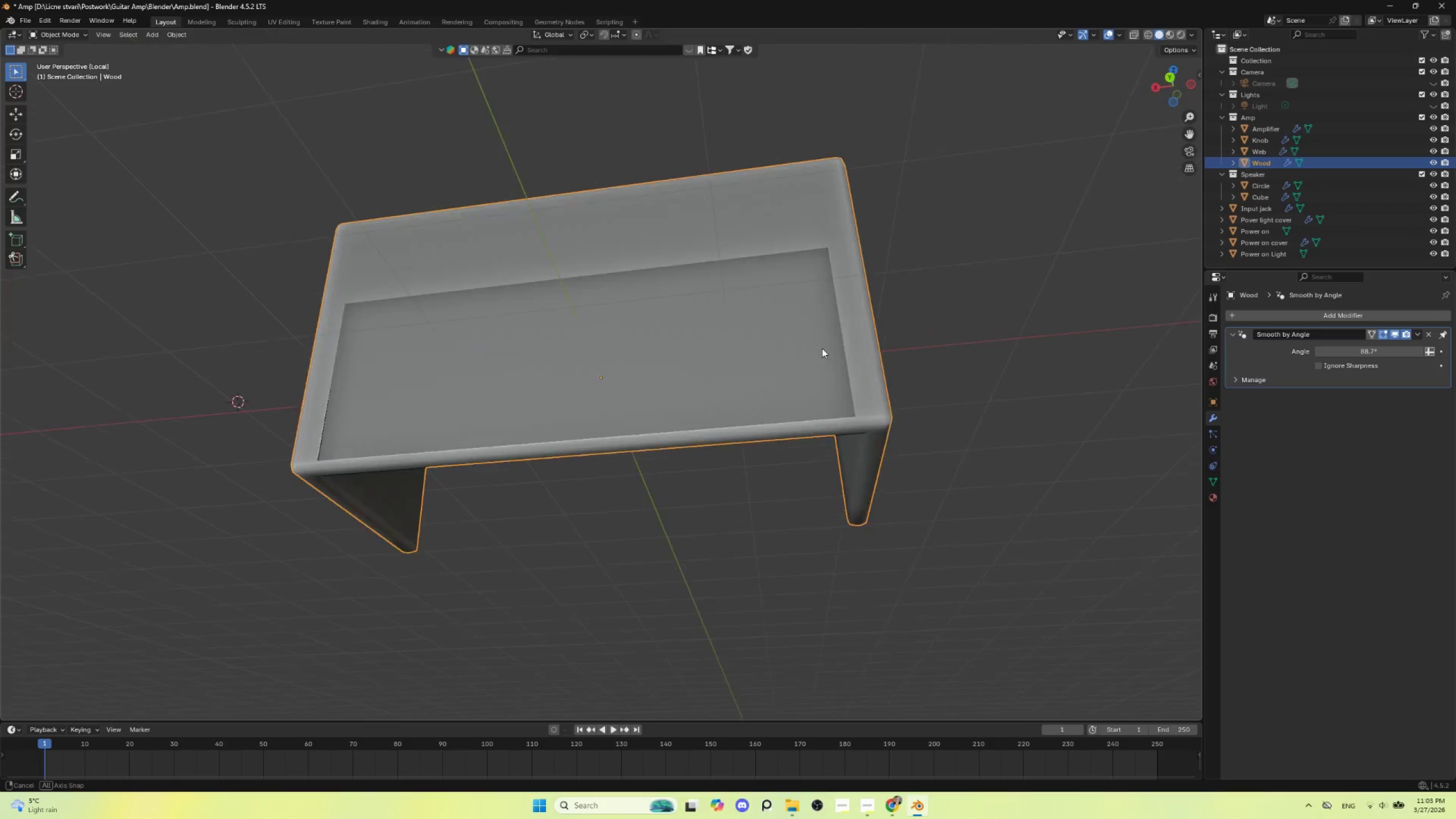 
left_click([694, 357])
 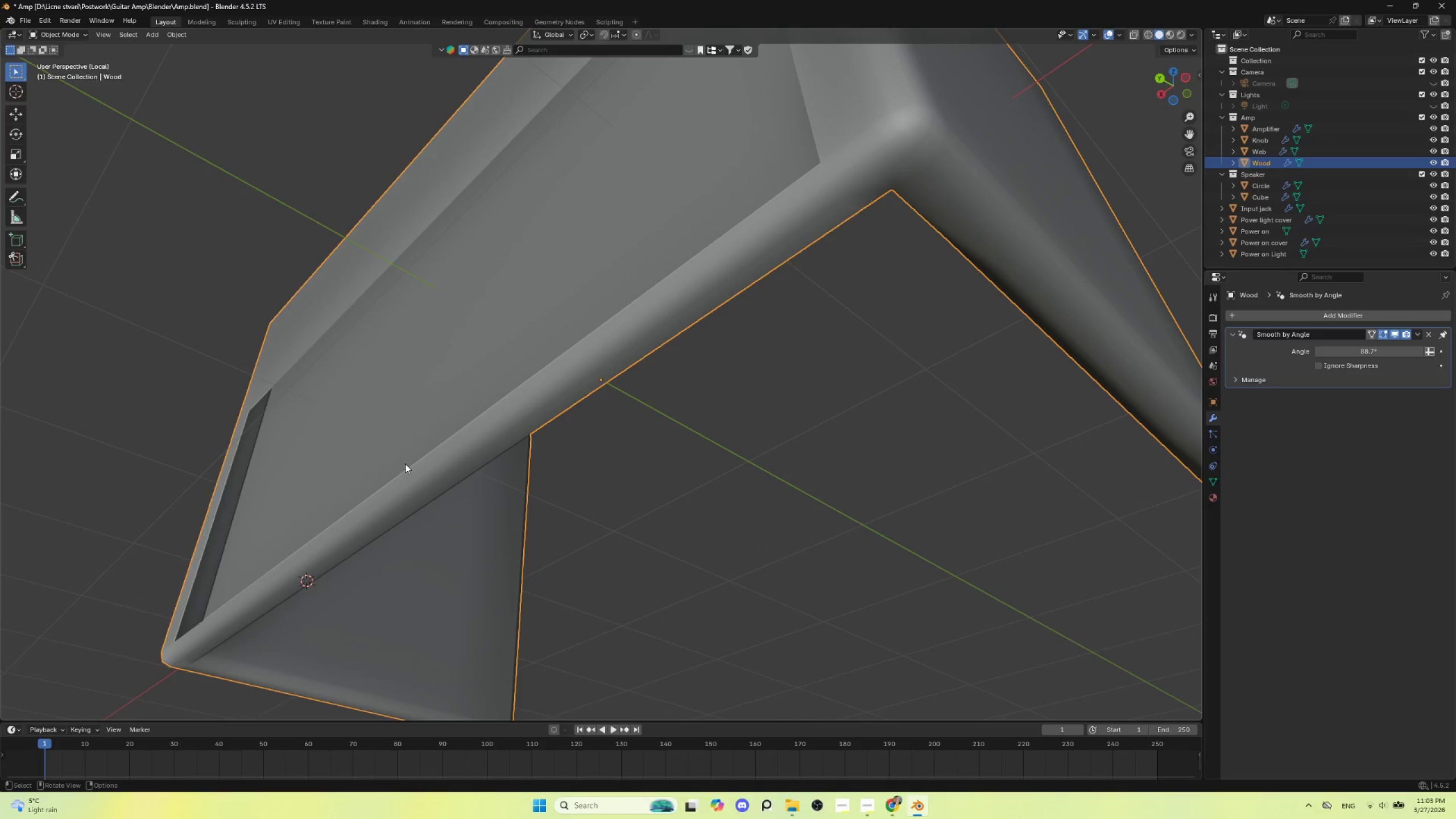 
scroll: coordinate [751, 457], scroll_direction: up, amount: 3.0
 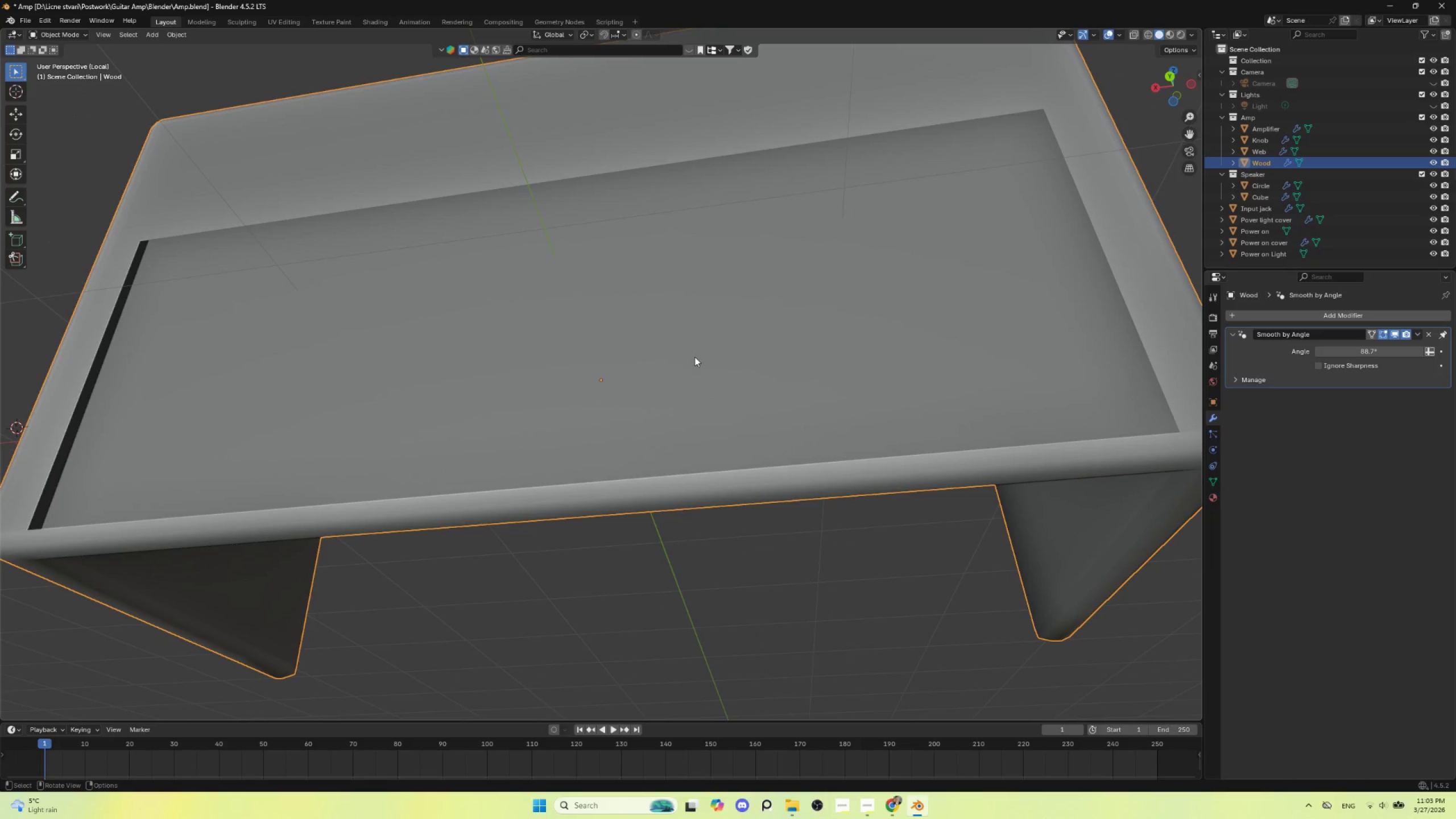 
key(Tab)
 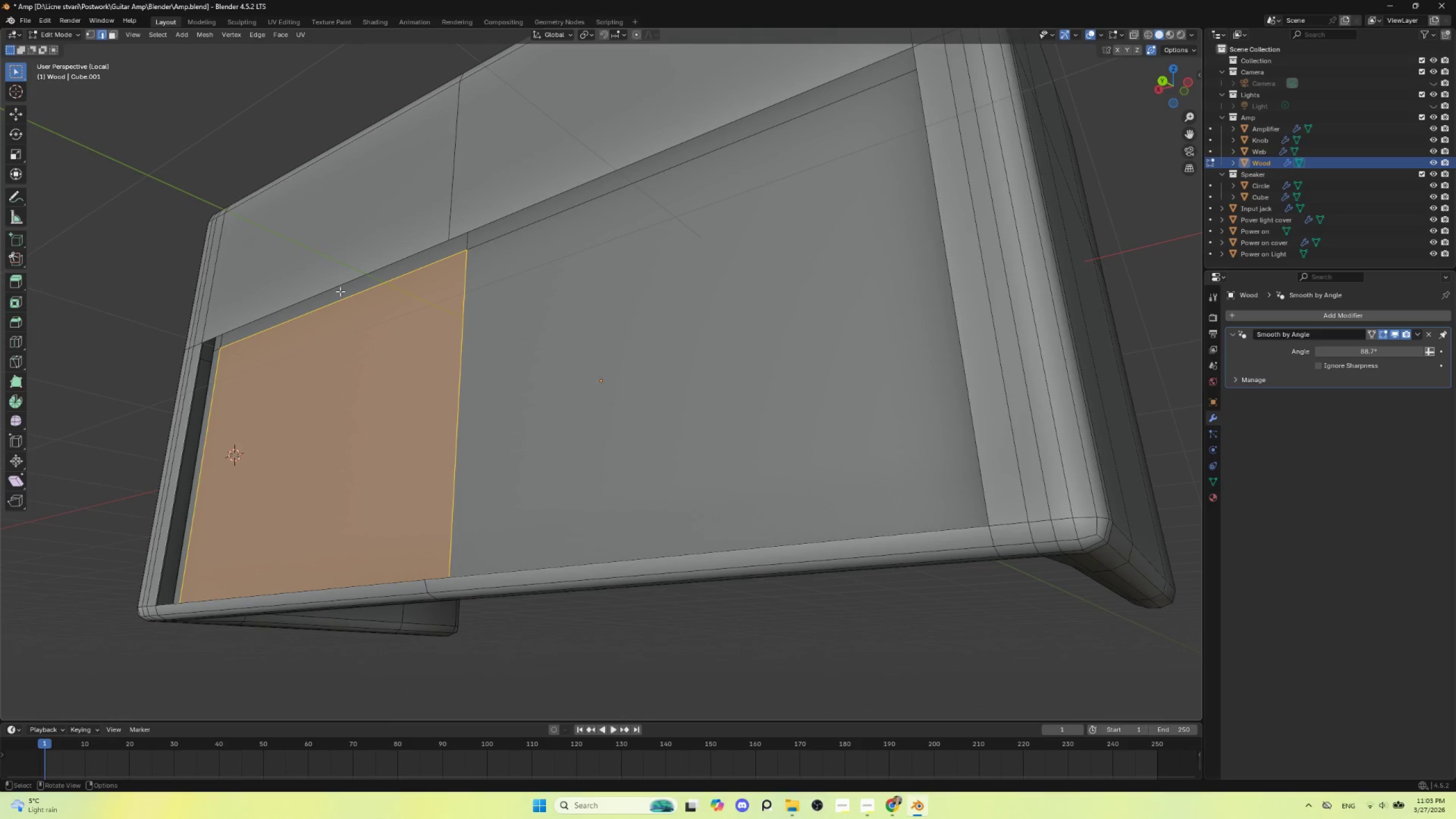 
hold_key(key=AltLeft, duration=1.11)
left_click([355, 273])
 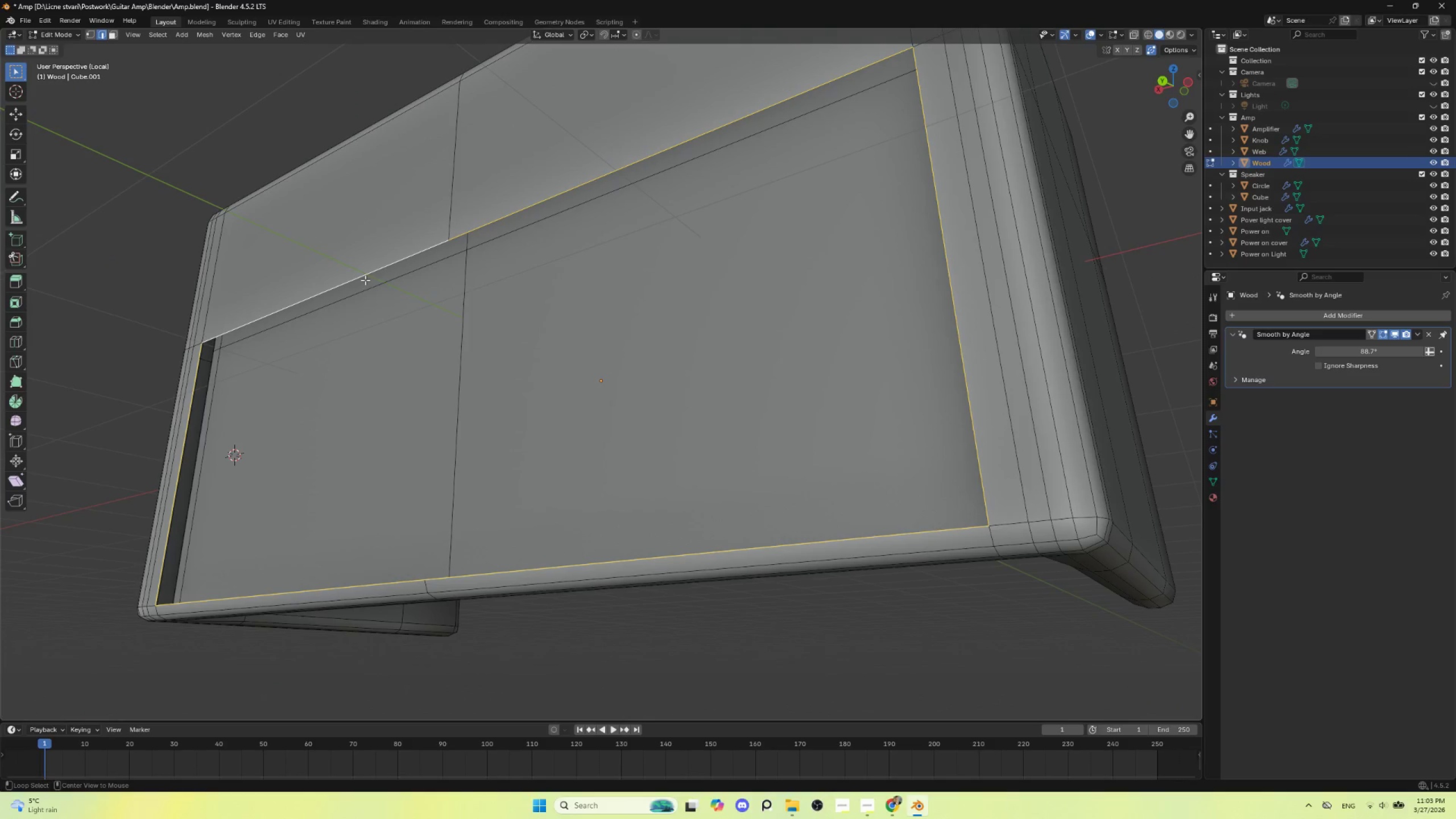 
hold_key(key=AltLeft, duration=4.89)
 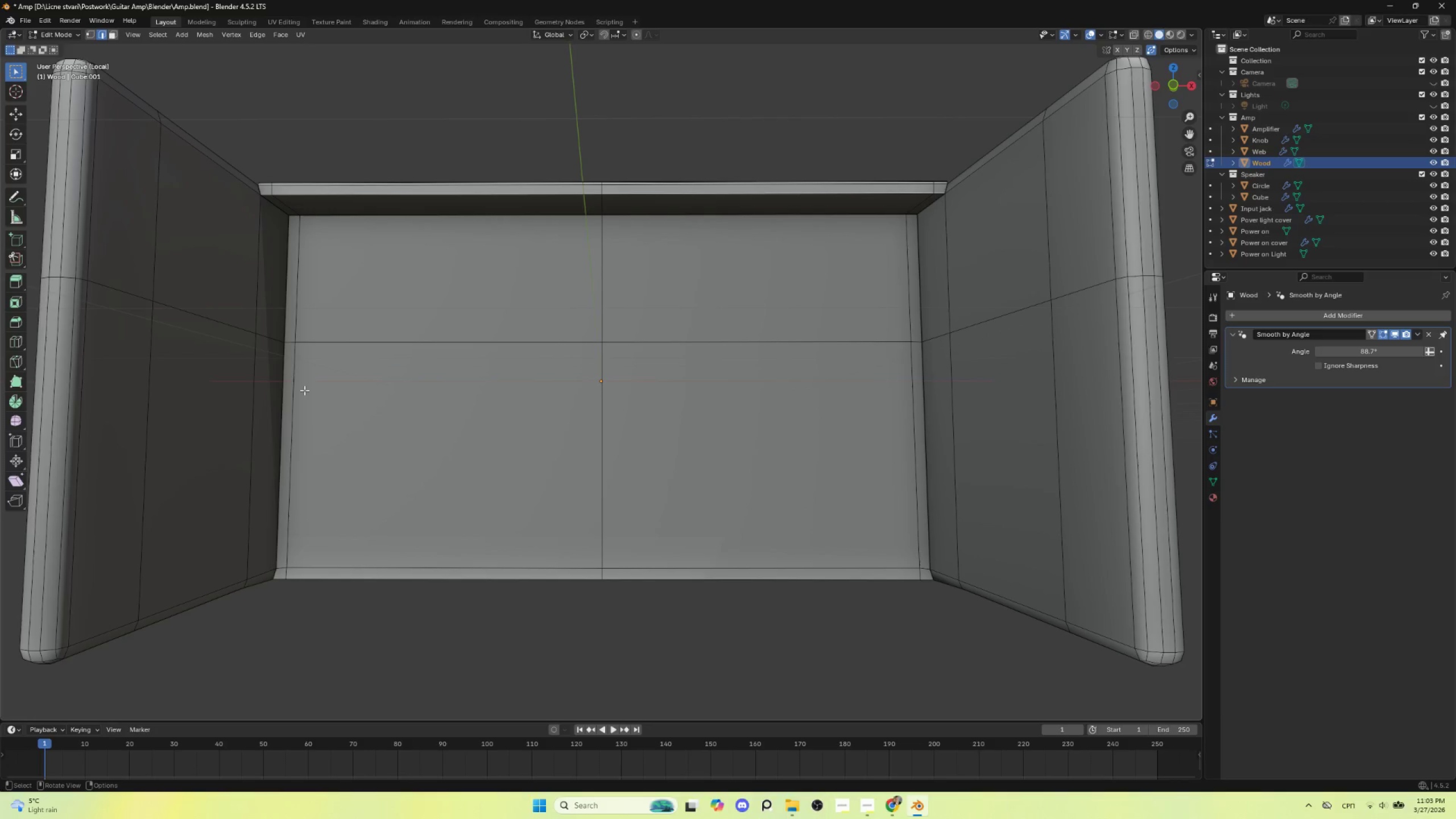 
key(F)
 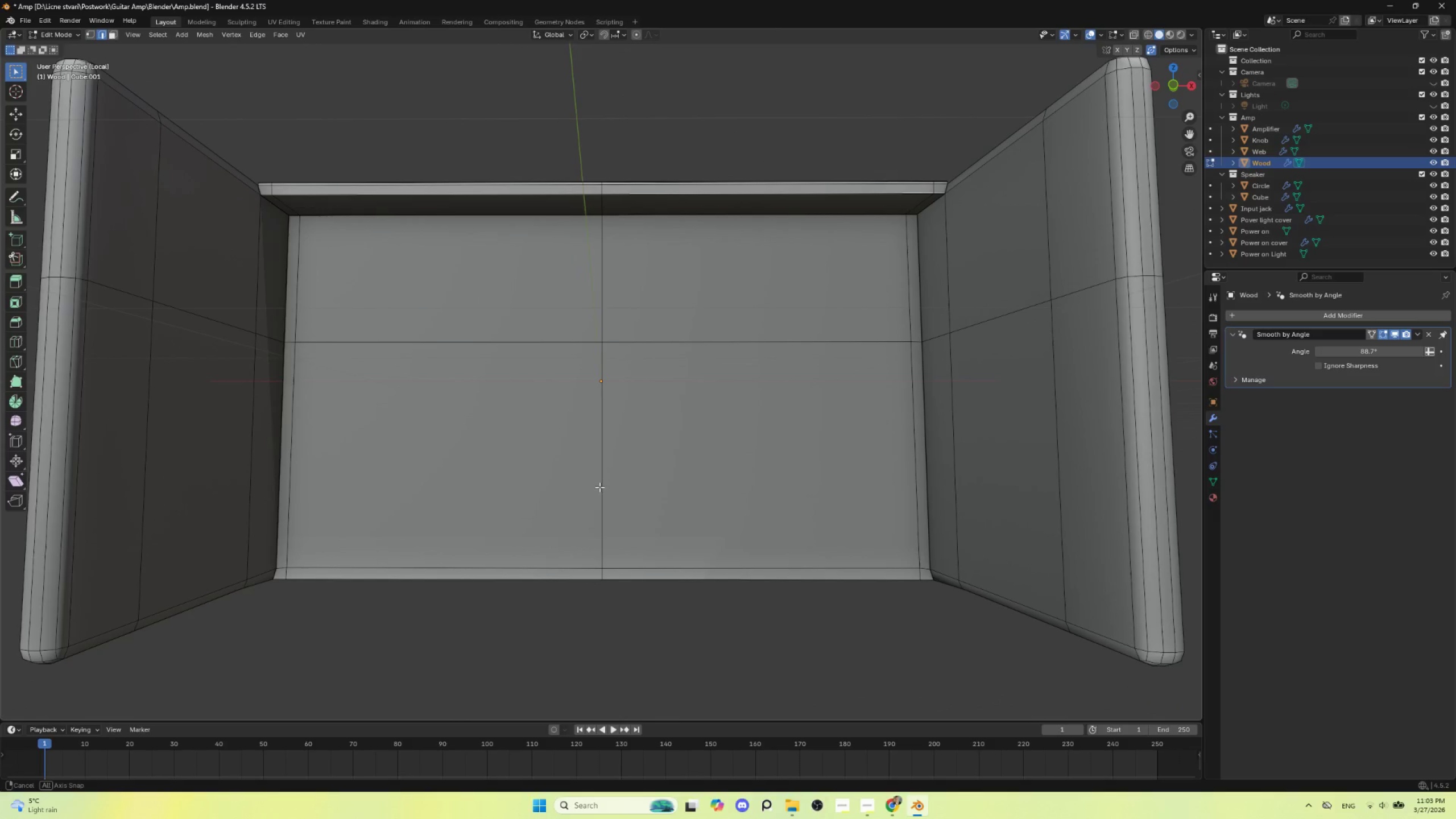 
hold_key(key=ShiftLeft, duration=0.33)
 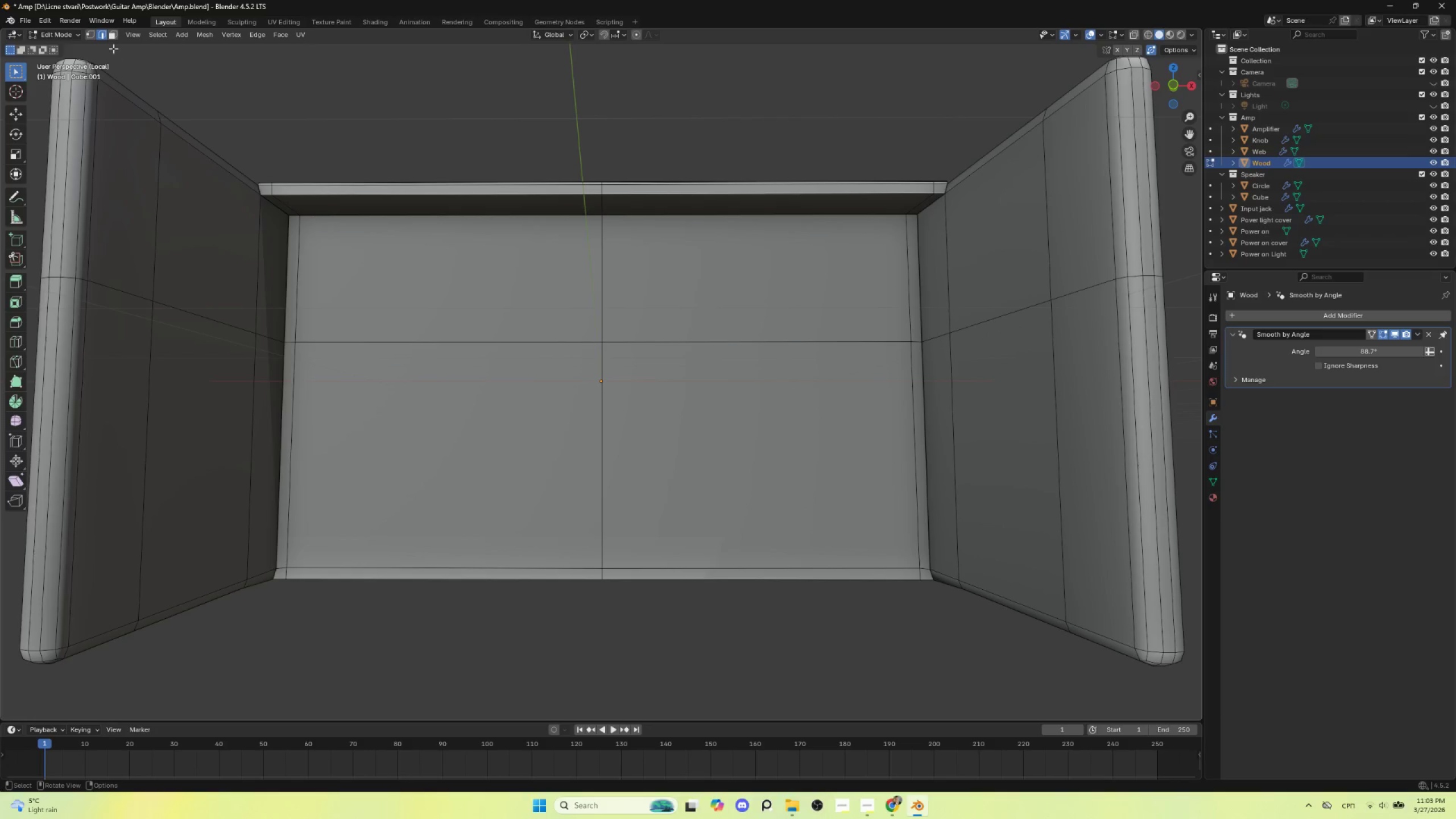 
left_click([111, 35])
 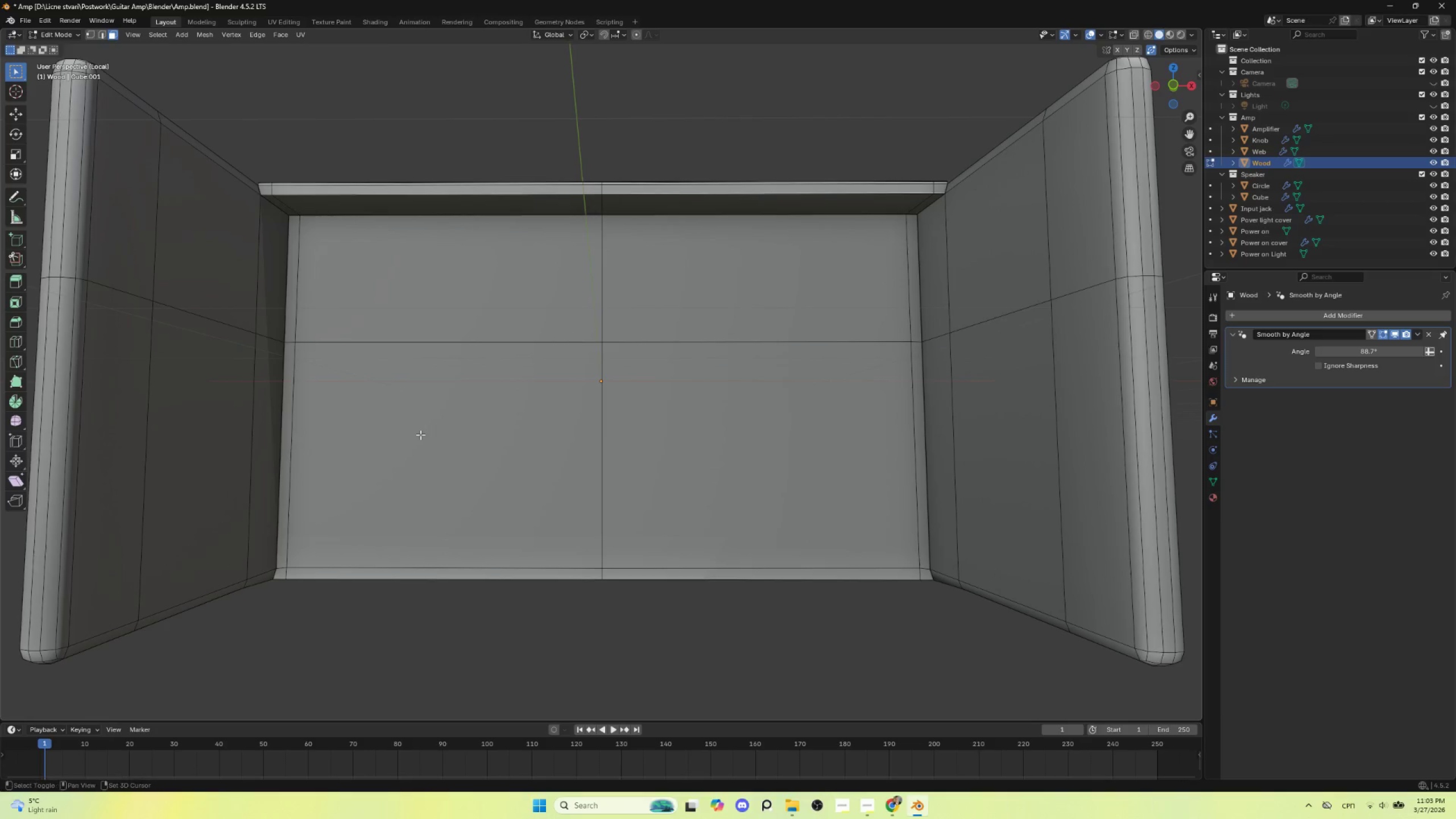 
hold_key(key=ShiftLeft, duration=0.86)
left_click([420, 435])
 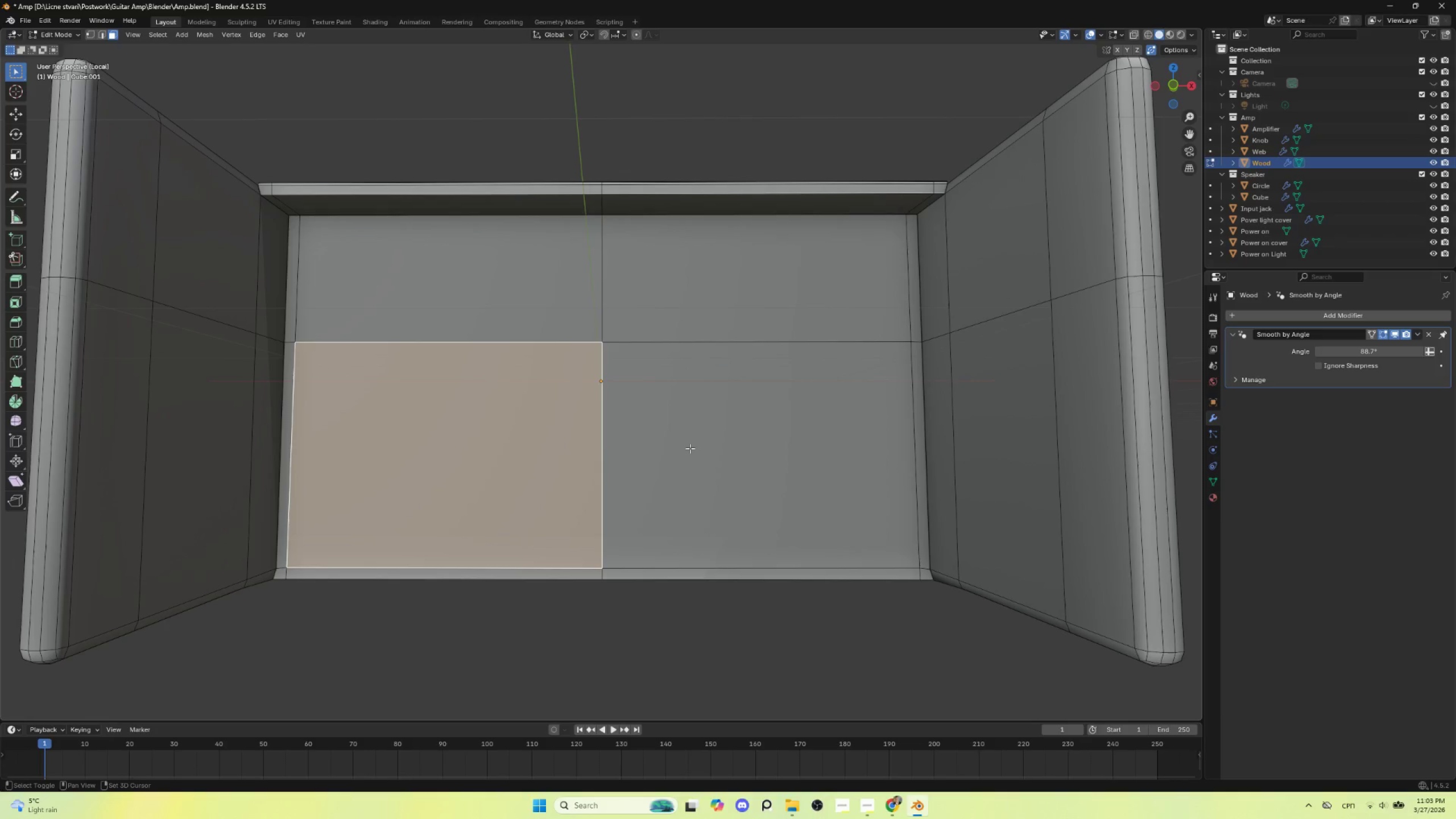 
double_click([690, 448])
 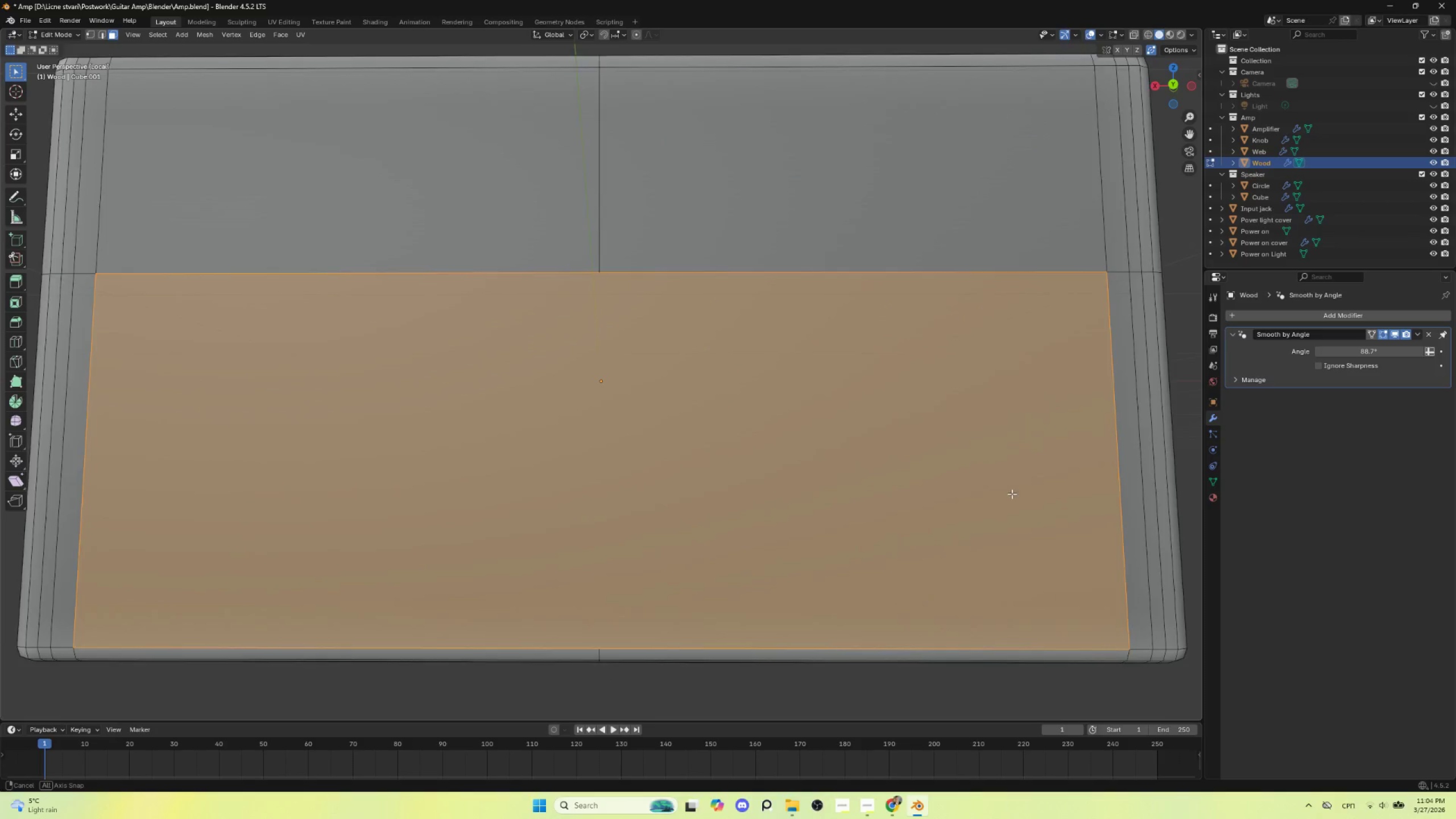 
scroll: coordinate [964, 500], scroll_direction: down, amount: 3.0
 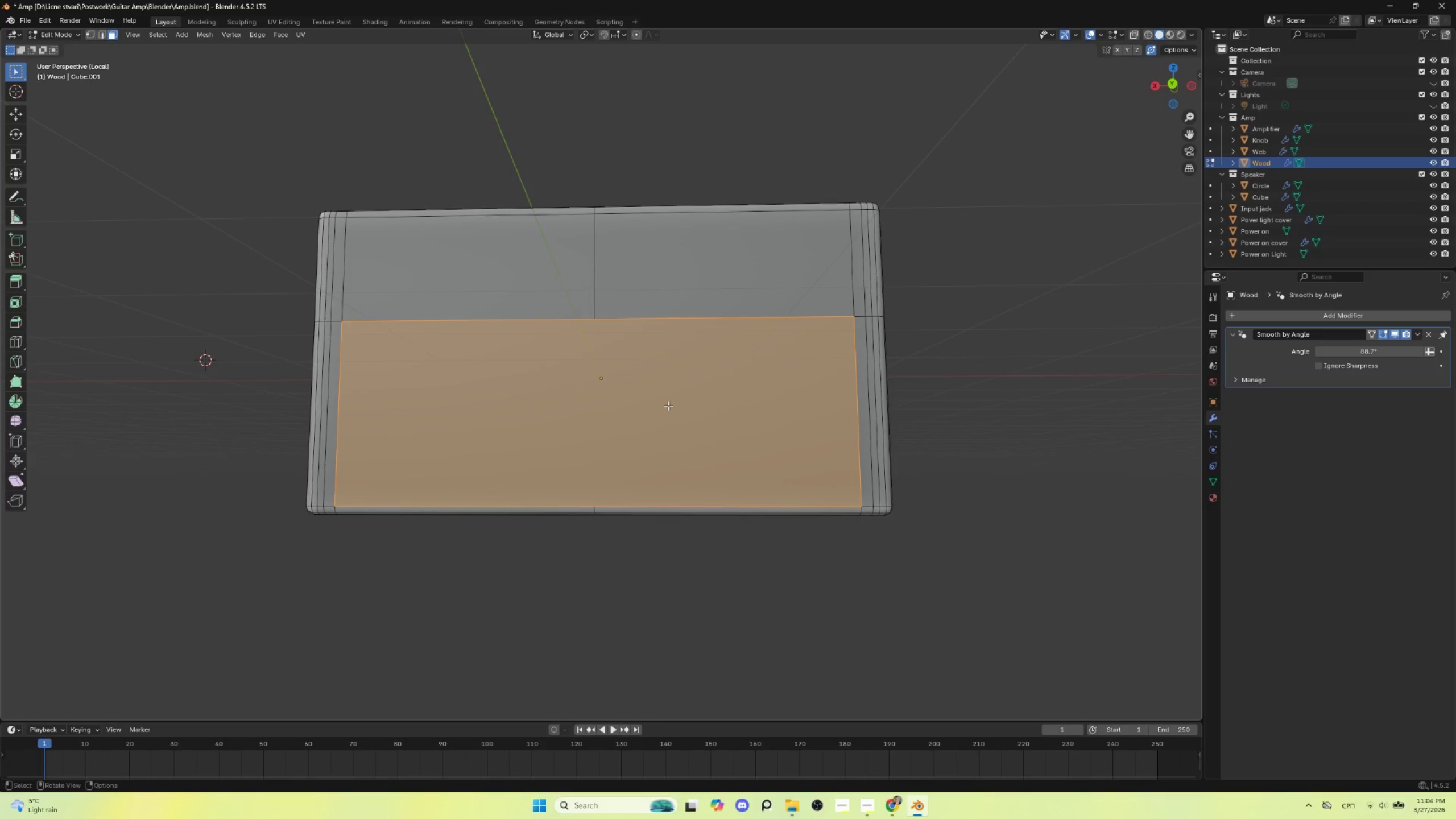 
right_click([668, 406])
 